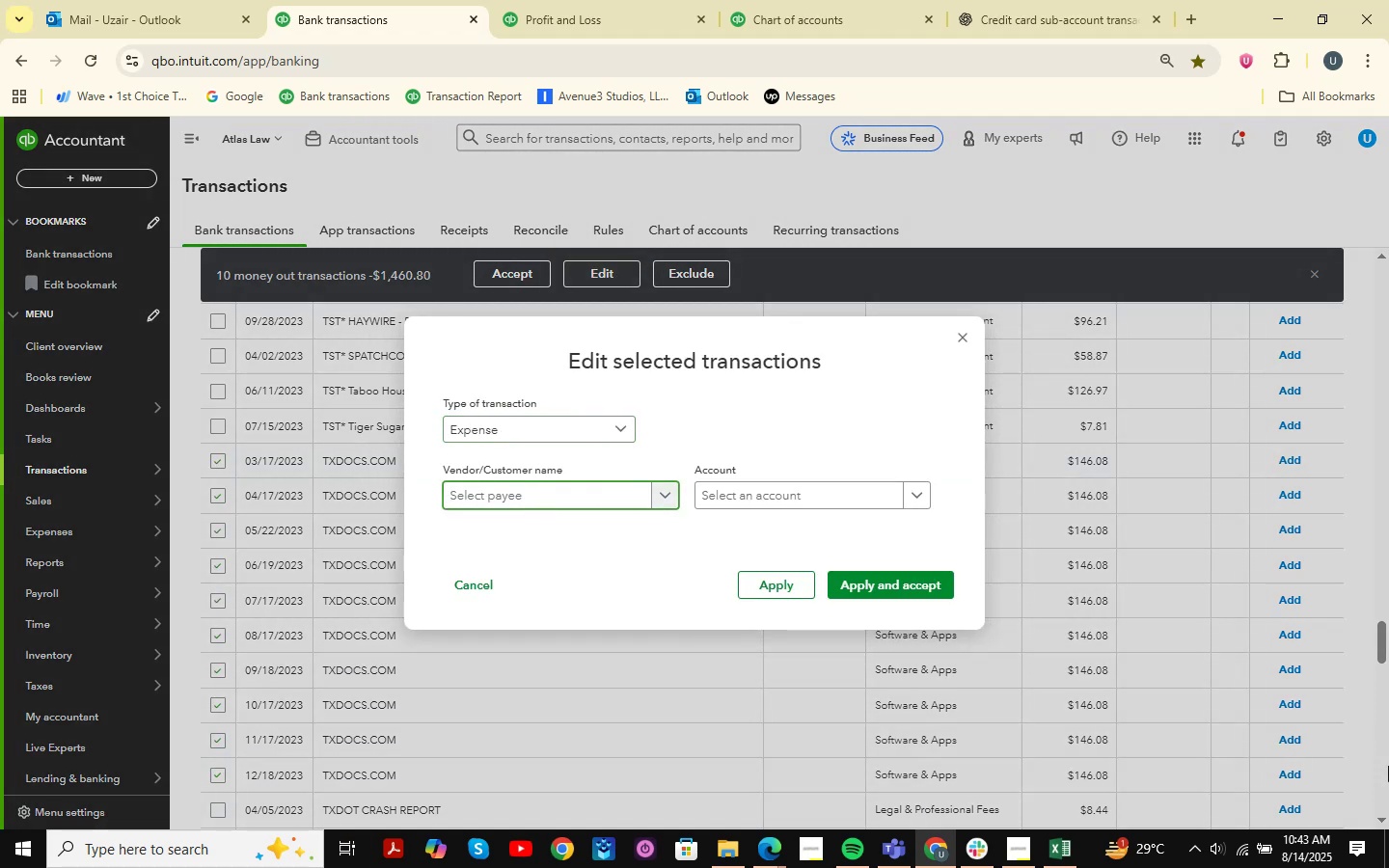 
type(TXDOCS )
 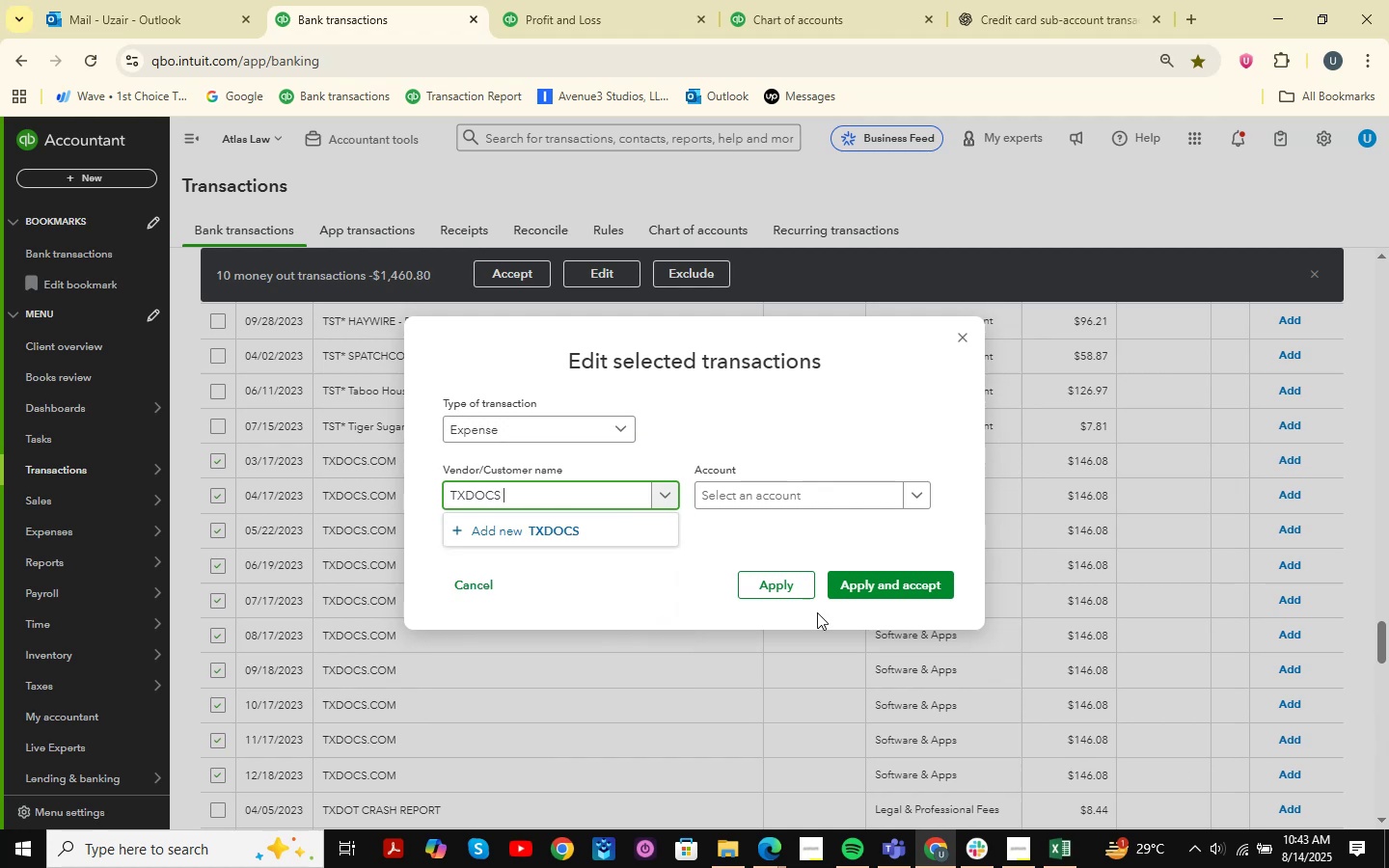 
left_click([531, 523])
 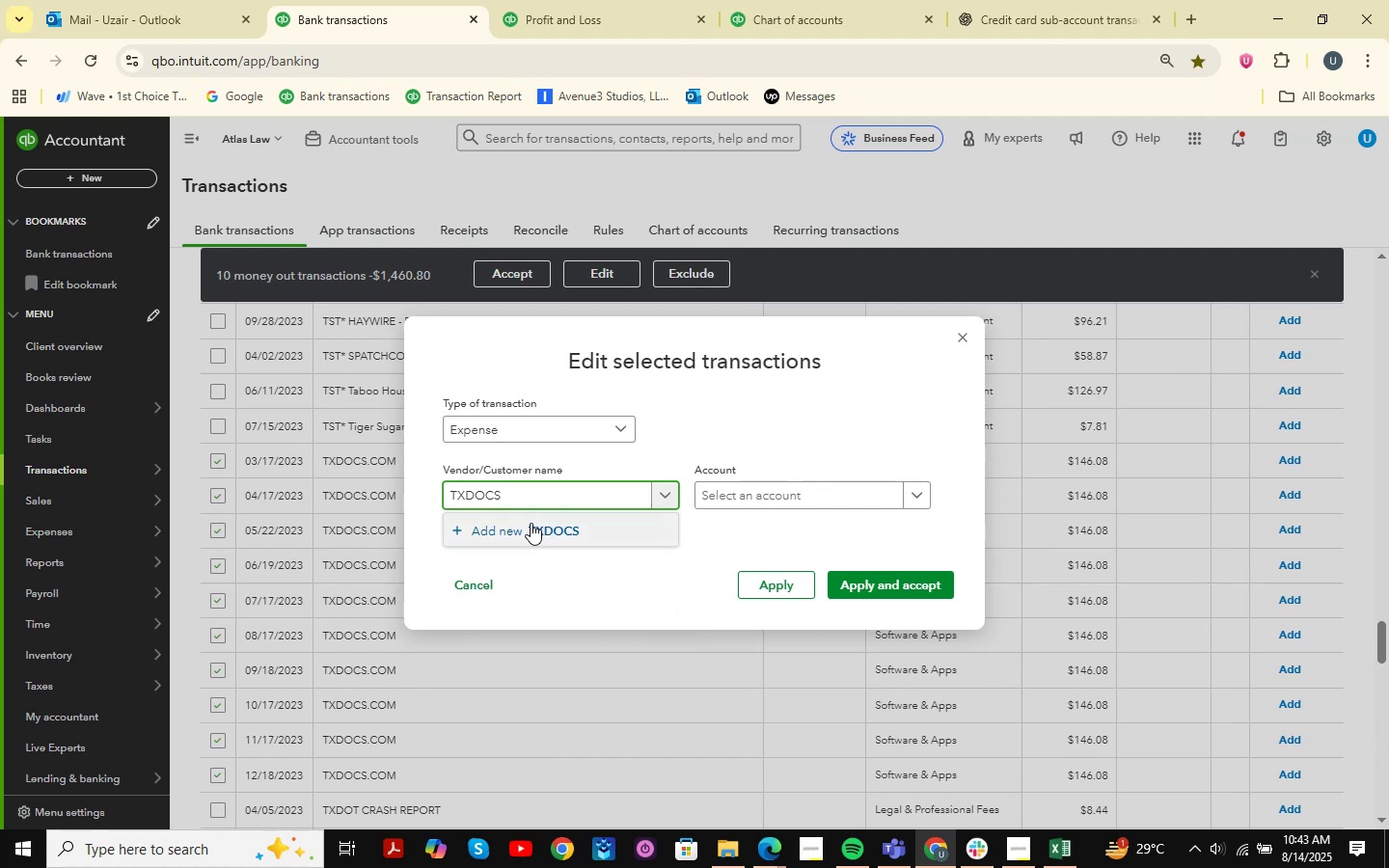 
mouse_move([789, 601])
 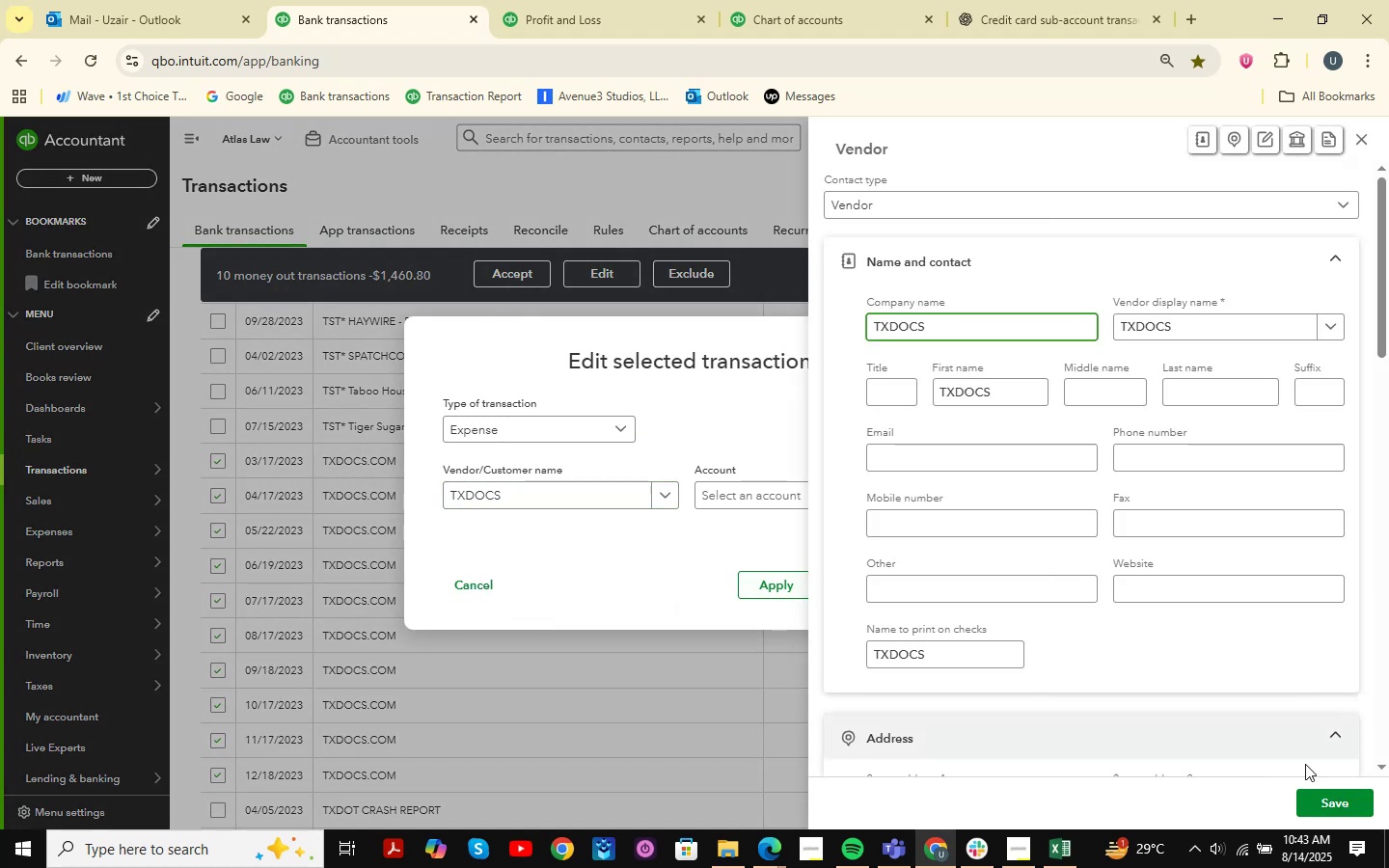 
left_click([1320, 798])
 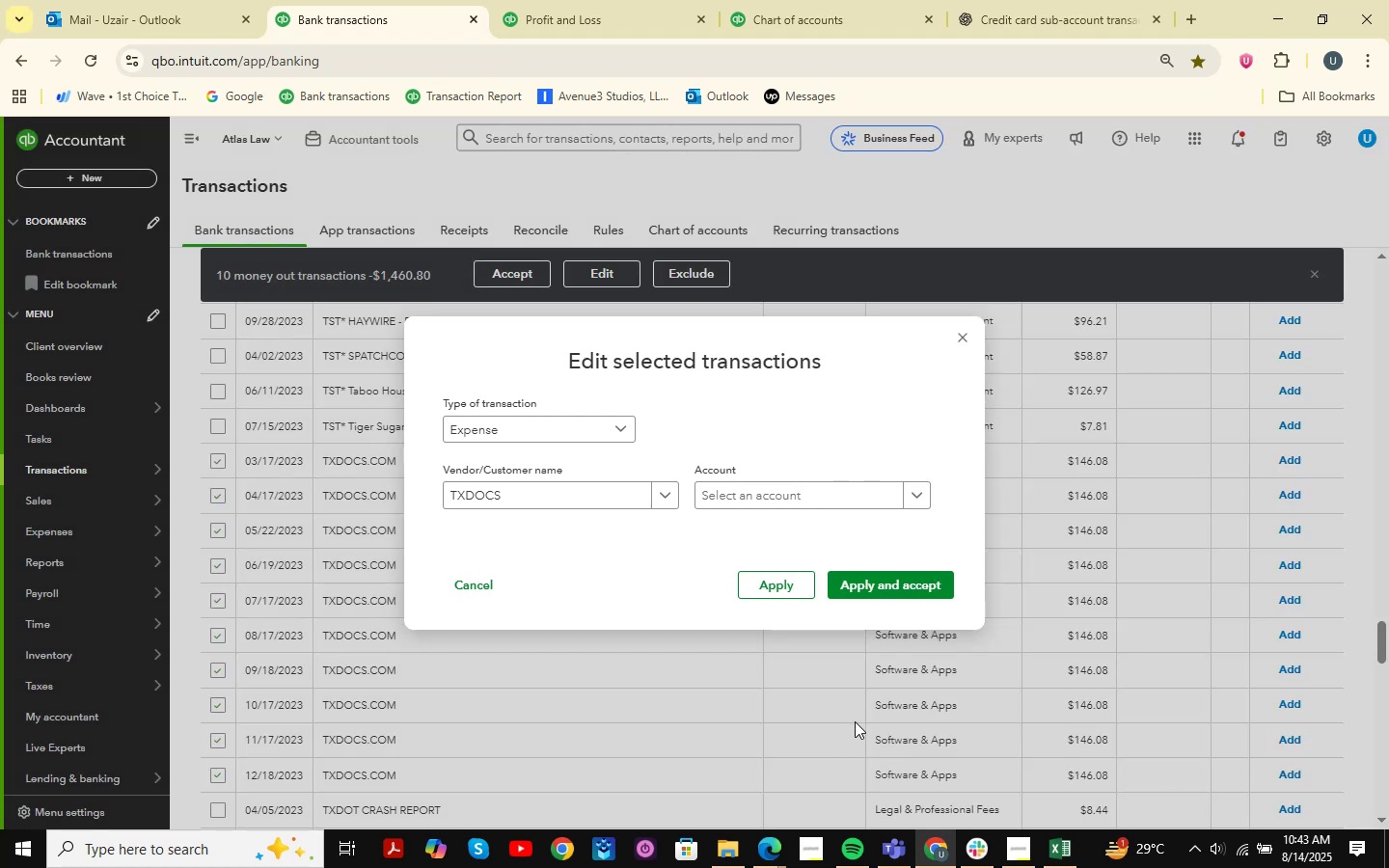 
left_click([830, 496])
 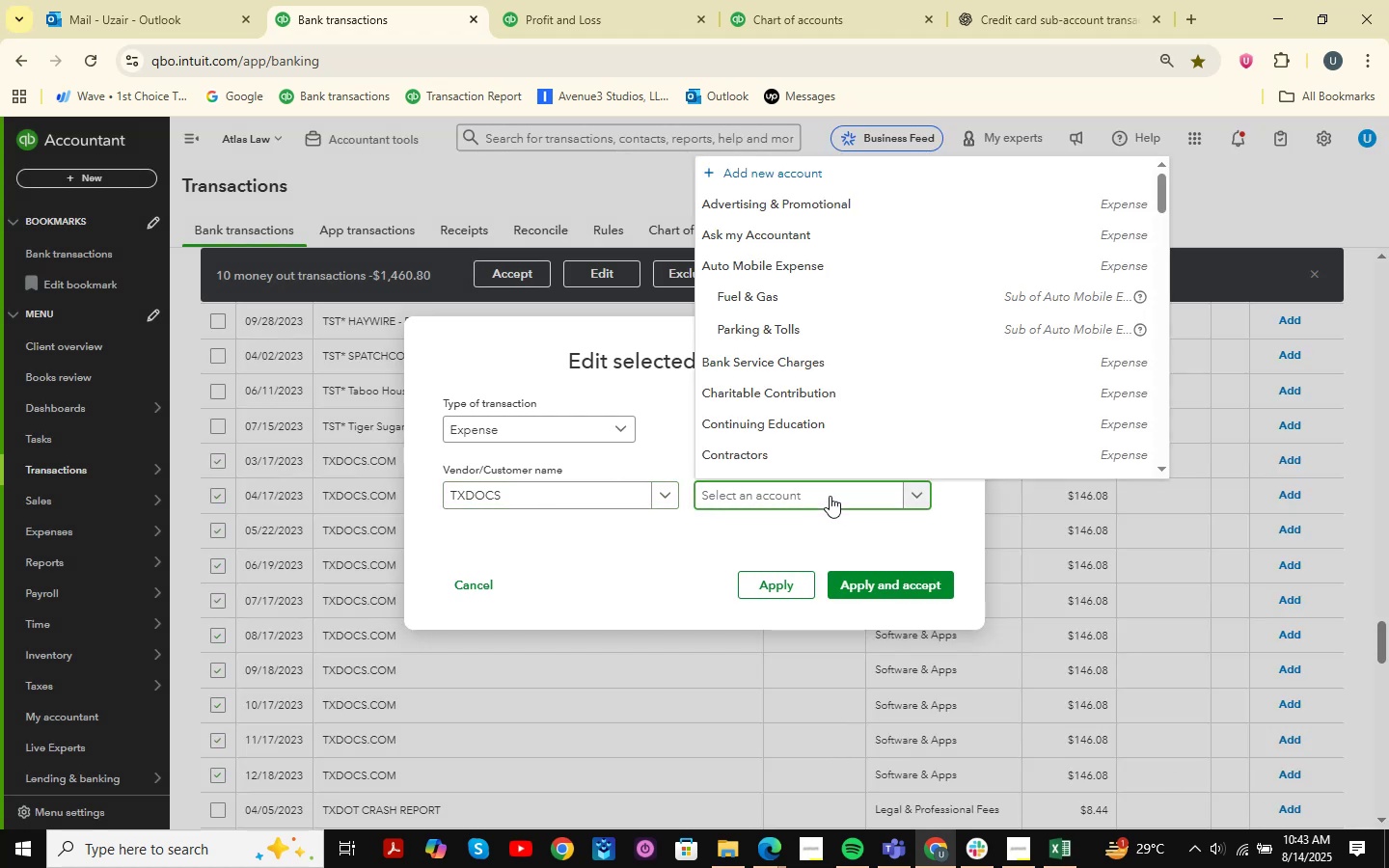 
type(softwa)
 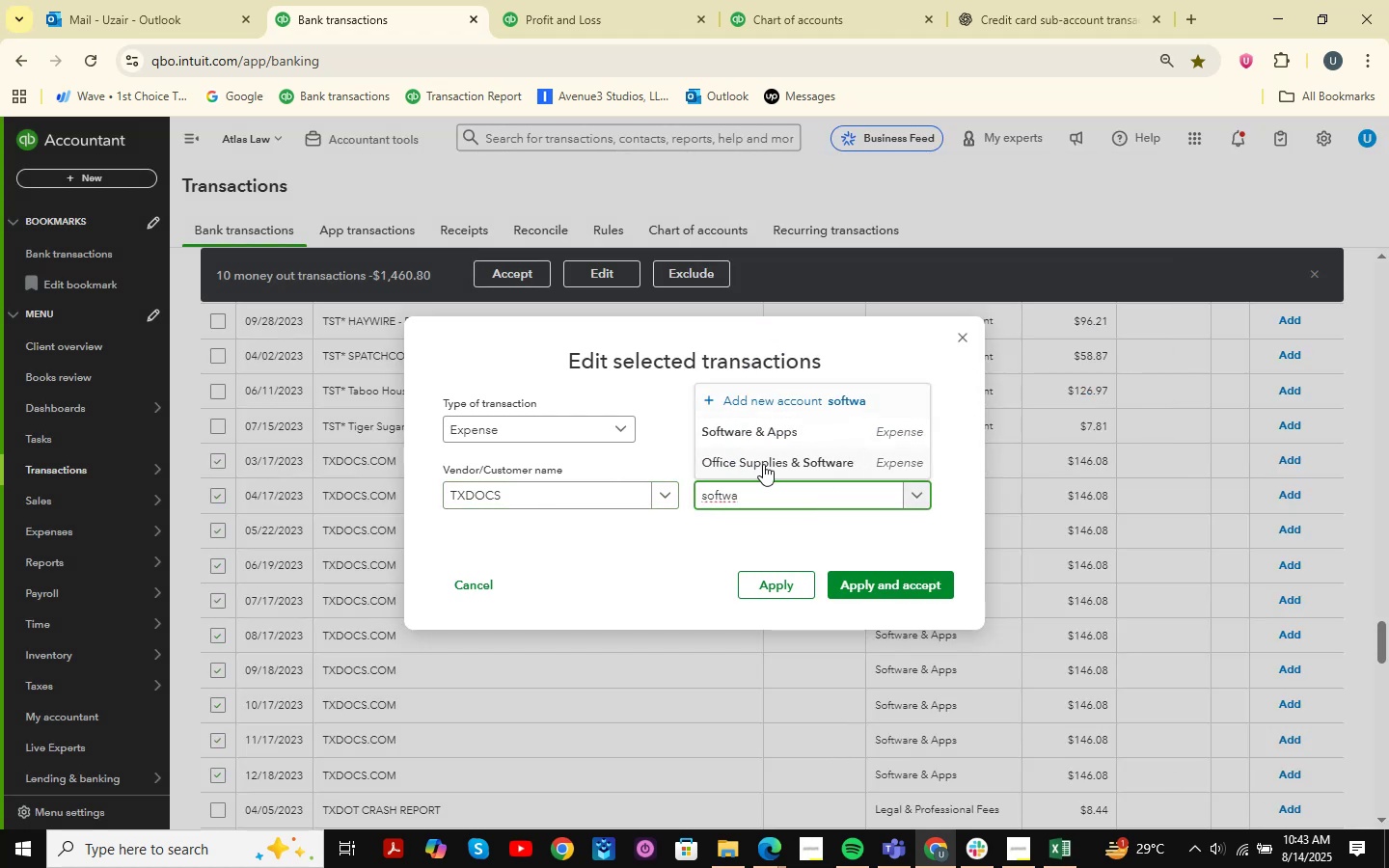 
left_click([779, 435])
 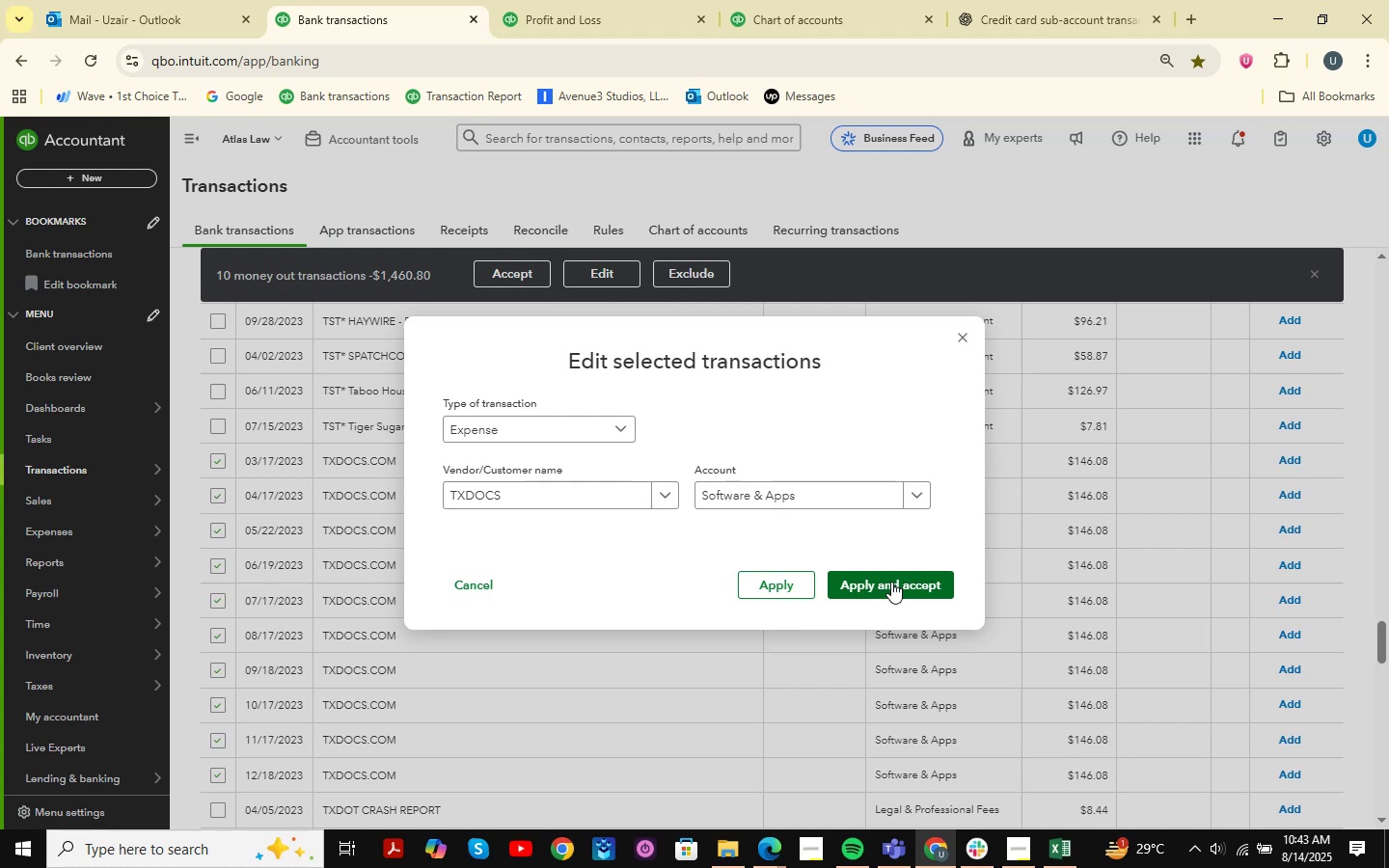 
left_click([891, 582])
 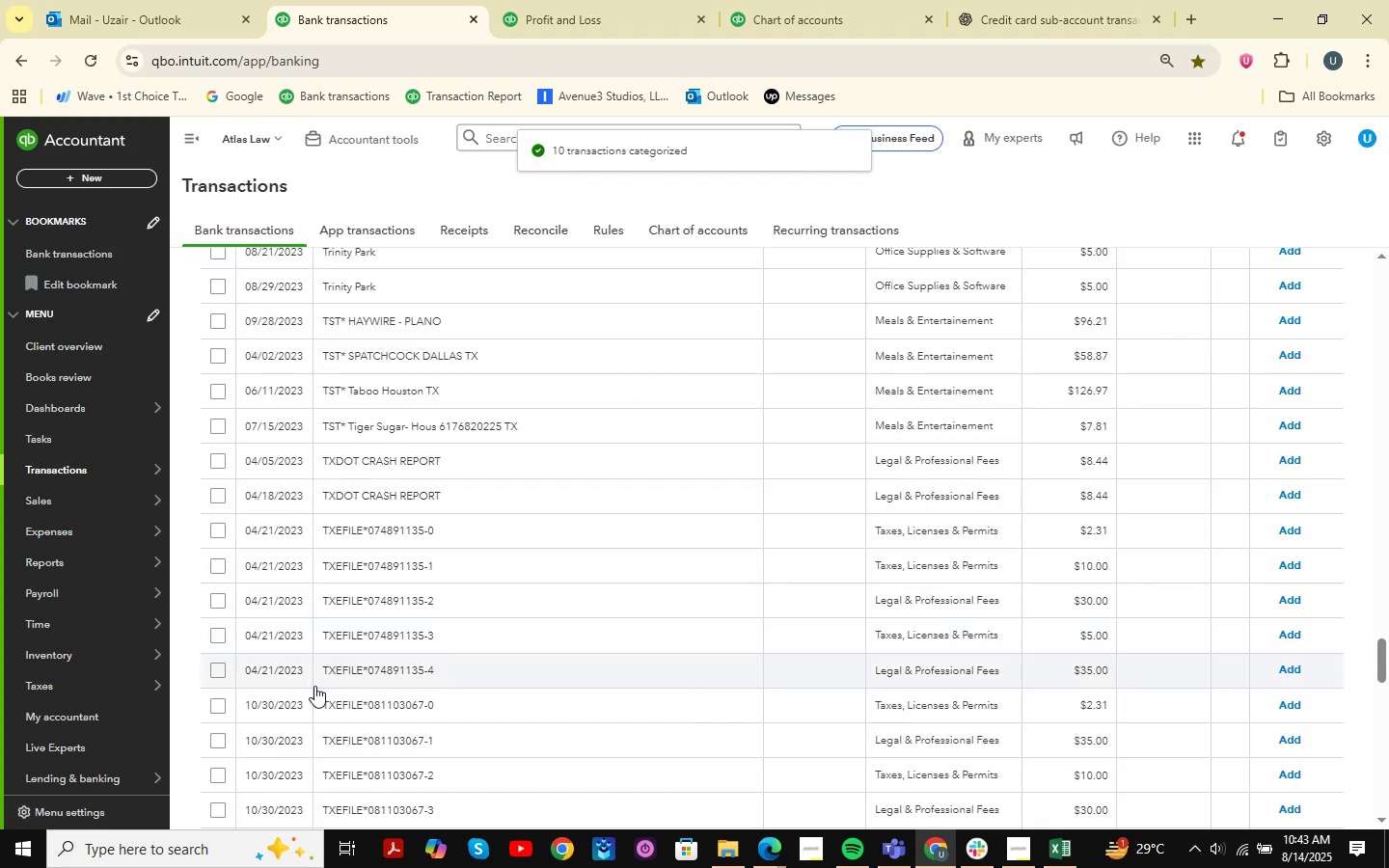 
wait(7.63)
 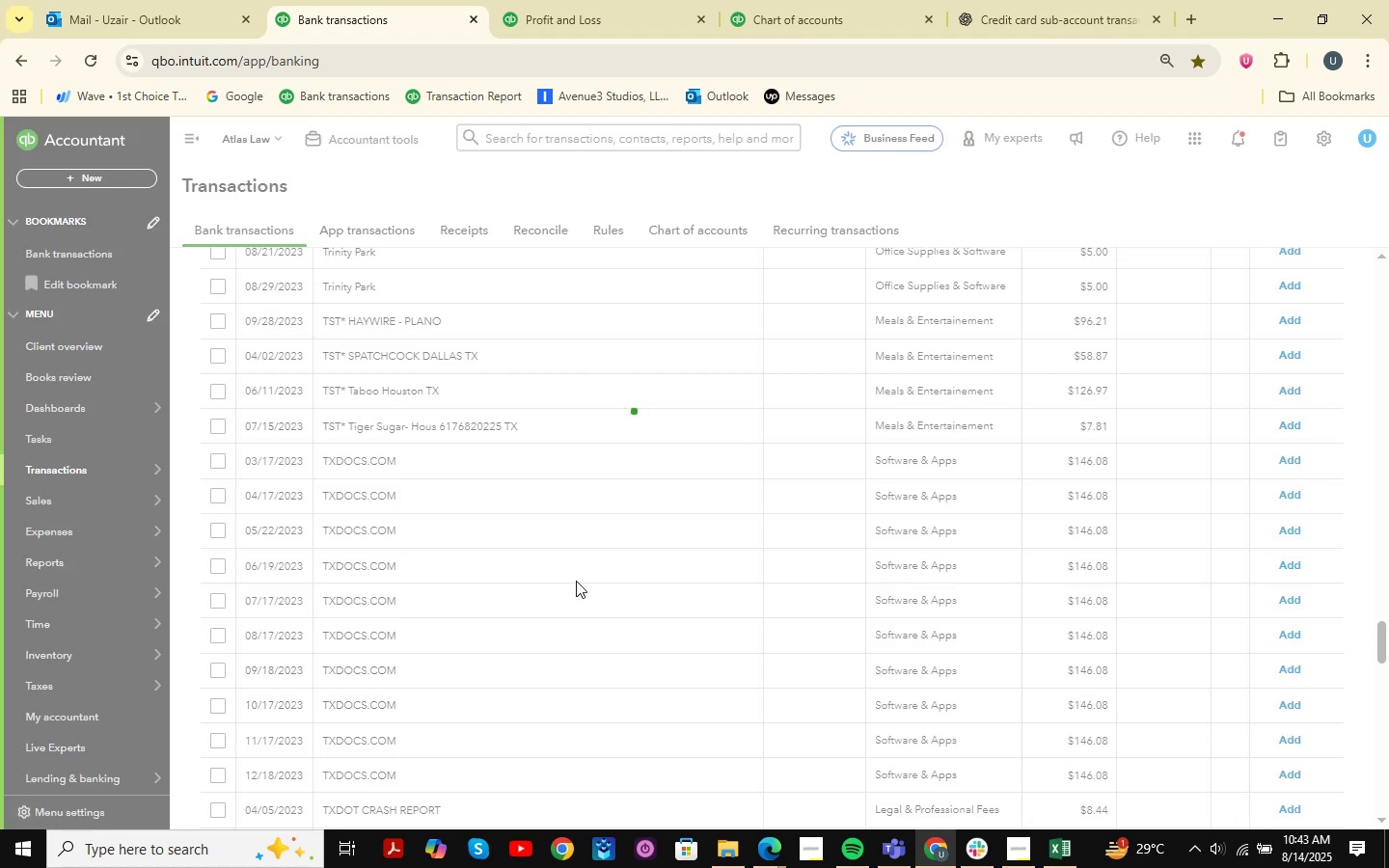 
scroll: coordinate [306, 665], scroll_direction: down, amount: 5.0
 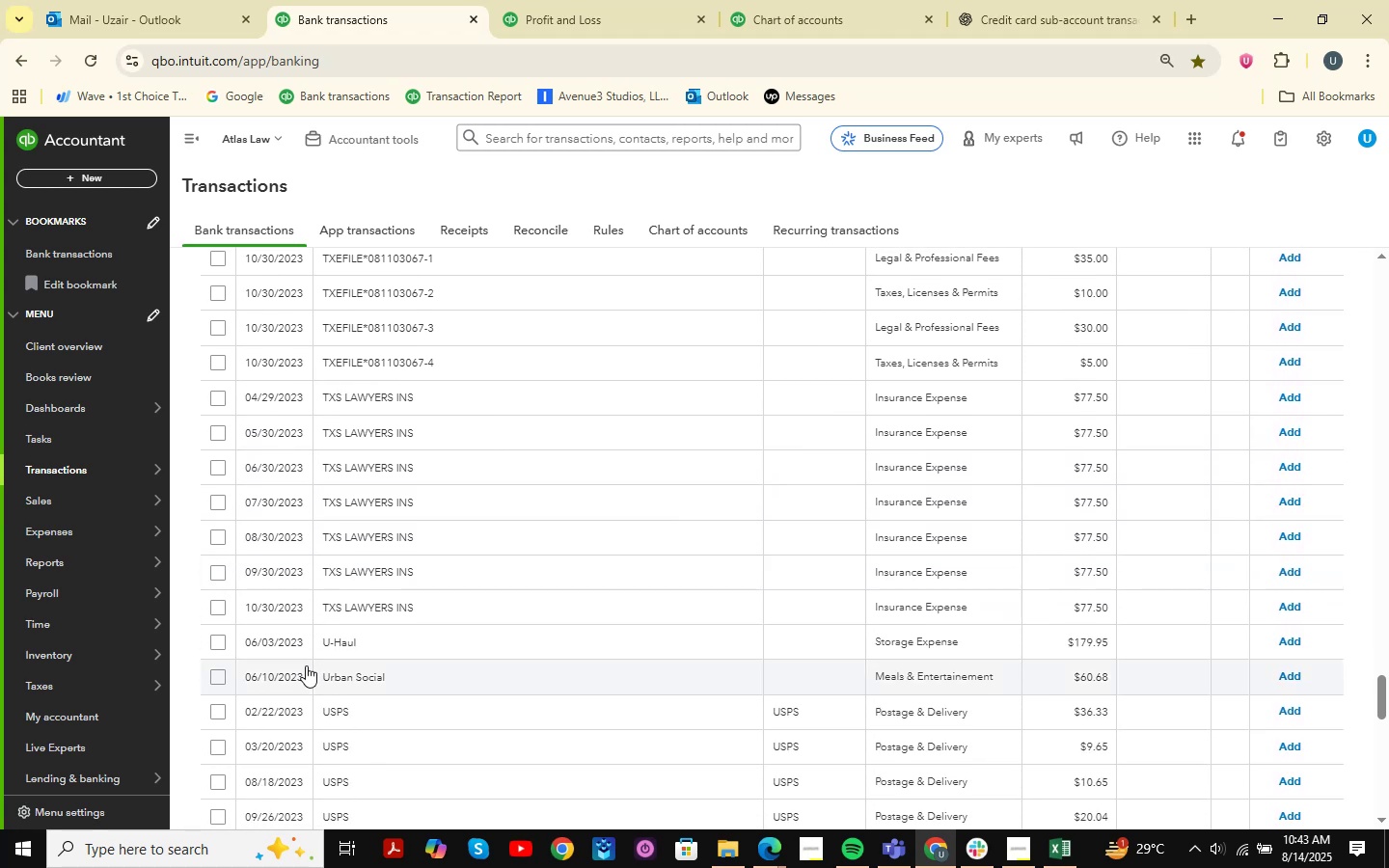 
wait(5.58)
 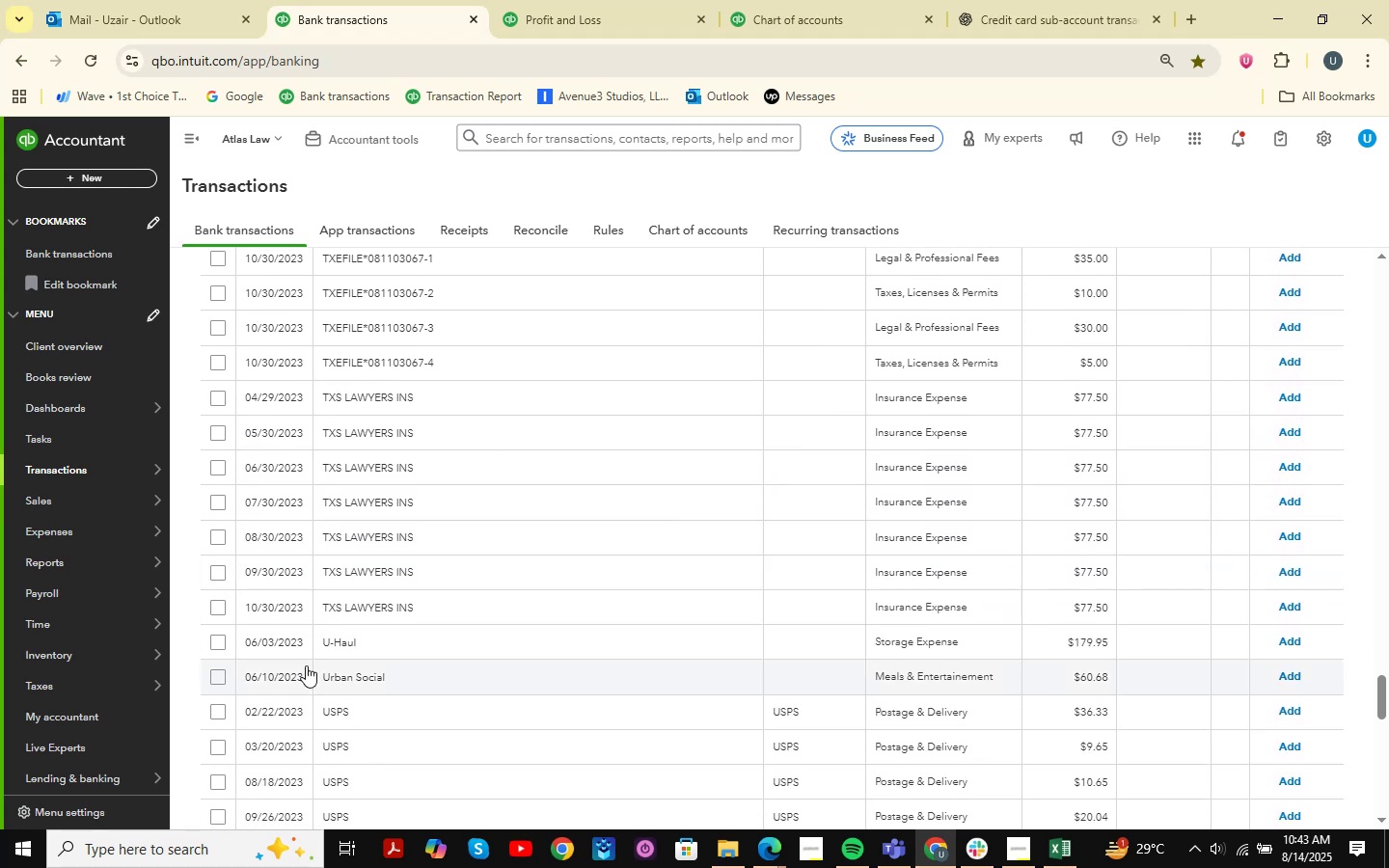 
scroll: coordinate [306, 665], scroll_direction: down, amount: 5.0
 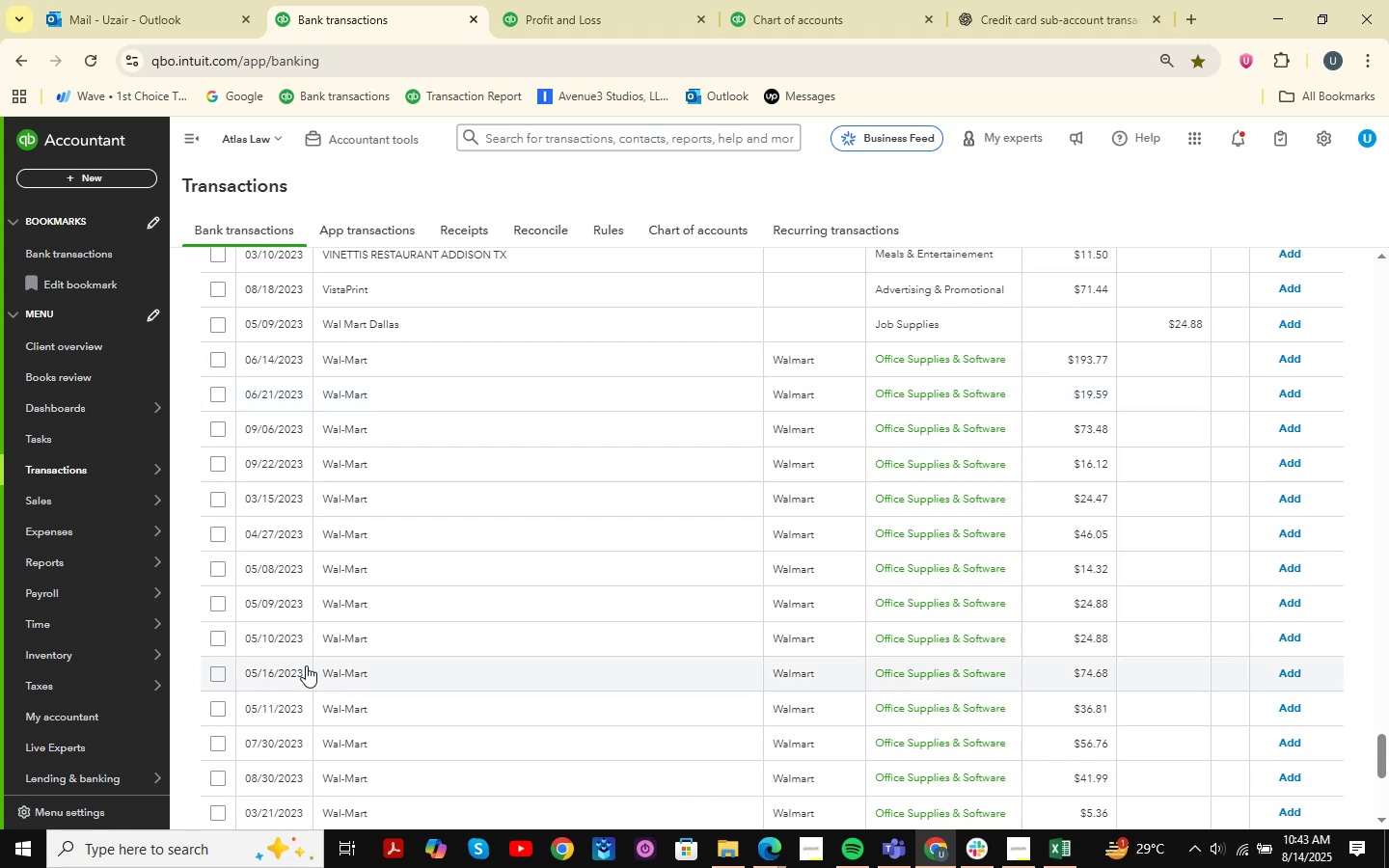 
wait(6.22)
 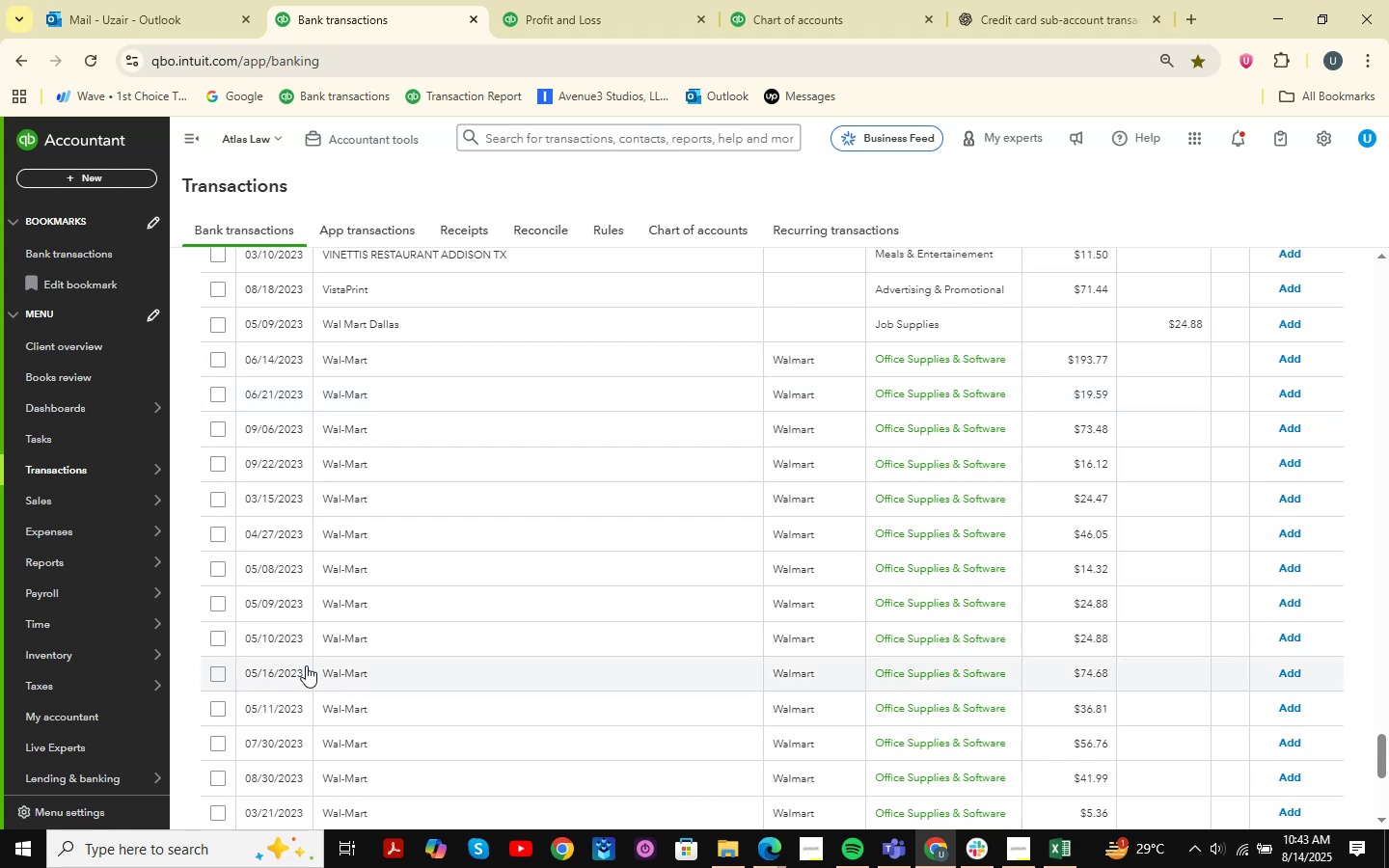 
scroll: coordinate [306, 665], scroll_direction: down, amount: 1.0
 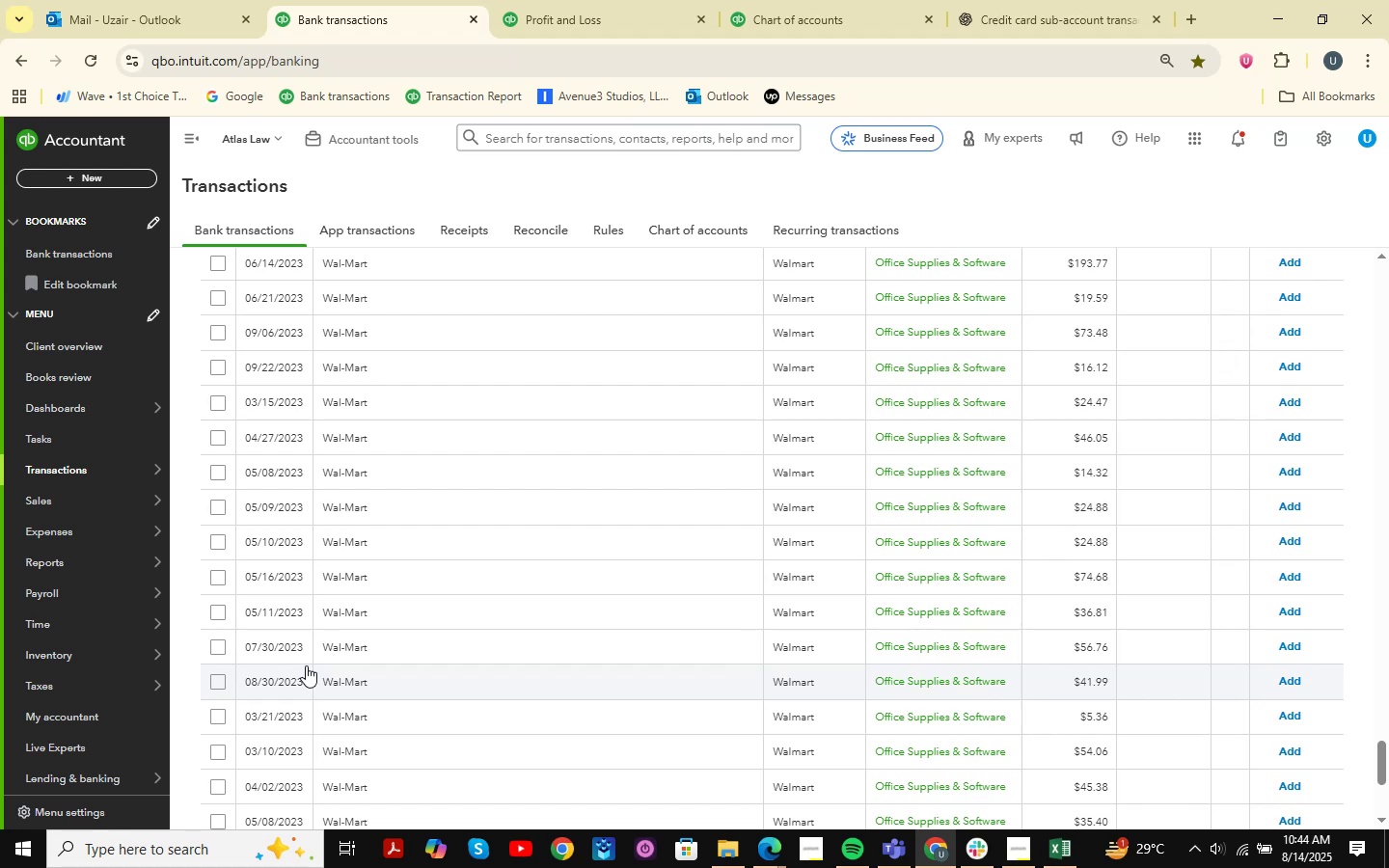 
wait(10.1)
 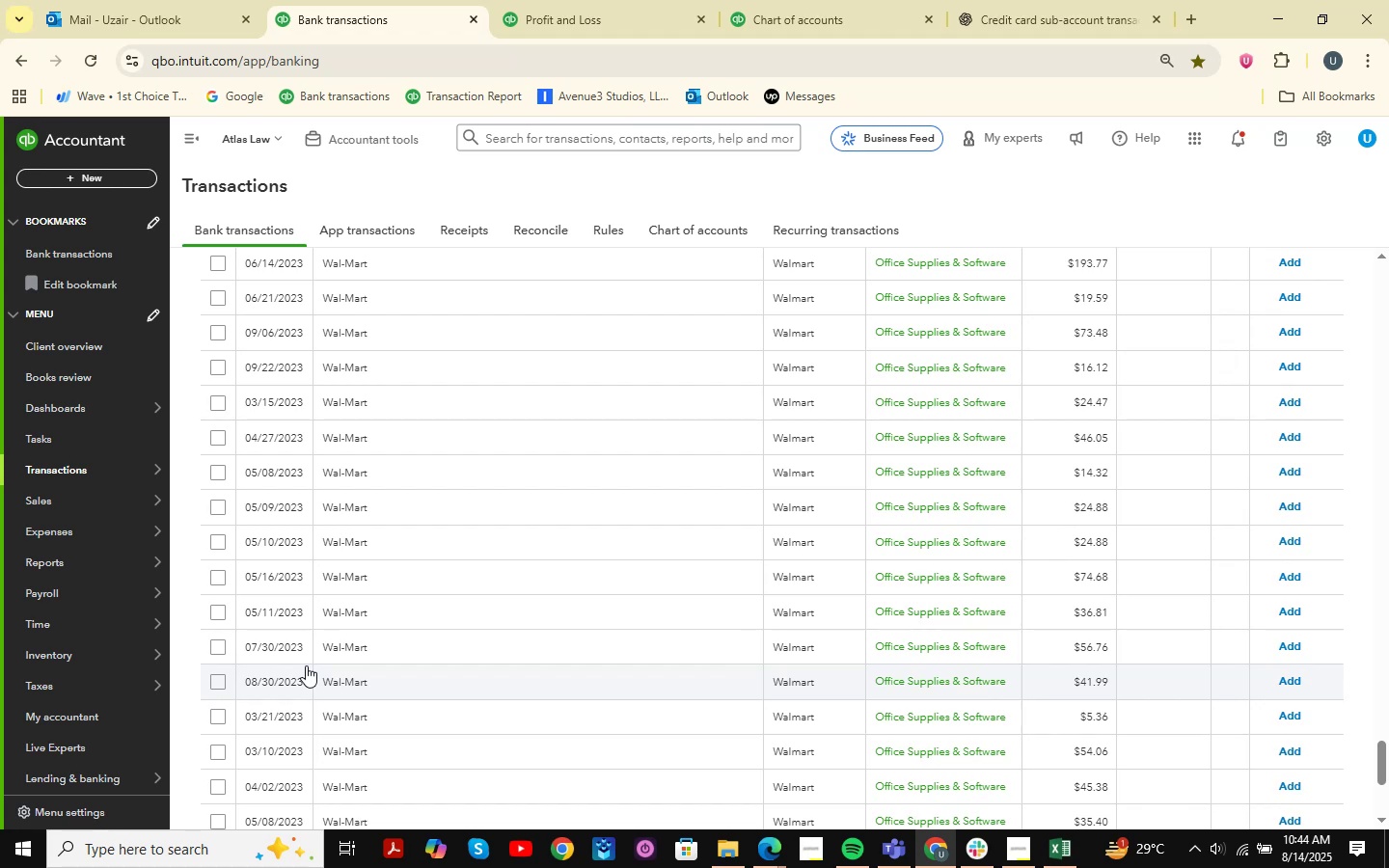 
scroll: coordinate [306, 665], scroll_direction: down, amount: 3.0
 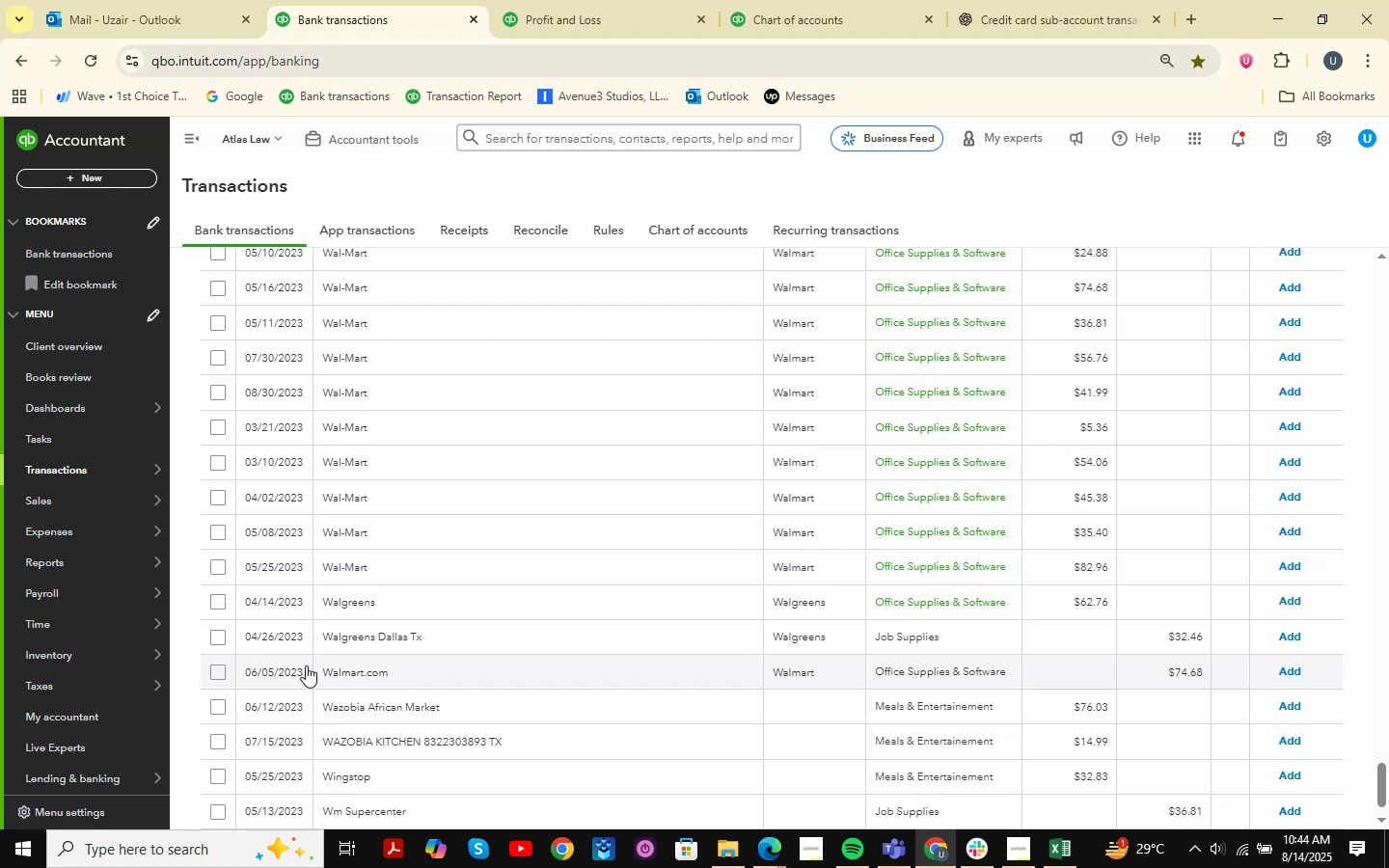 
wait(7.45)
 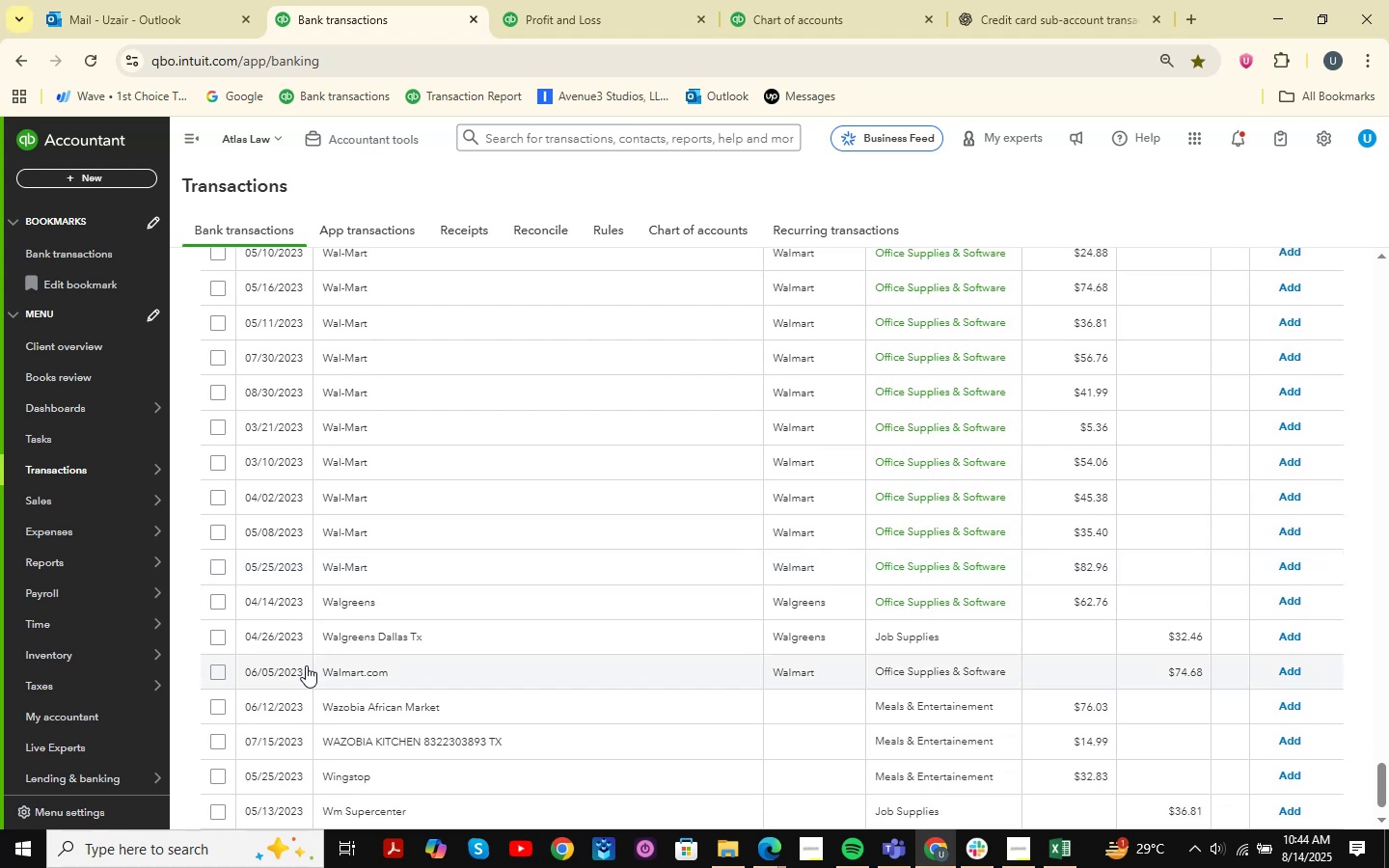 
scroll: coordinate [304, 688], scroll_direction: down, amount: 2.0
 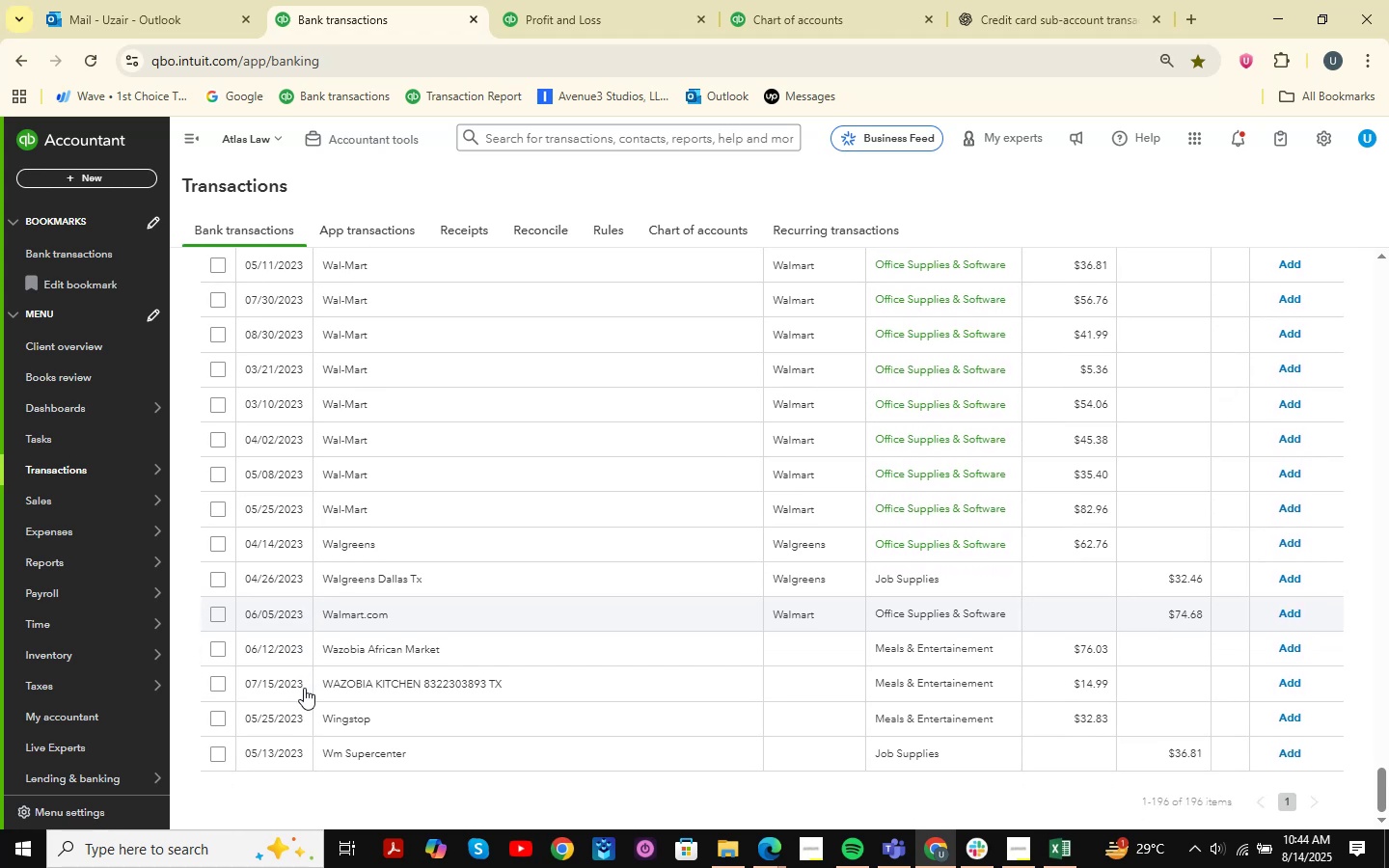 
scroll: coordinate [304, 688], scroll_direction: up, amount: 2.0
 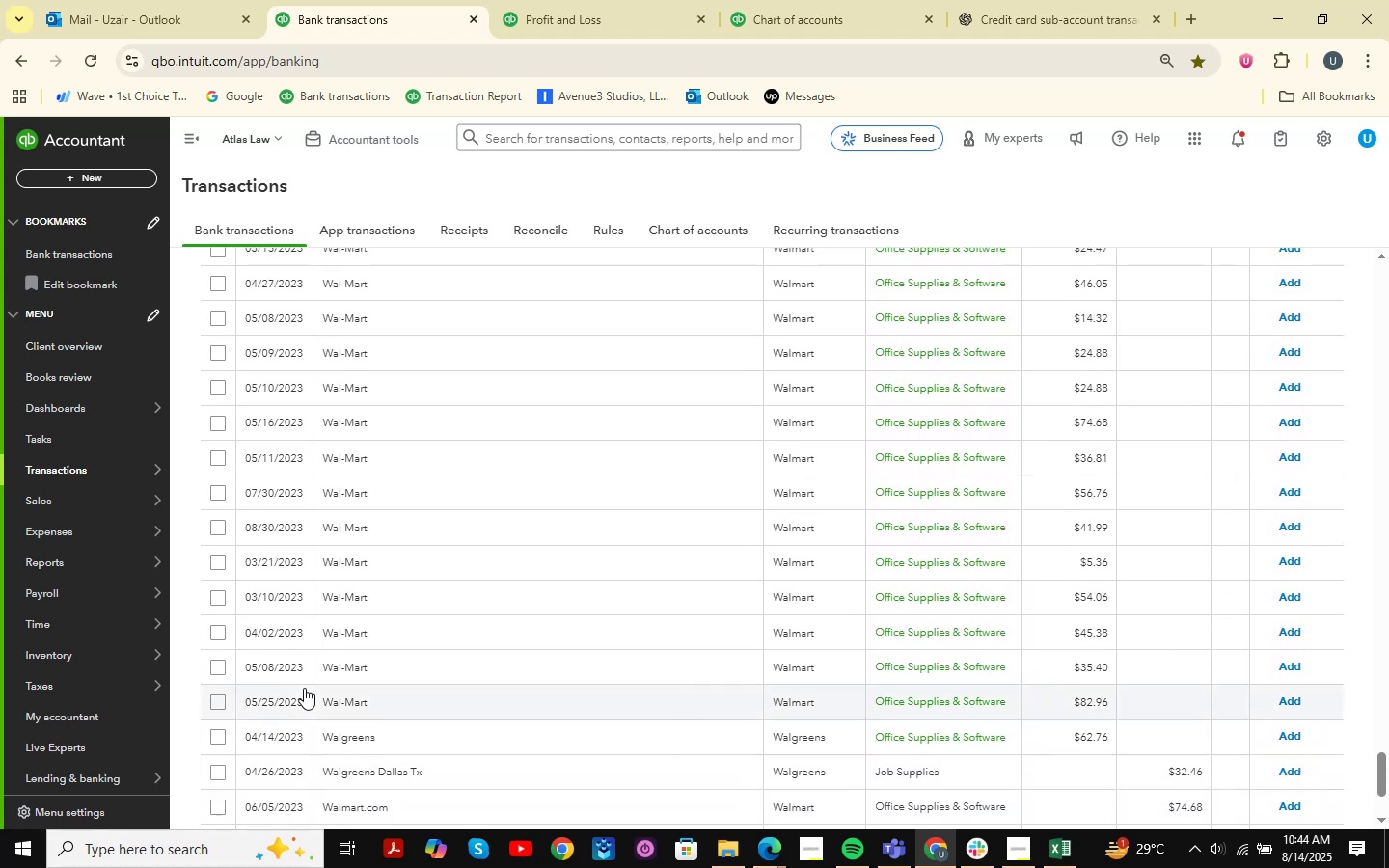 
scroll: coordinate [304, 688], scroll_direction: down, amount: 1.0
 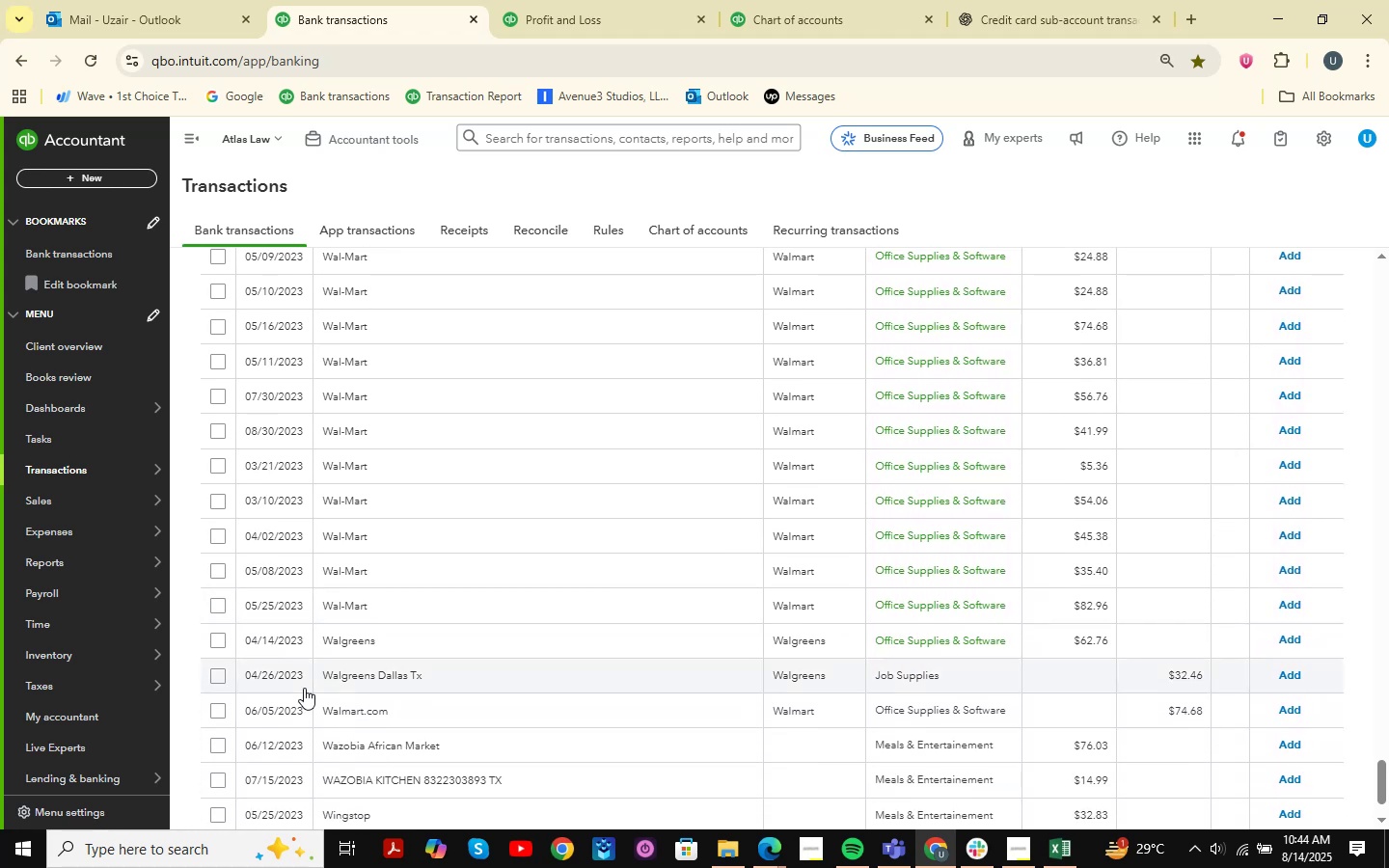 
wait(10.3)
 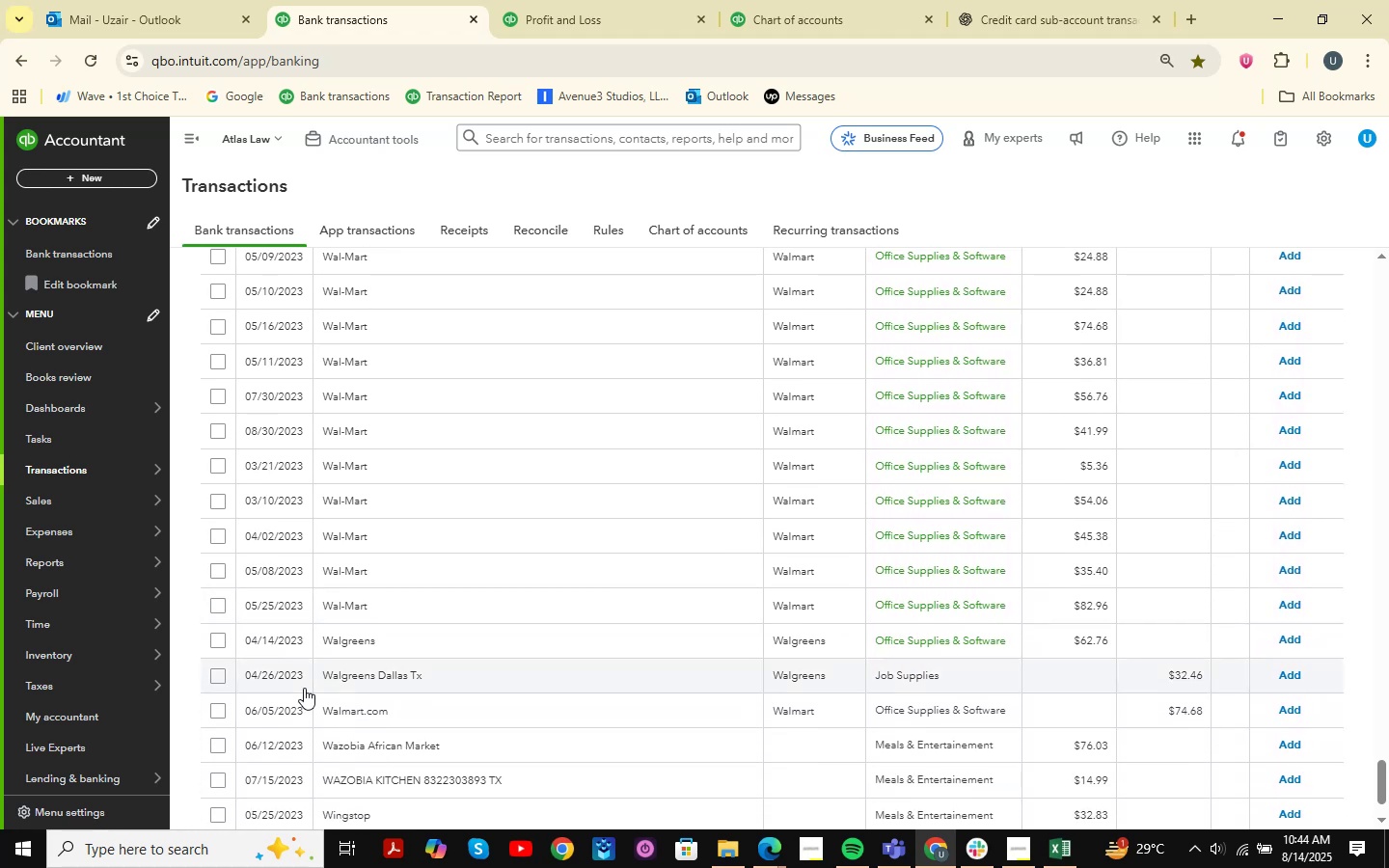 
scroll: coordinate [294, 728], scroll_direction: down, amount: 1.0
 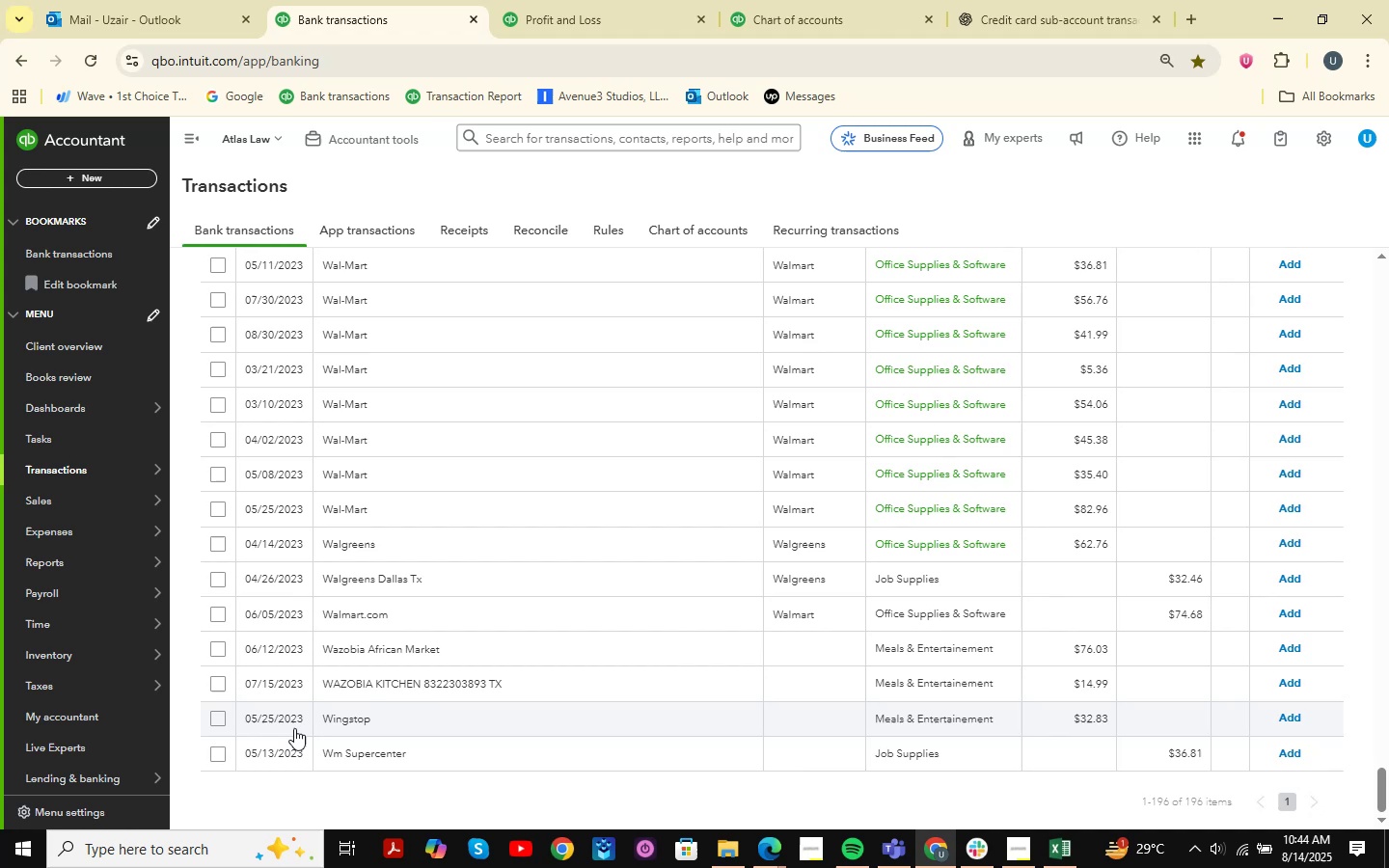 
wait(6.76)
 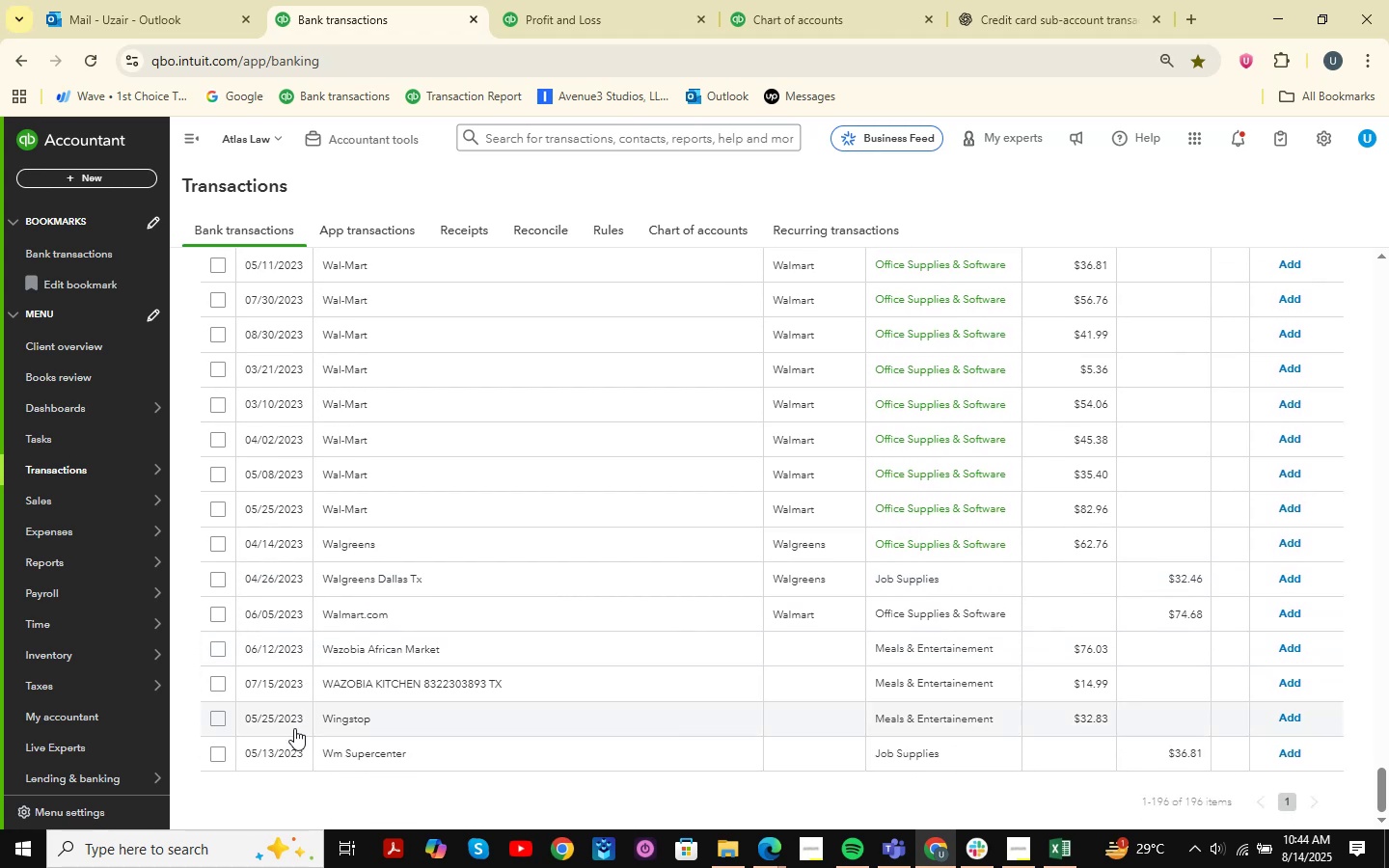 
scroll: coordinate [294, 728], scroll_direction: down, amount: 1.0
 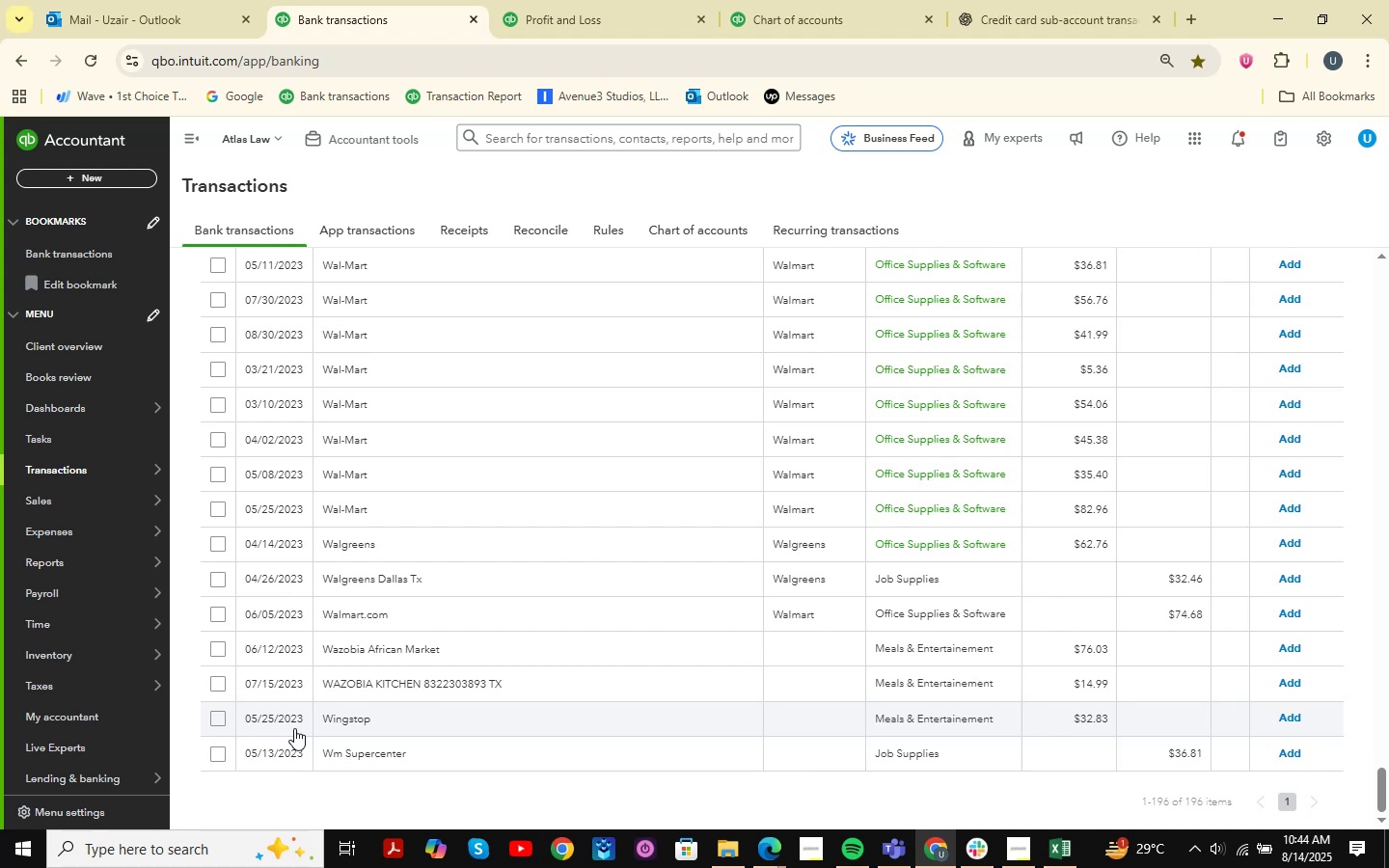 
scroll: coordinate [307, 778], scroll_direction: none, amount: 0.0
 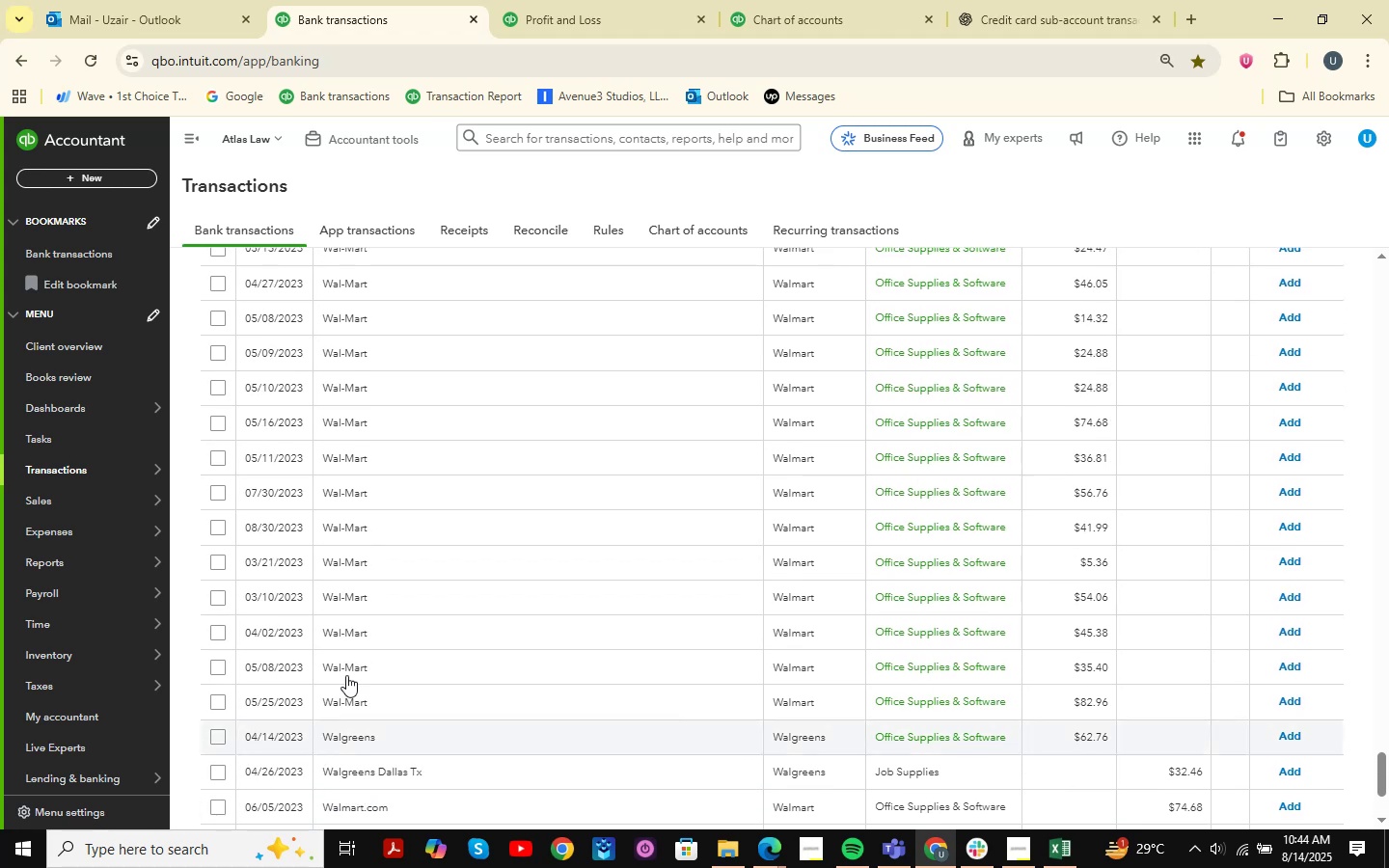 
scroll: coordinate [353, 660], scroll_direction: up, amount: 4.0
 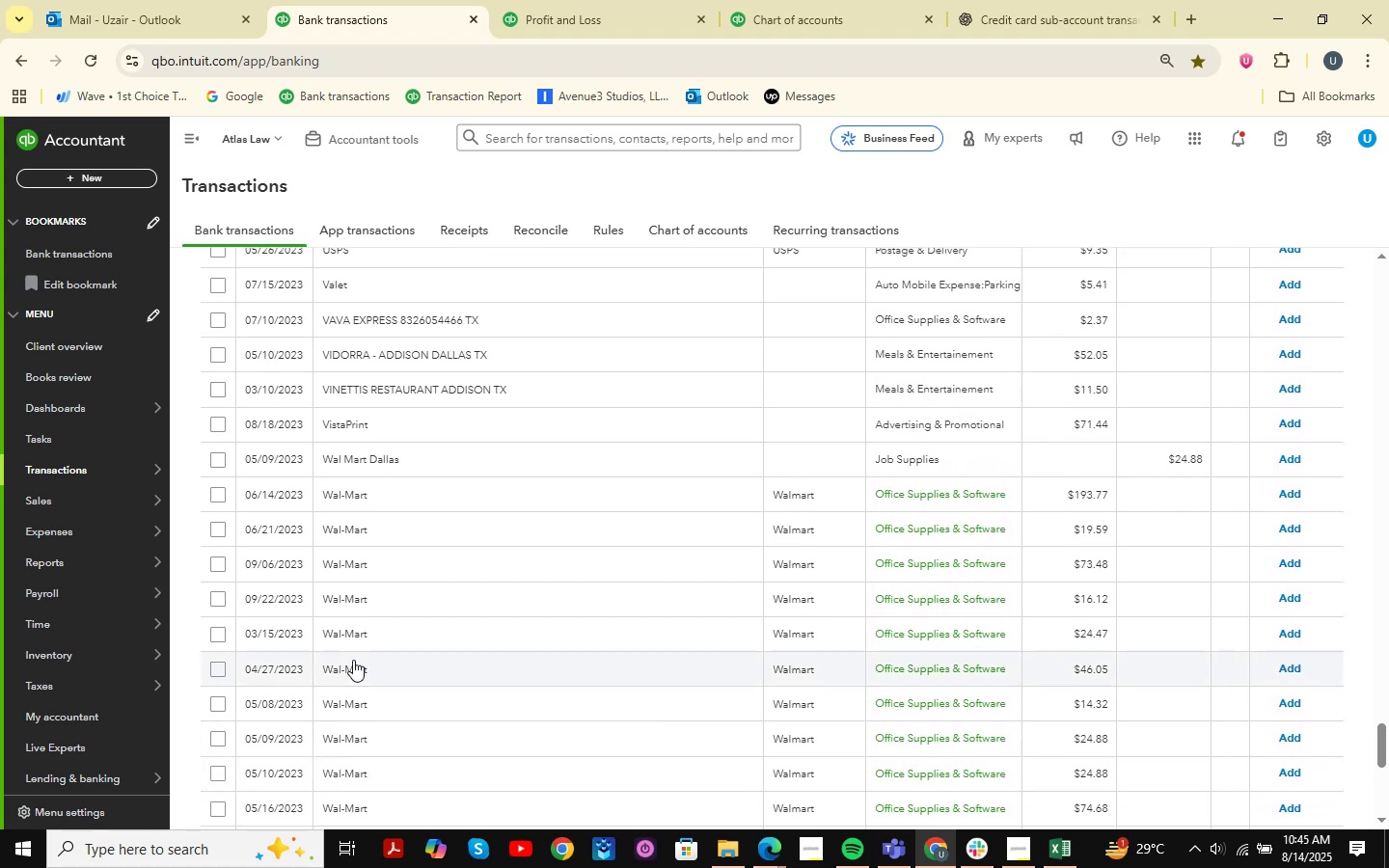 
wait(5.82)
 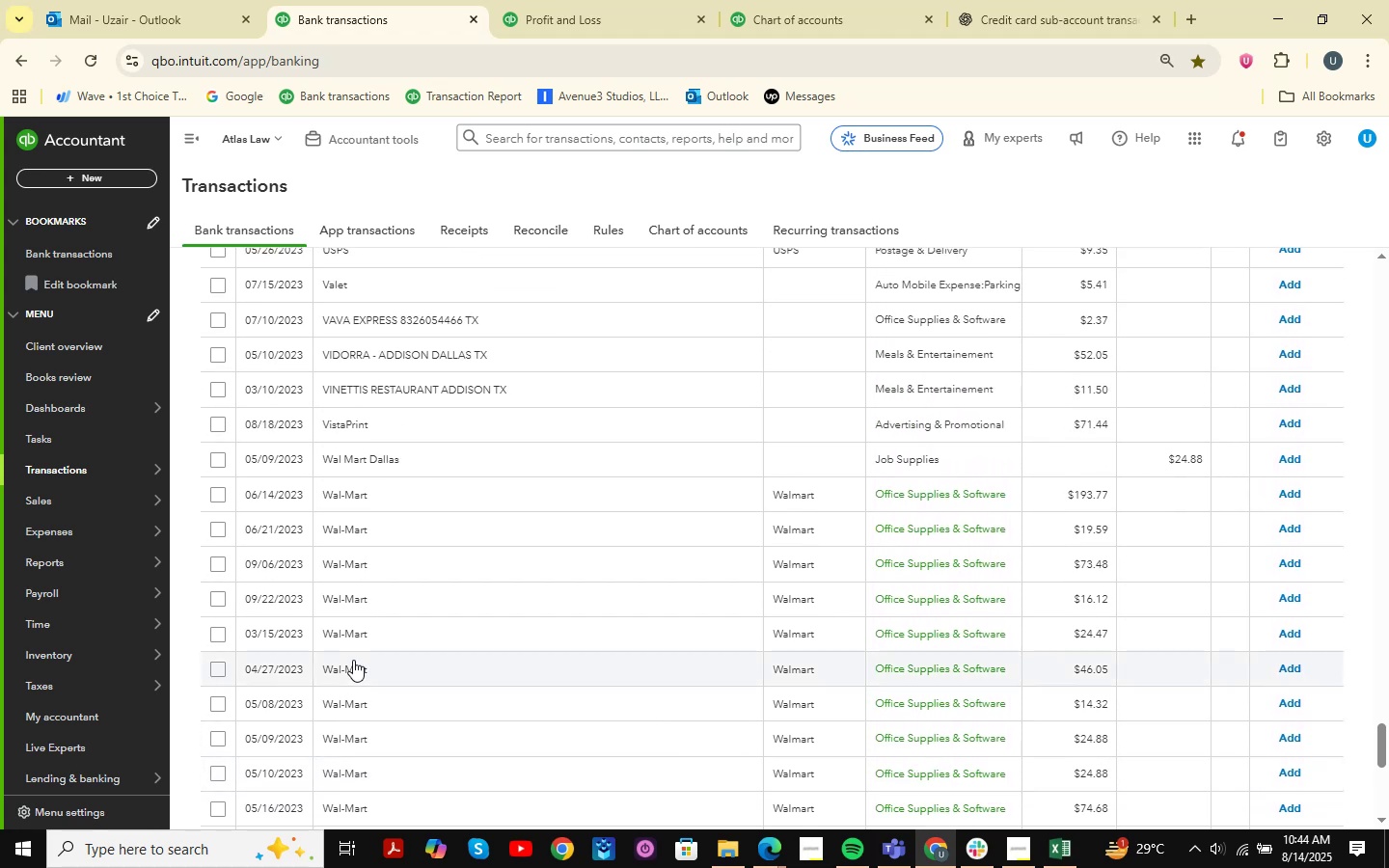 
scroll: coordinate [349, 746], scroll_direction: up, amount: 1.0
 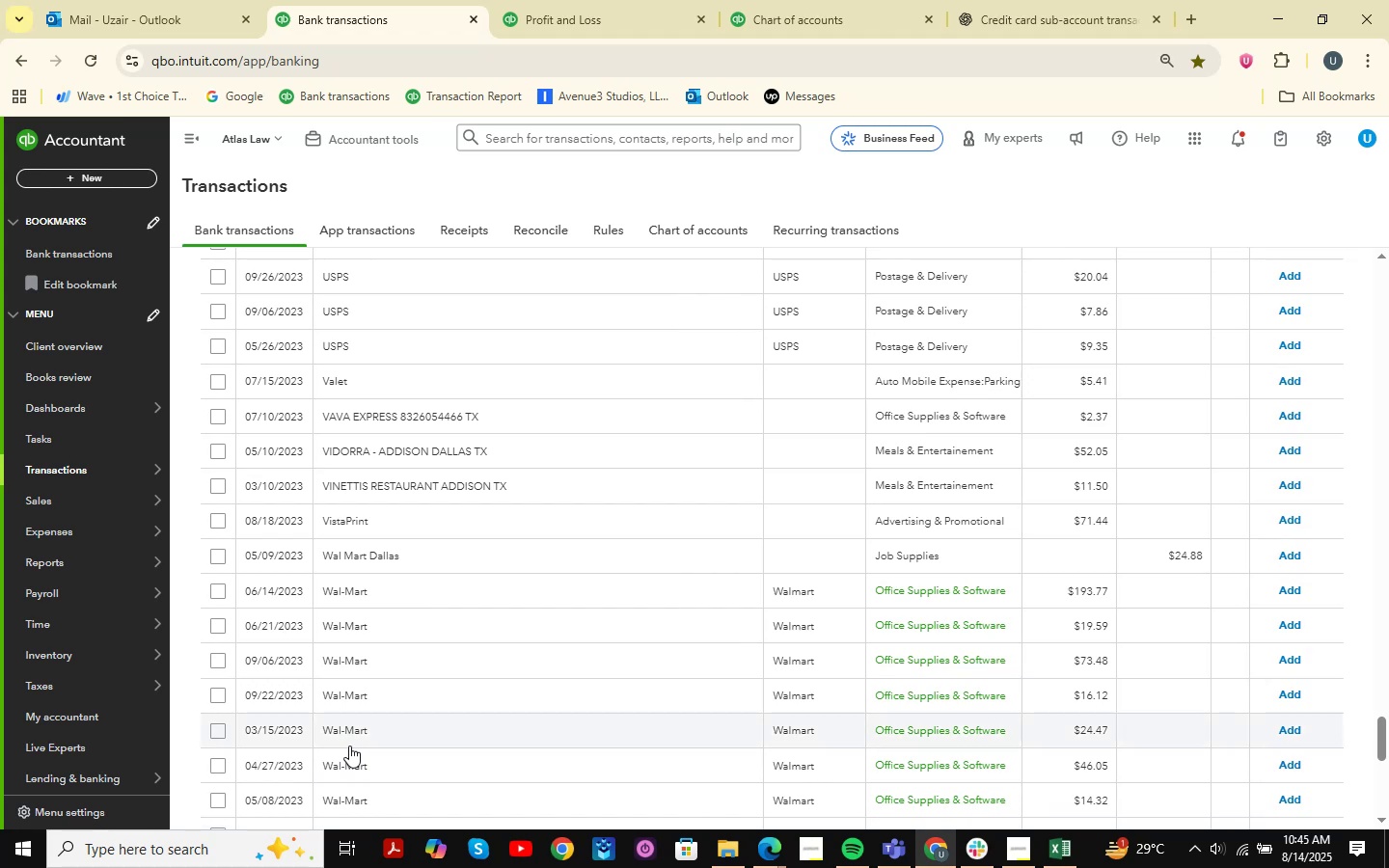 
wait(8.3)
 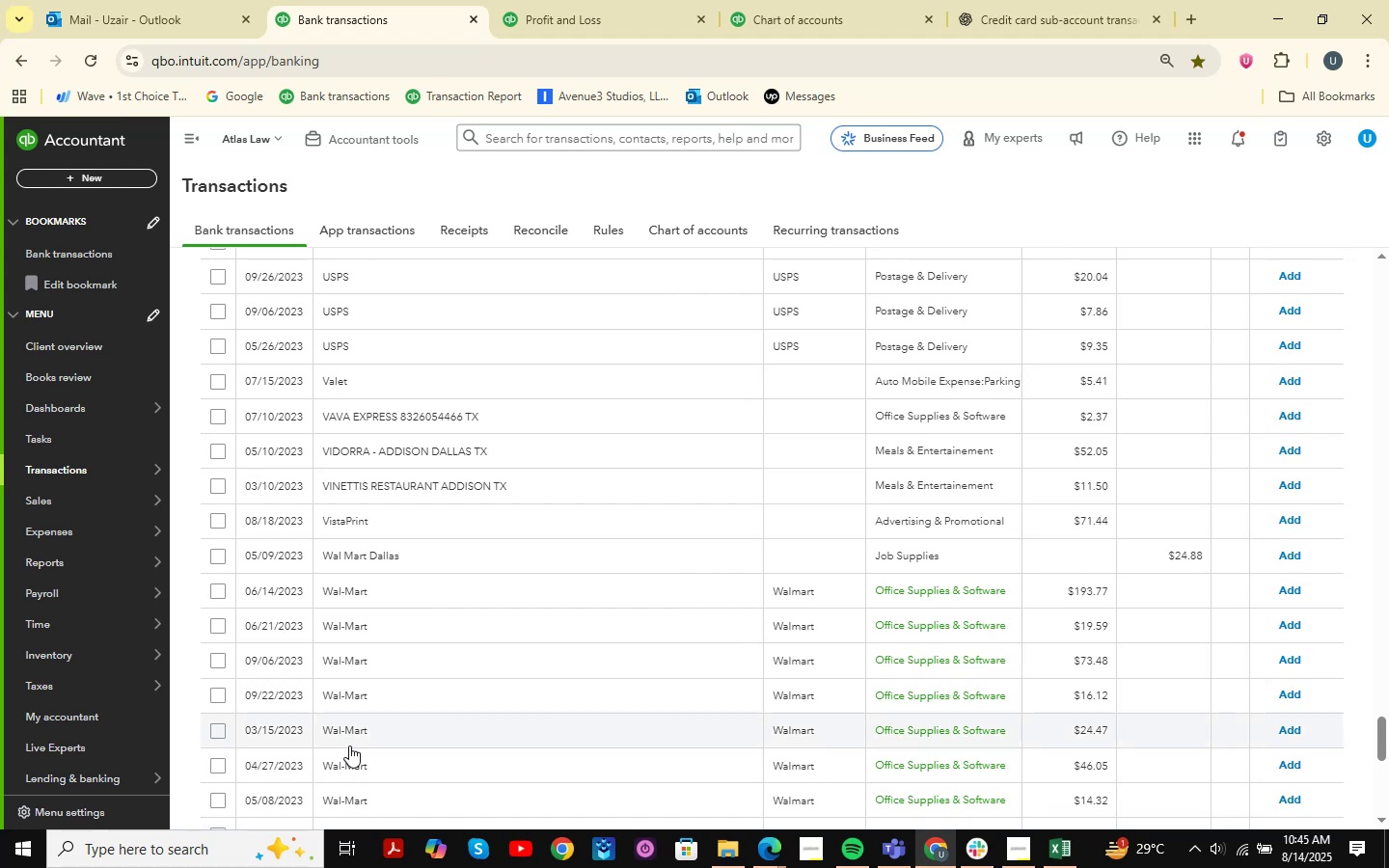 
scroll: coordinate [320, 784], scroll_direction: down, amount: 2.0
 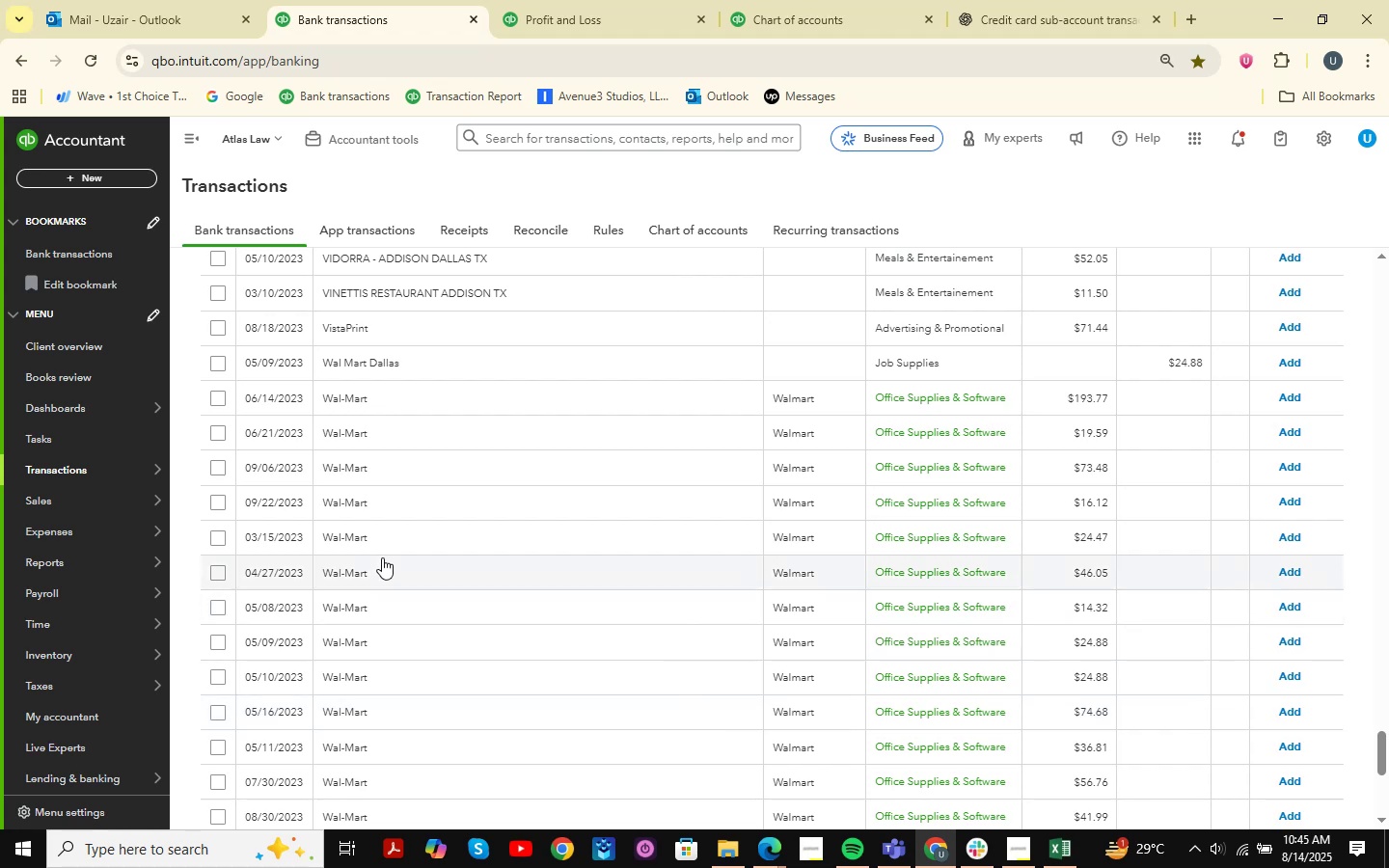 
left_click([225, 395])
 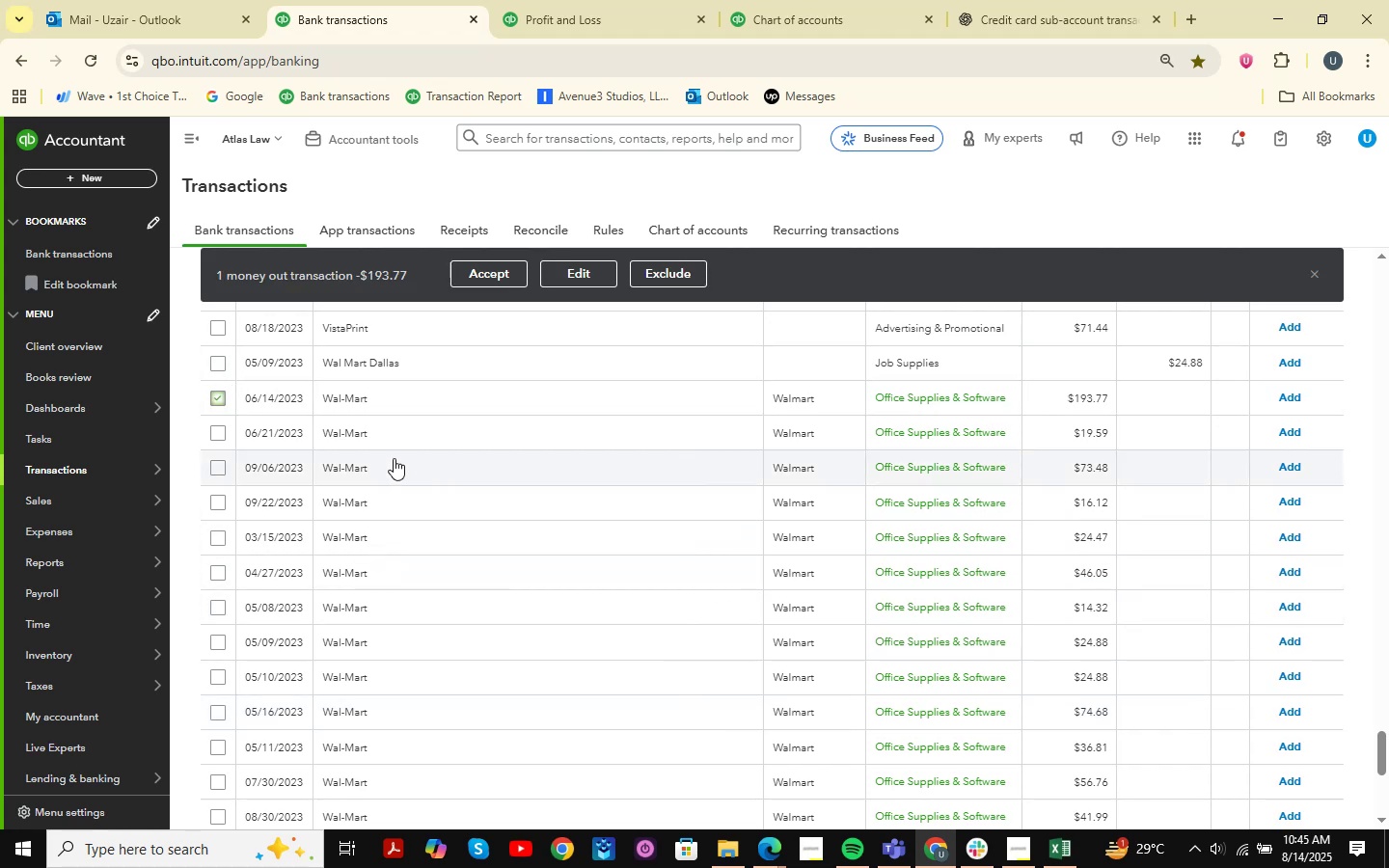 
scroll: coordinate [394, 458], scroll_direction: down, amount: 2.0
 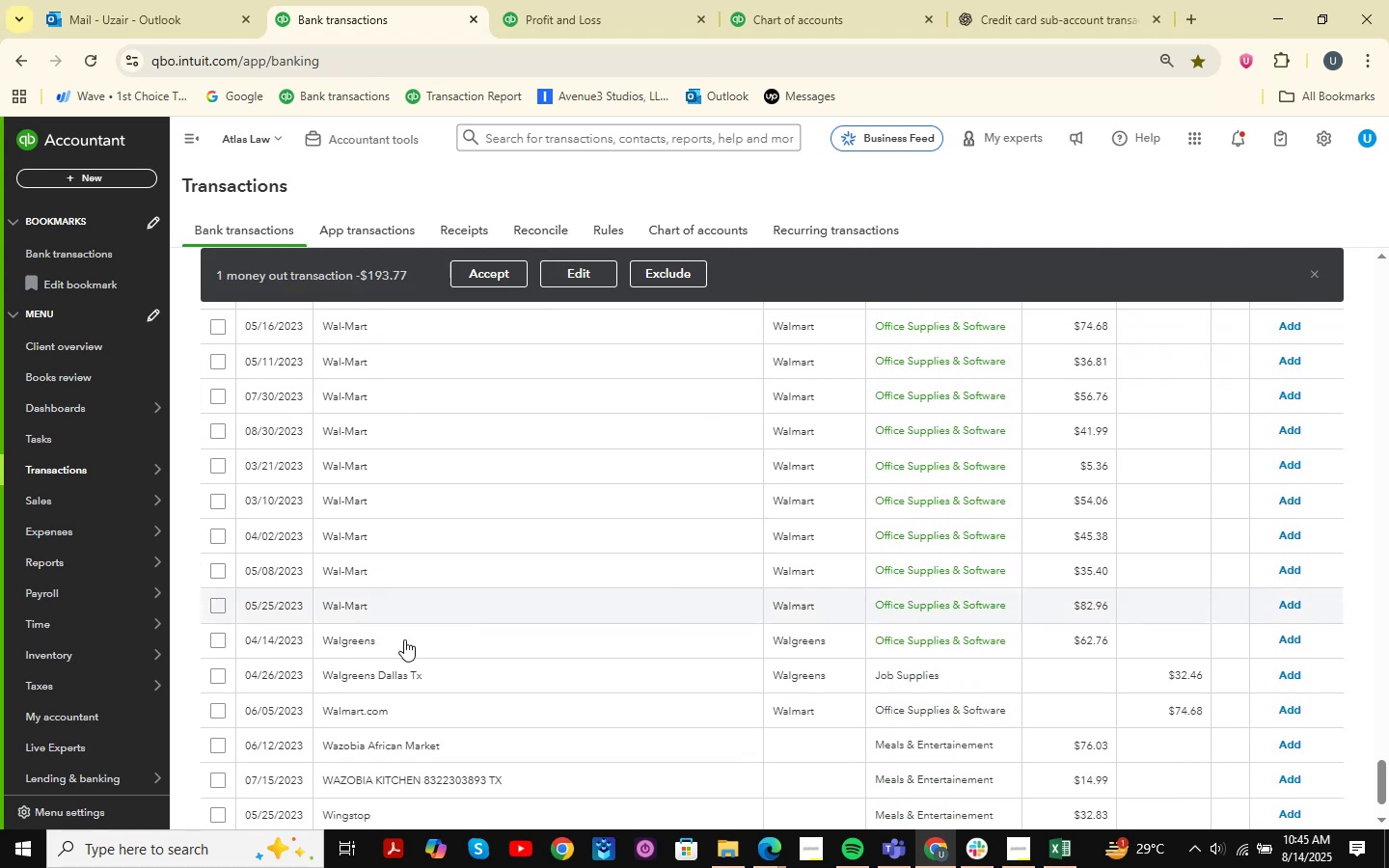 
hold_key(key=ShiftLeft, duration=1.52)
 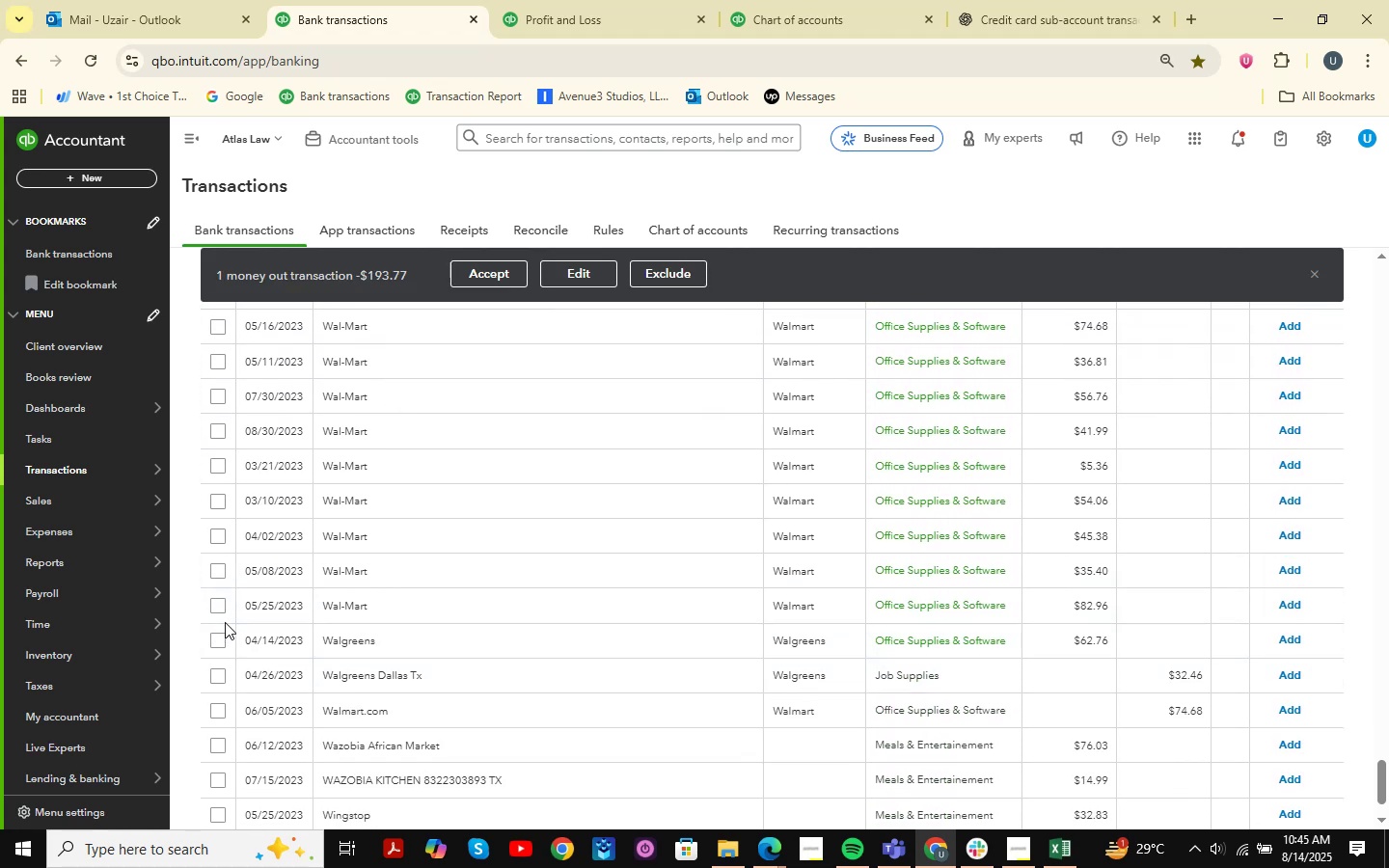 
hold_key(key=ShiftLeft, duration=1.53)
 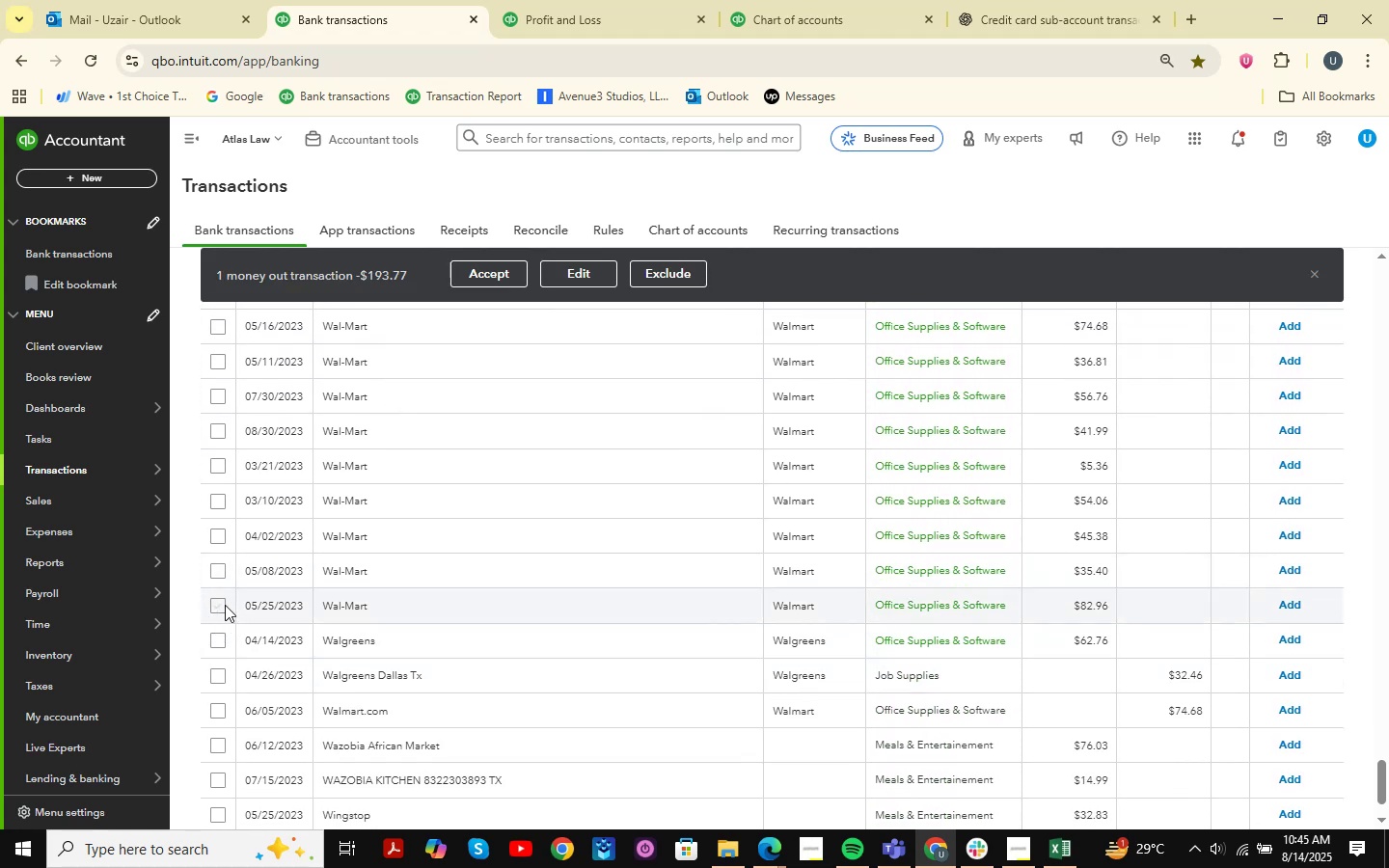 
hold_key(key=ShiftLeft, duration=0.51)
left_click([217, 605])
 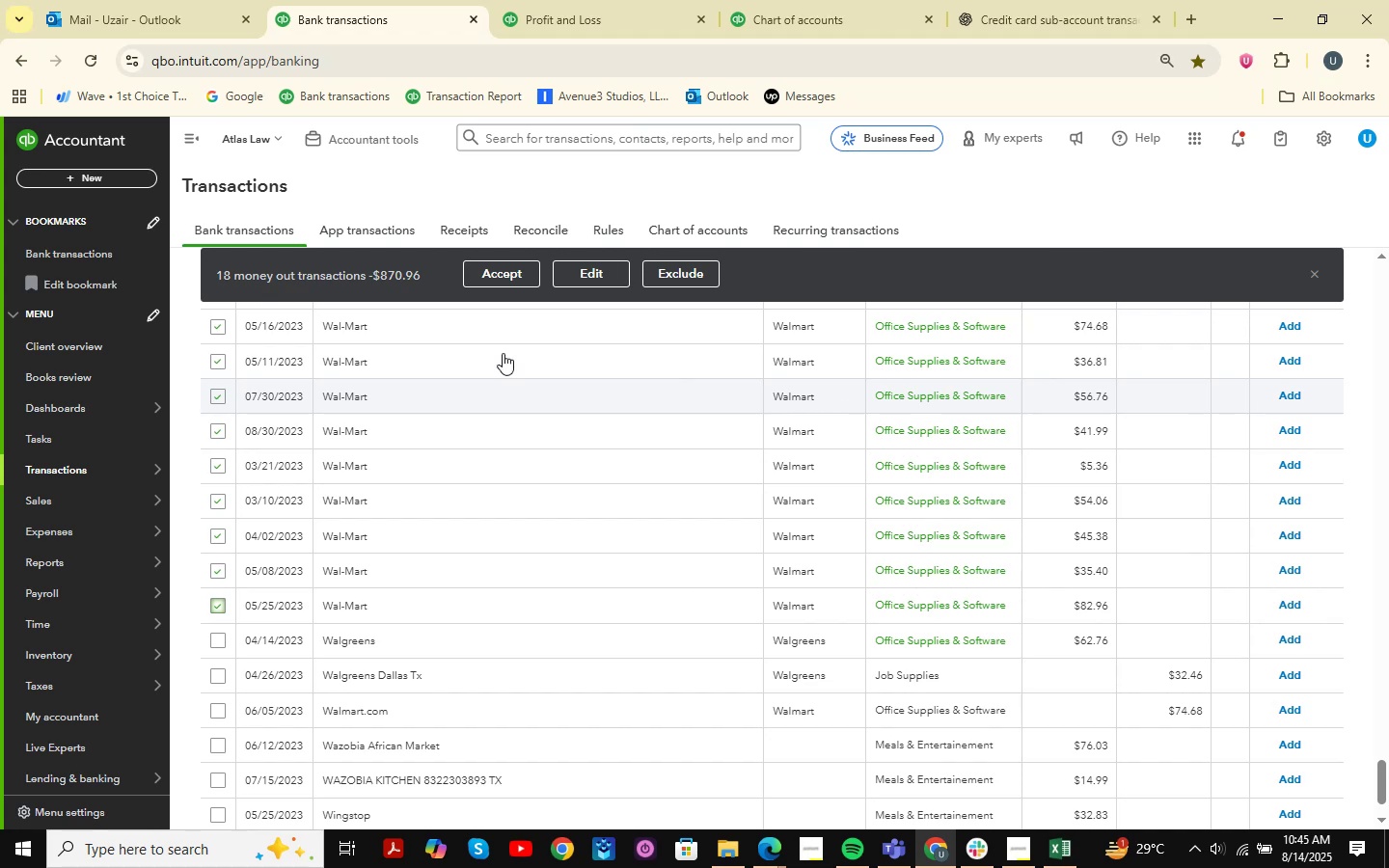 
left_click([582, 271])
 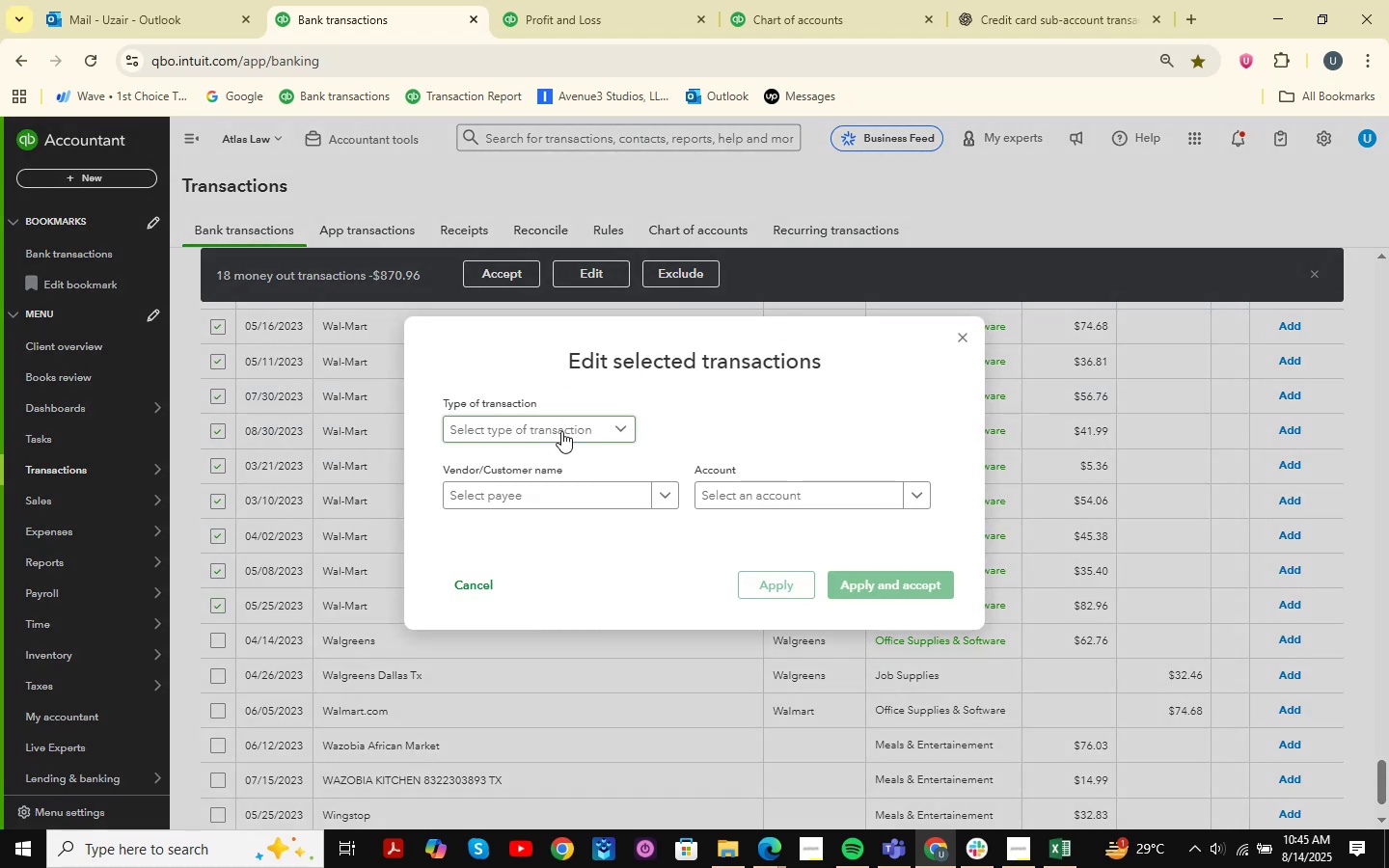 
double_click([512, 470])
 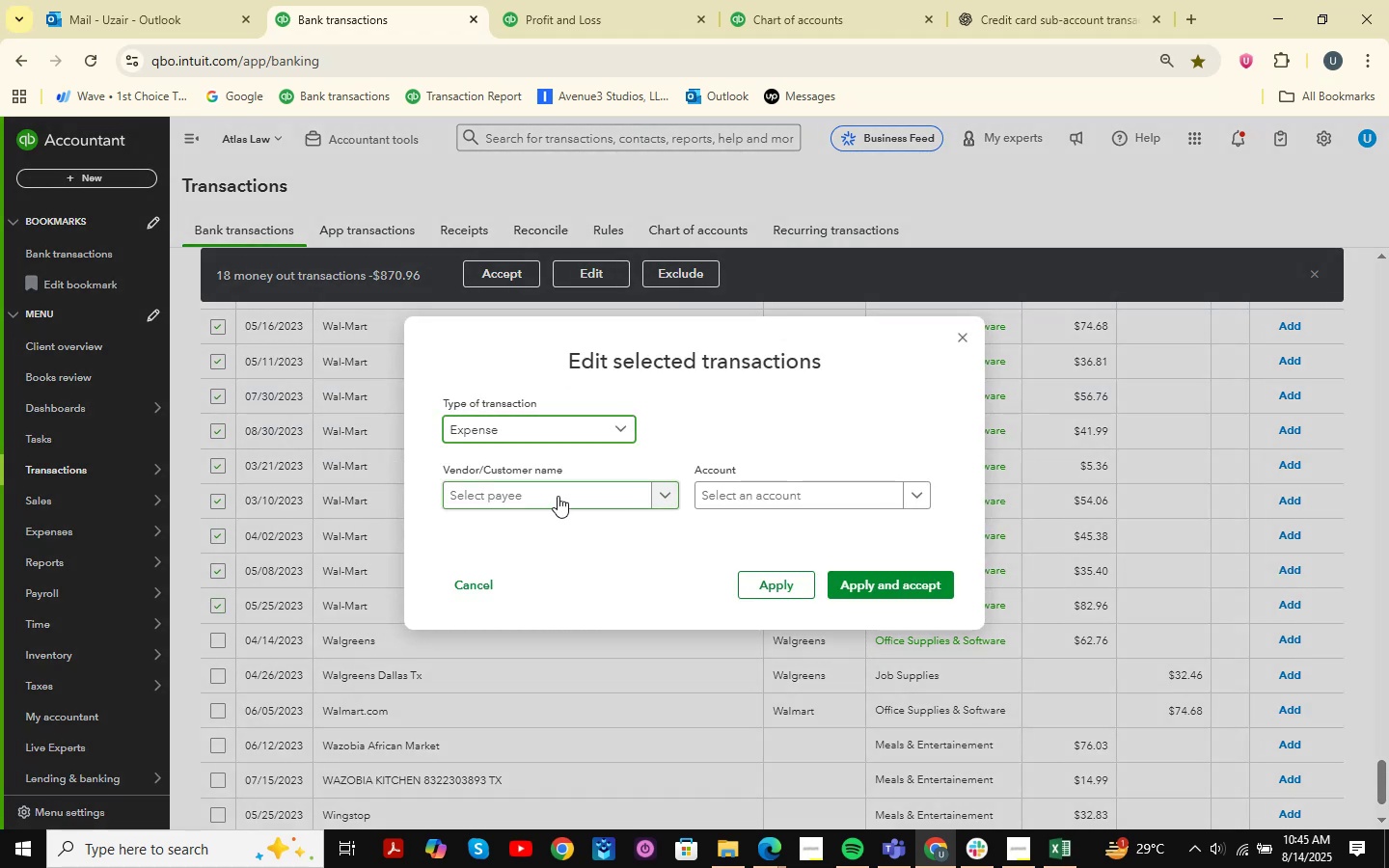 
triple_click([557, 497])
 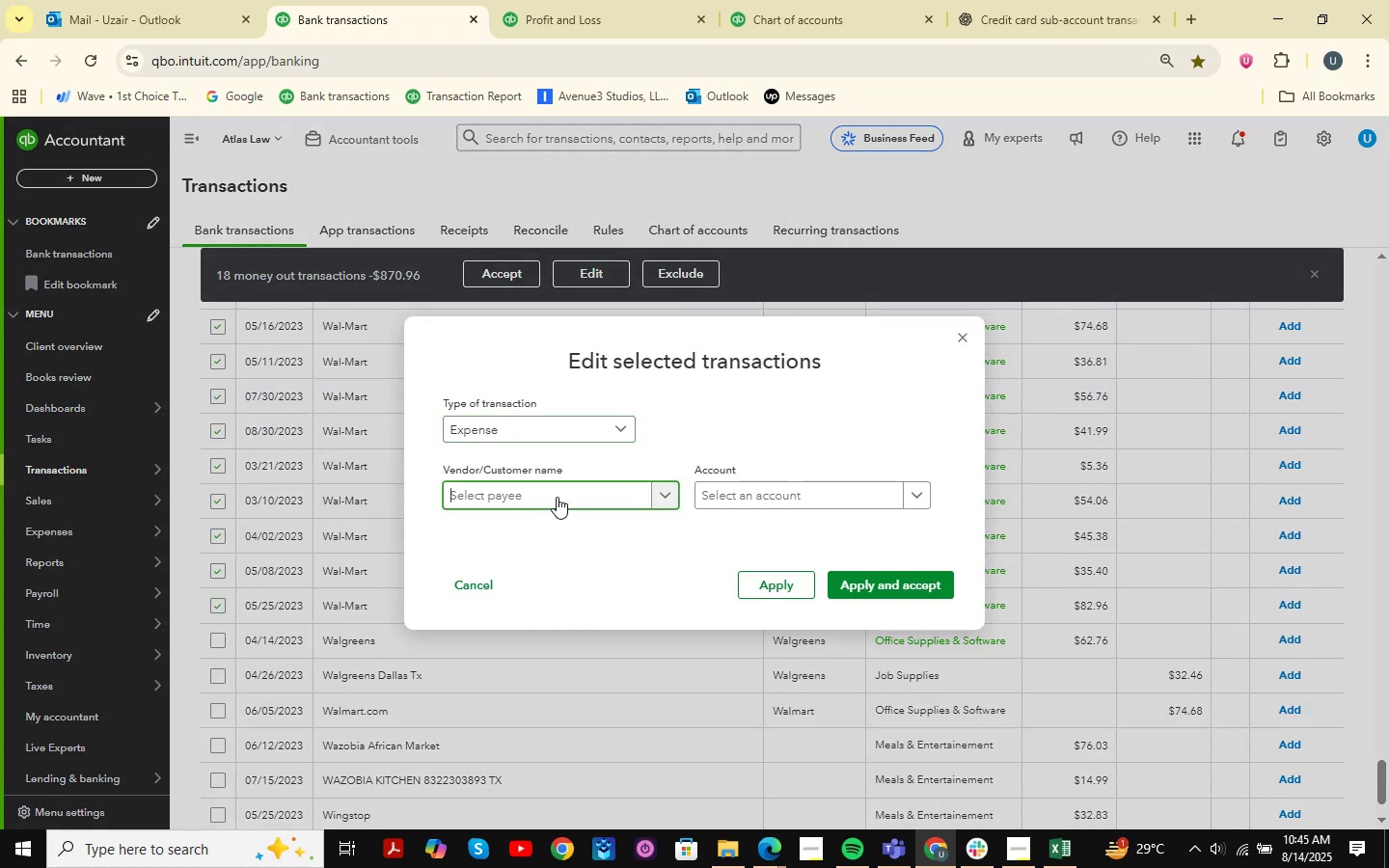 
type(Walam)
key(Backspace)
key(Backspace)
type(mar )
key(Backspace)
type(t )
 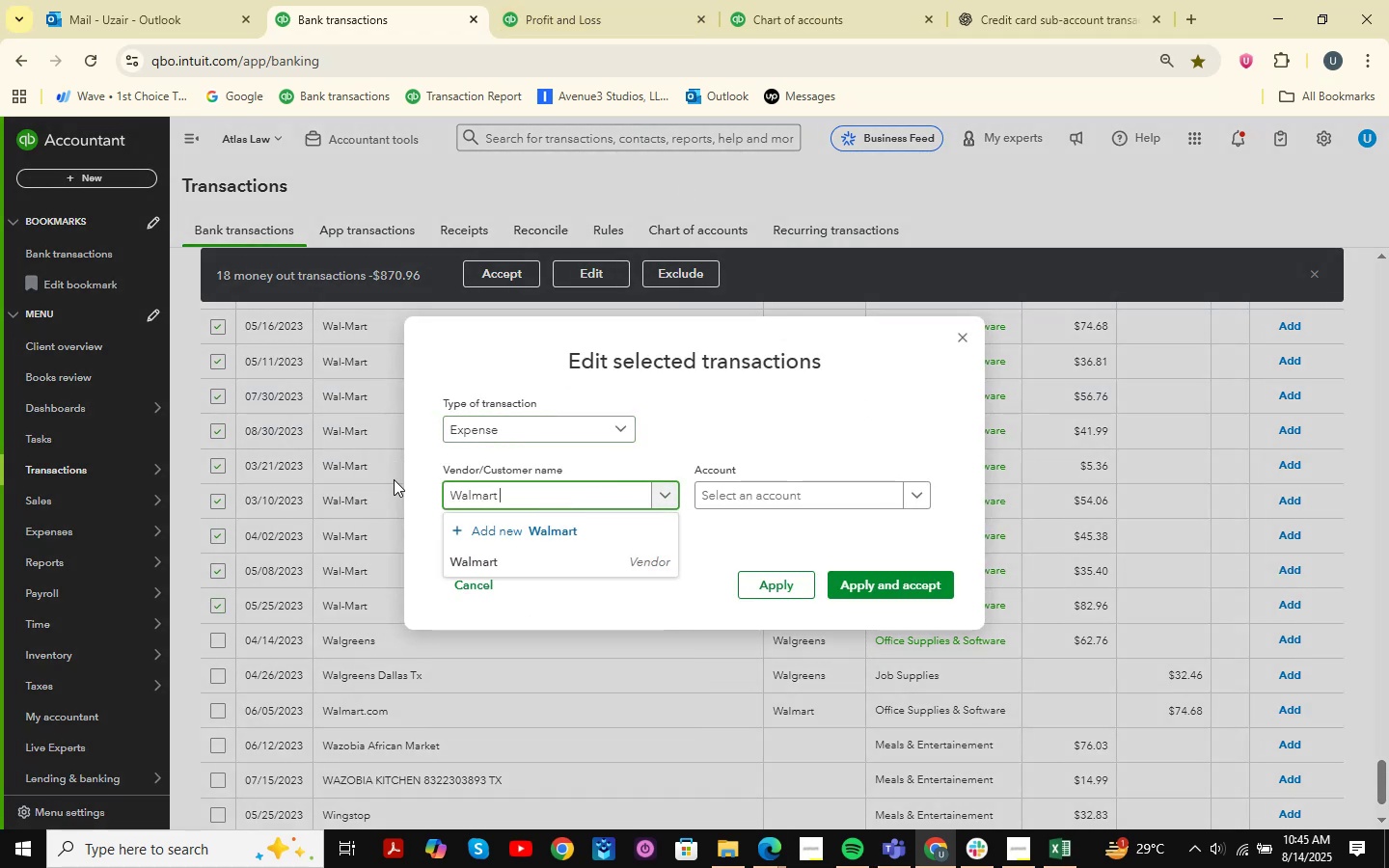 
left_click([623, 569])
 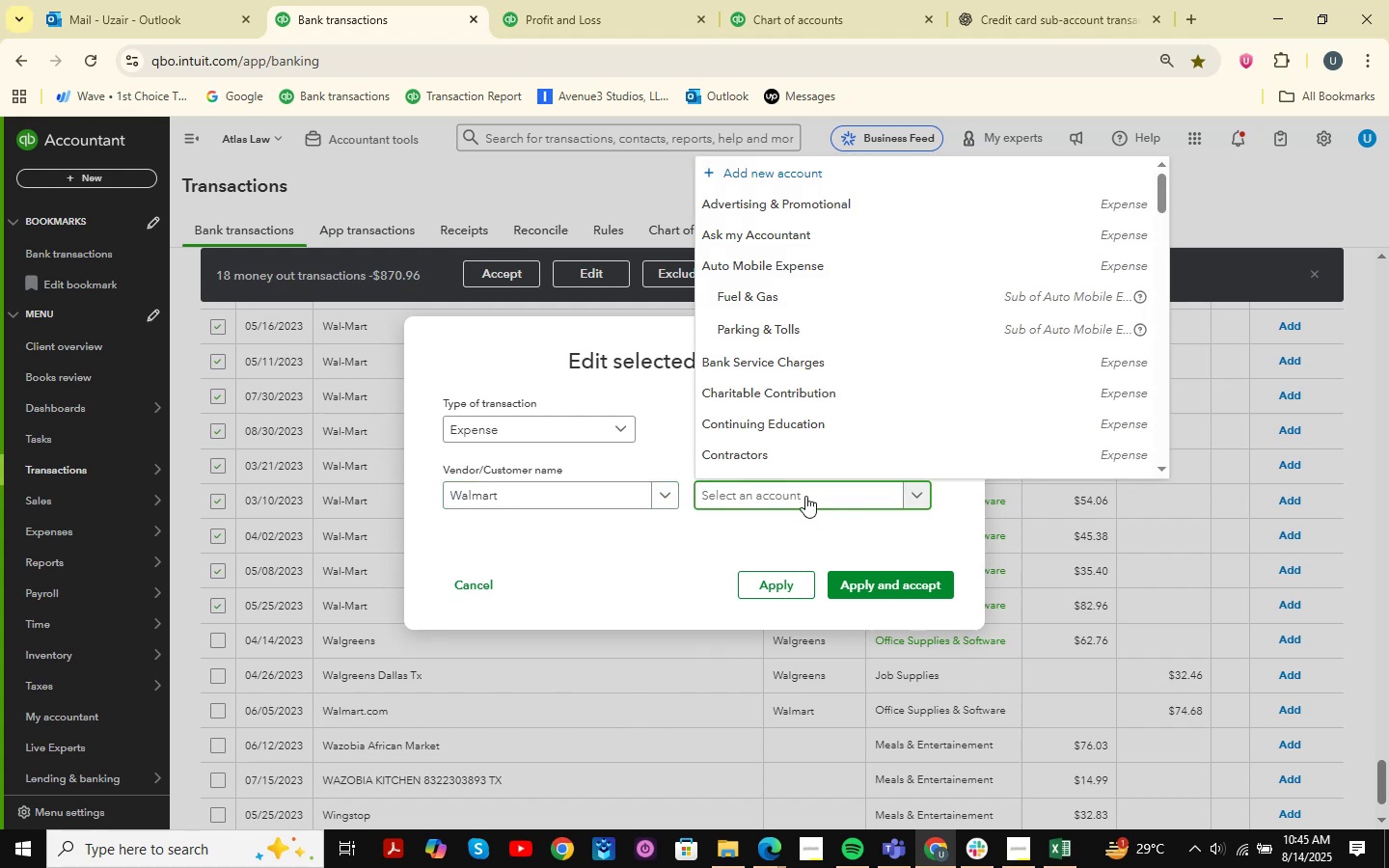 
wait(5.3)
 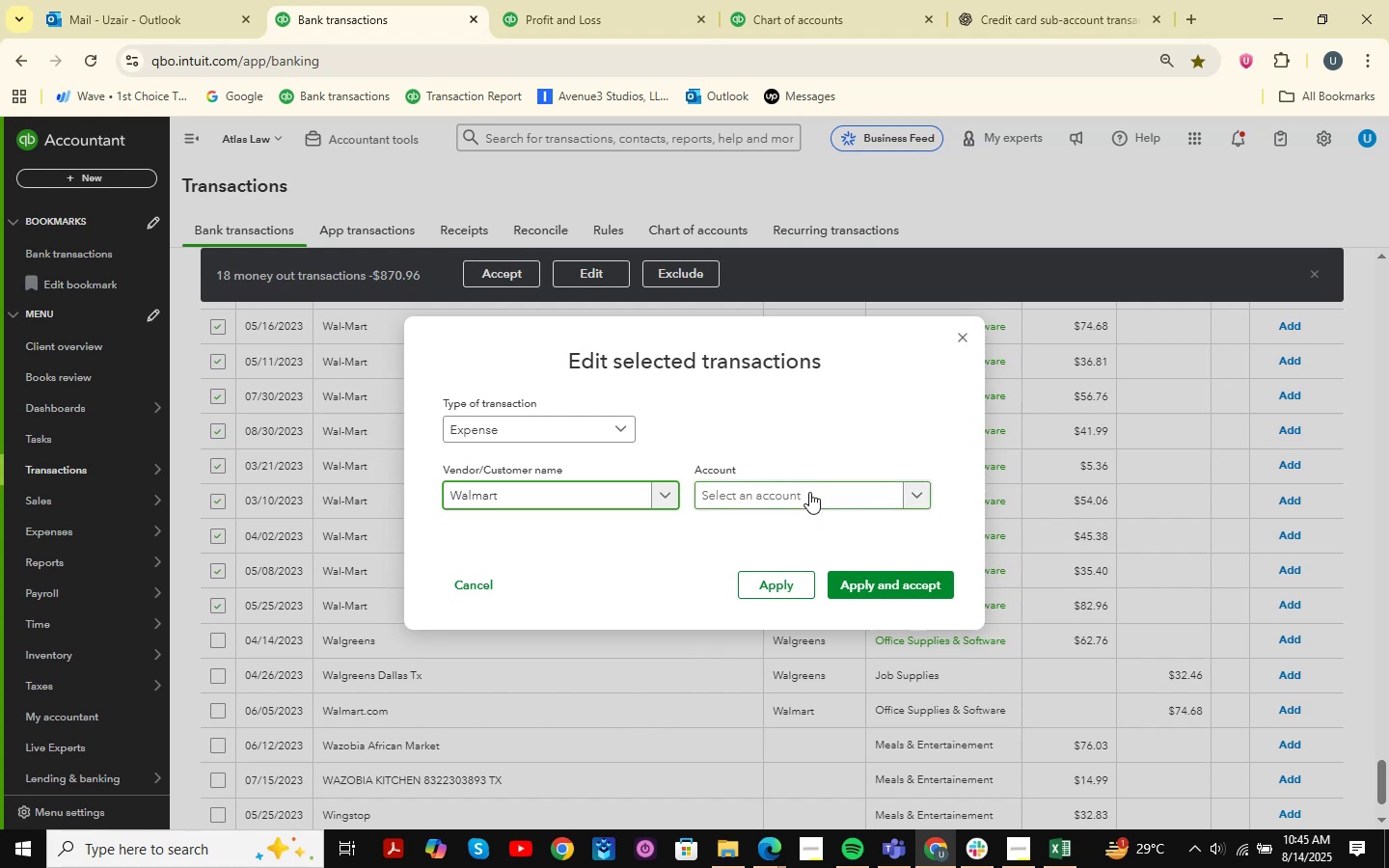 
type(office )
 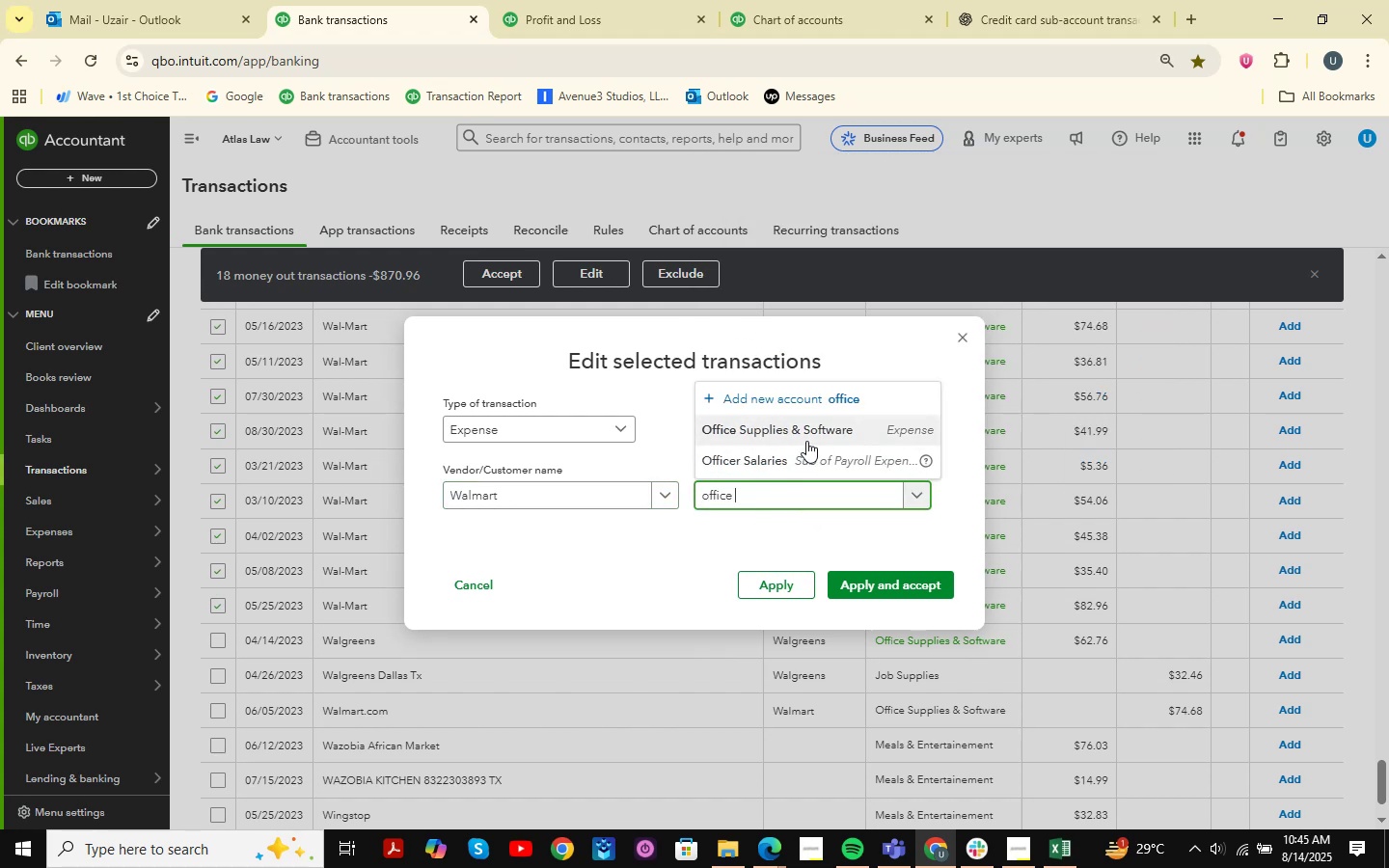 
left_click([811, 438])
 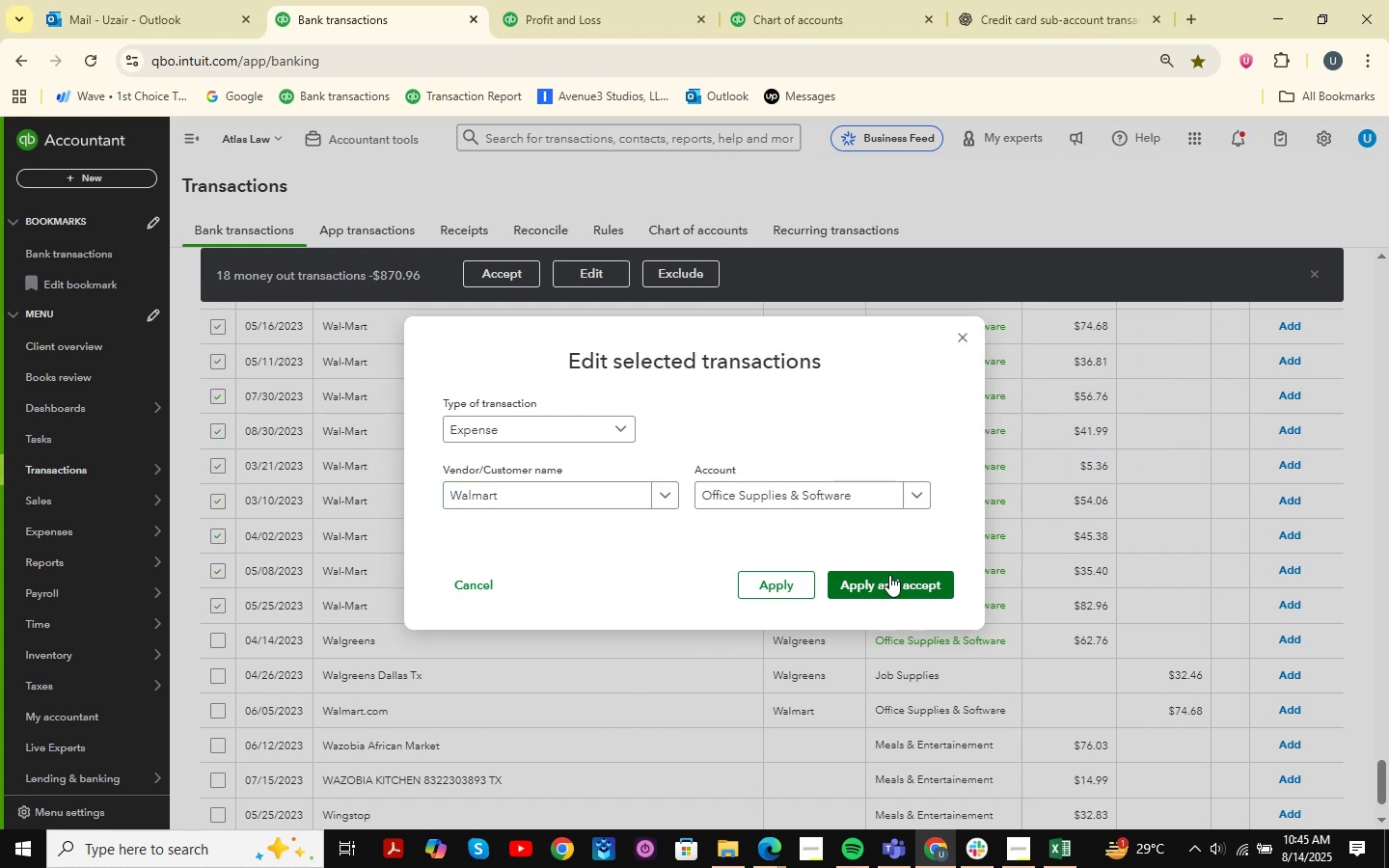 
left_click([889, 575])
 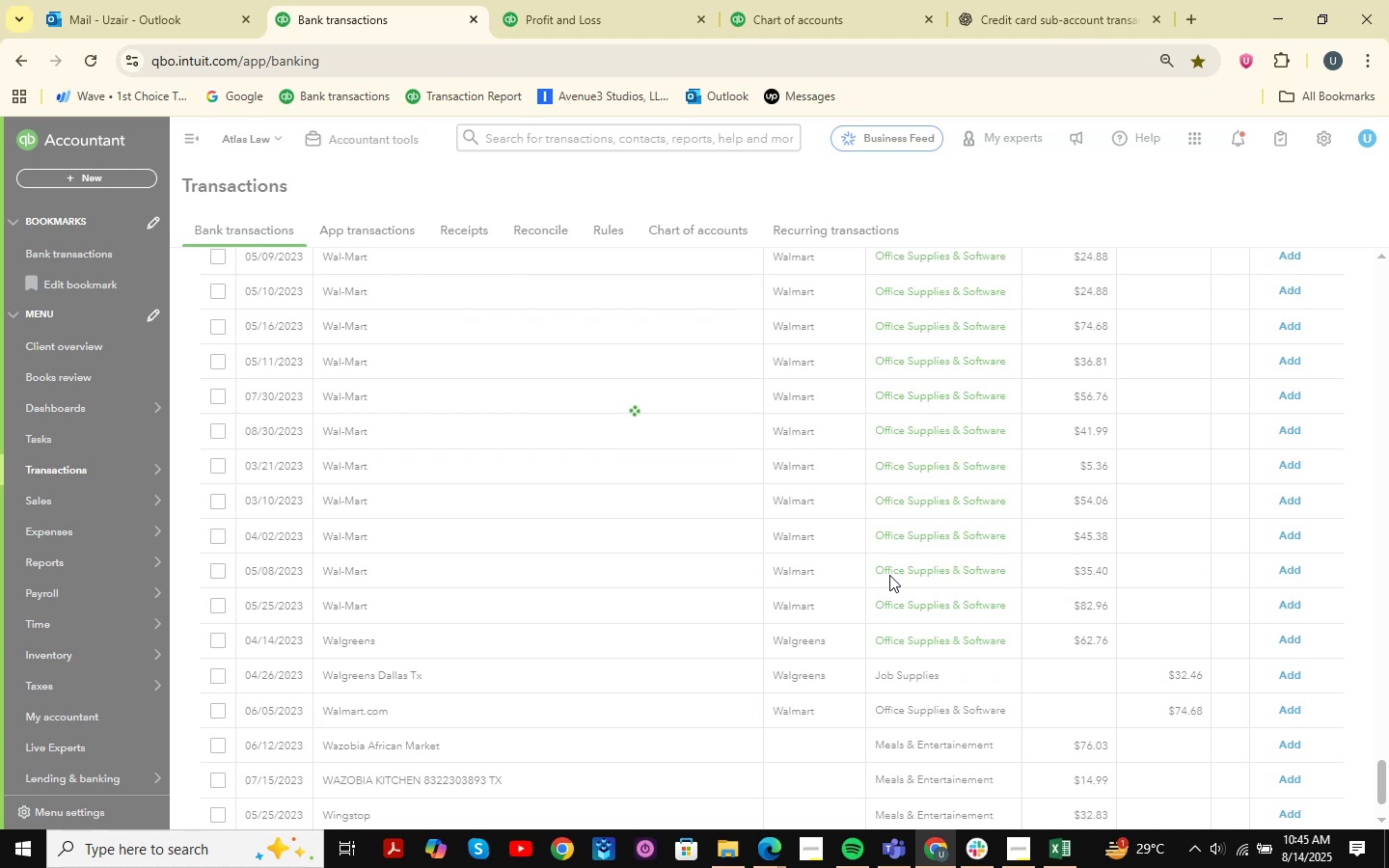 
wait(9.13)
 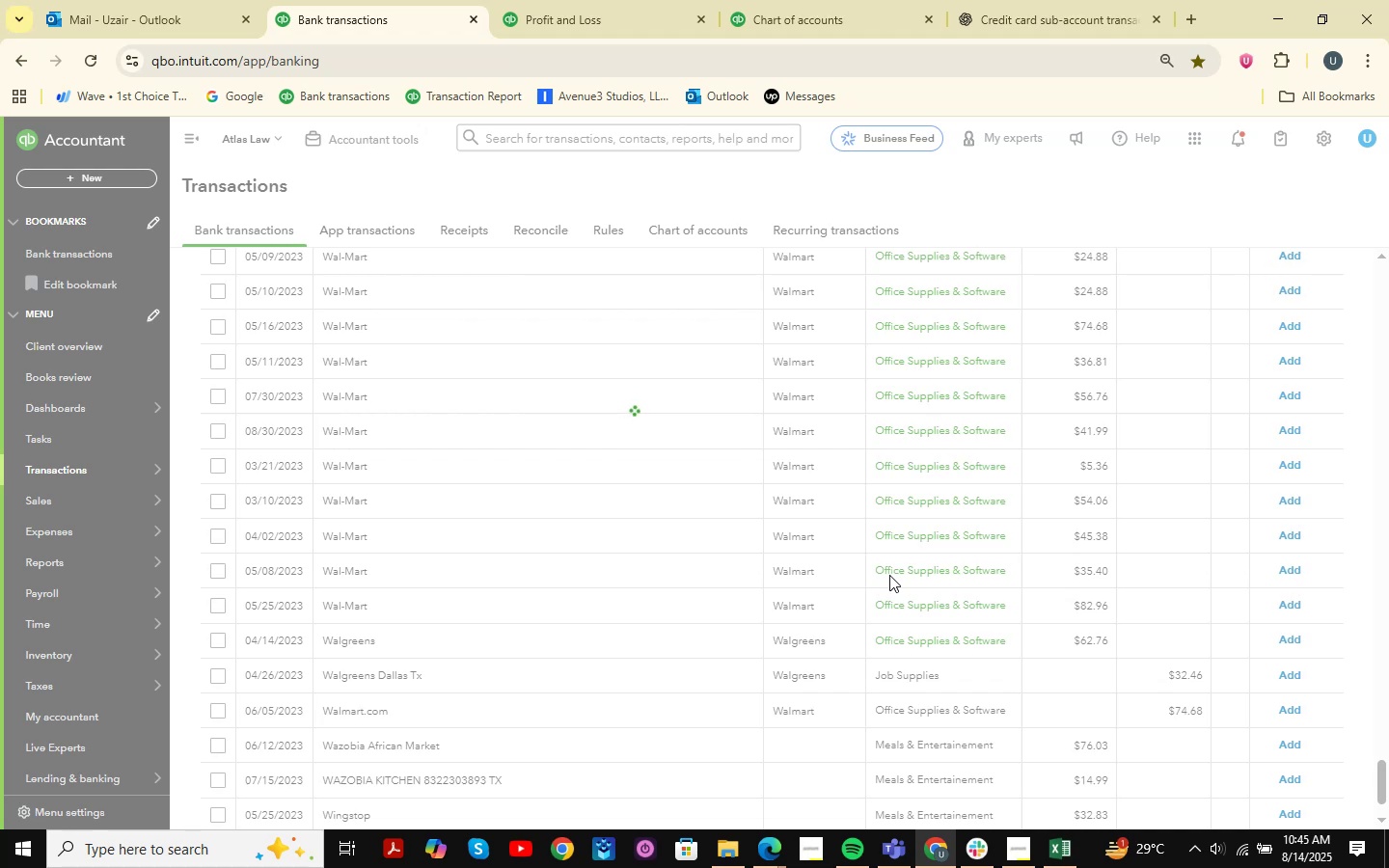 
scroll: coordinate [736, 518], scroll_direction: down, amount: 3.0
 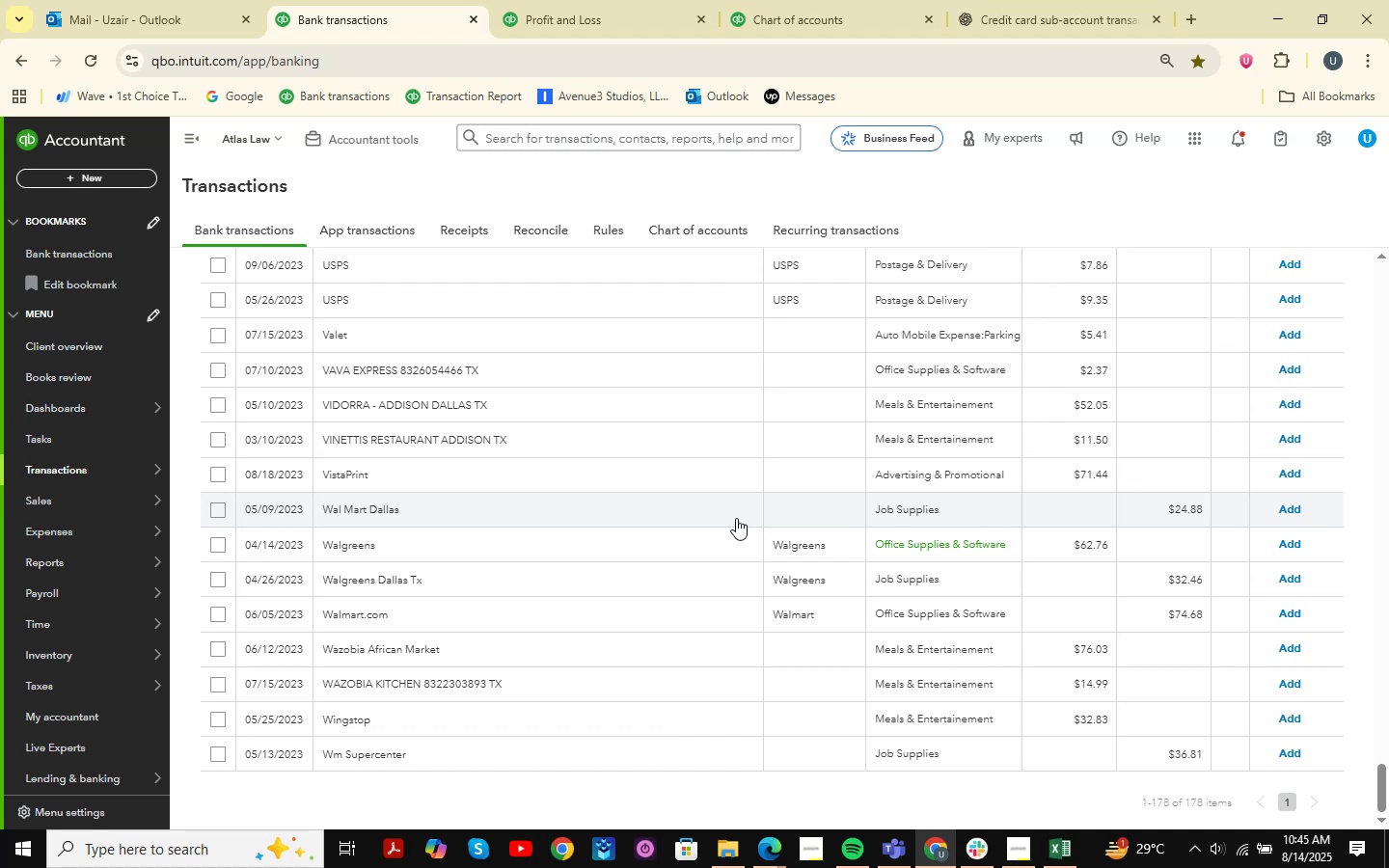 
wait(6.53)
 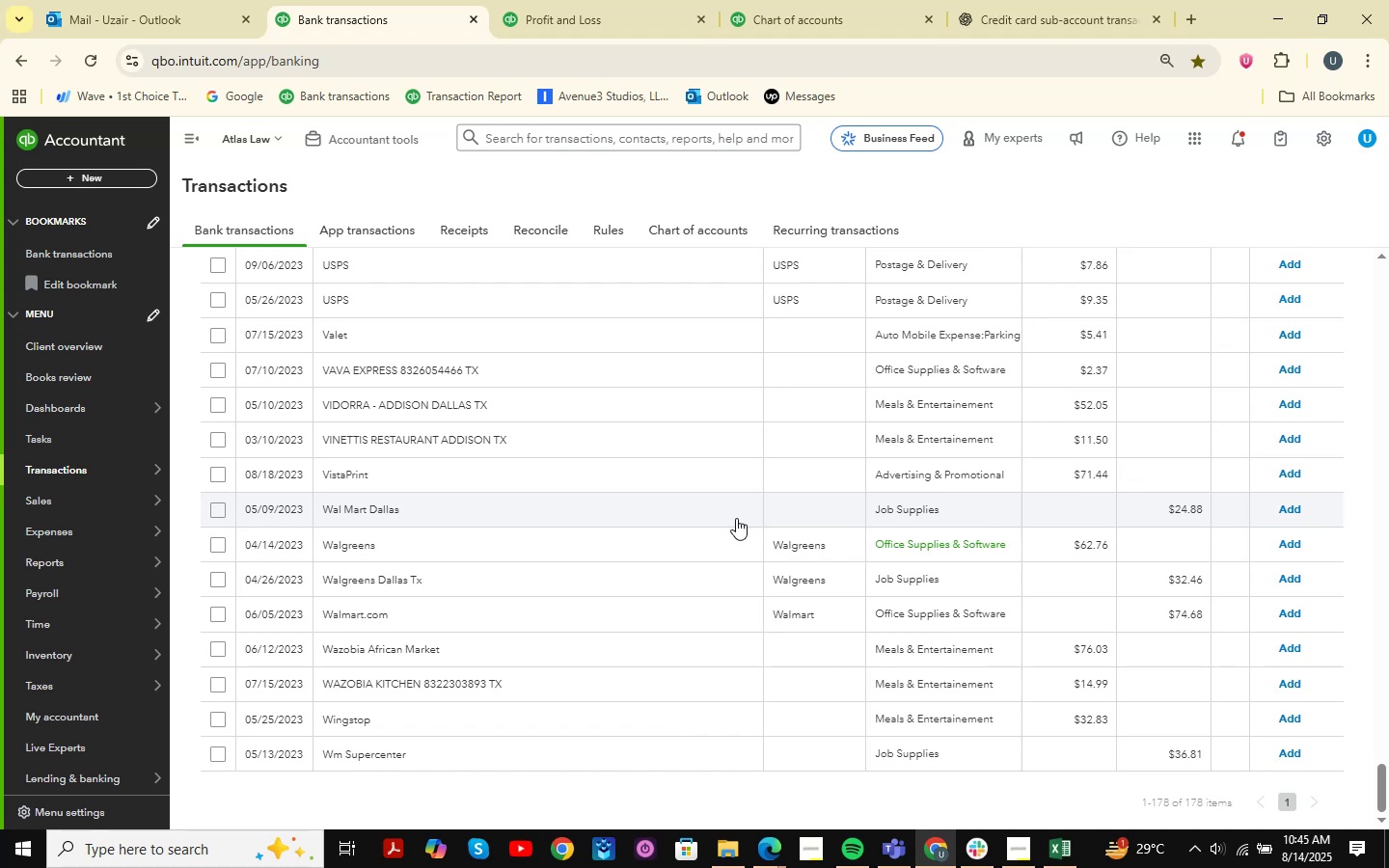 
scroll: coordinate [736, 518], scroll_direction: up, amount: 1.0
 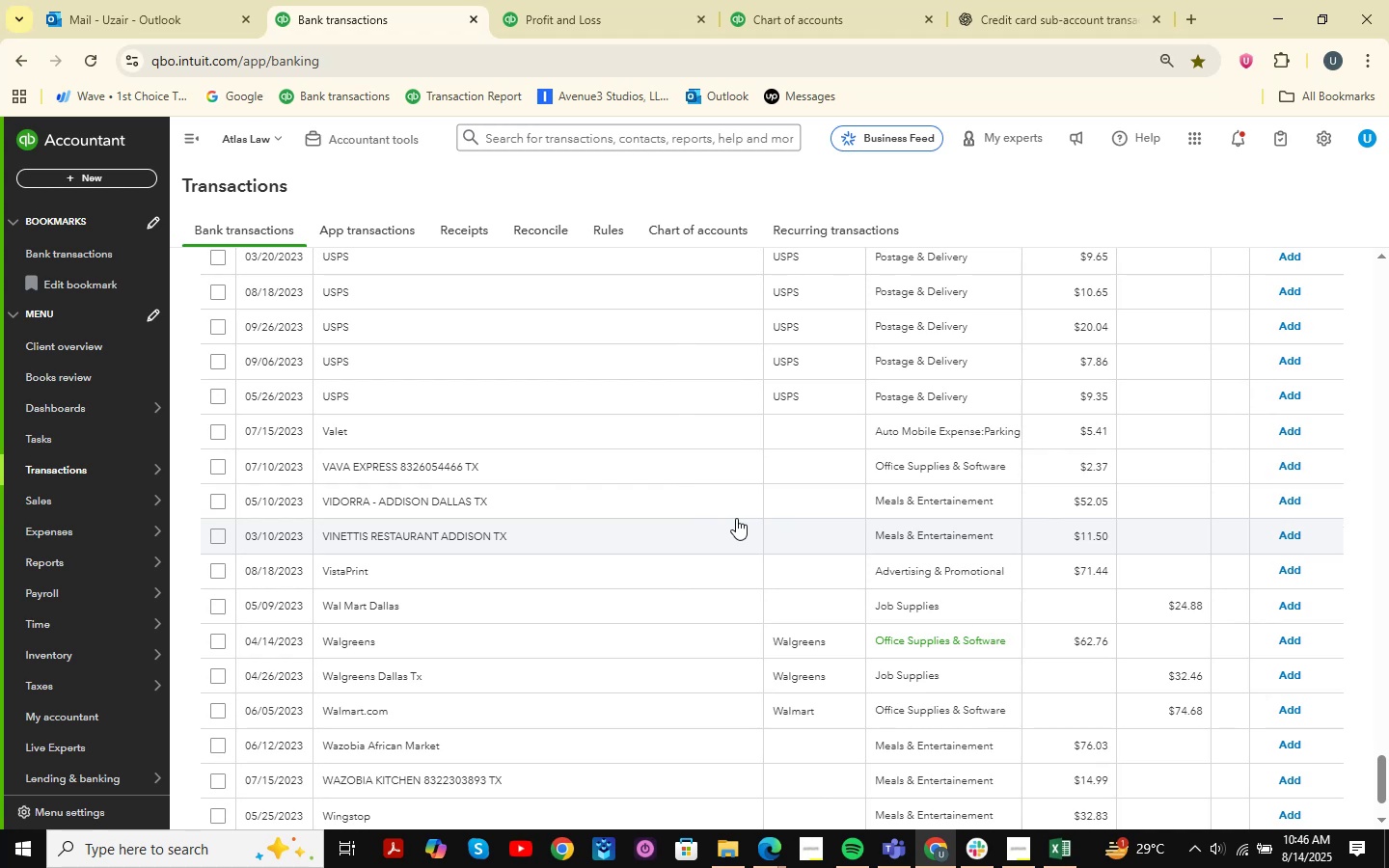 
wait(6.87)
 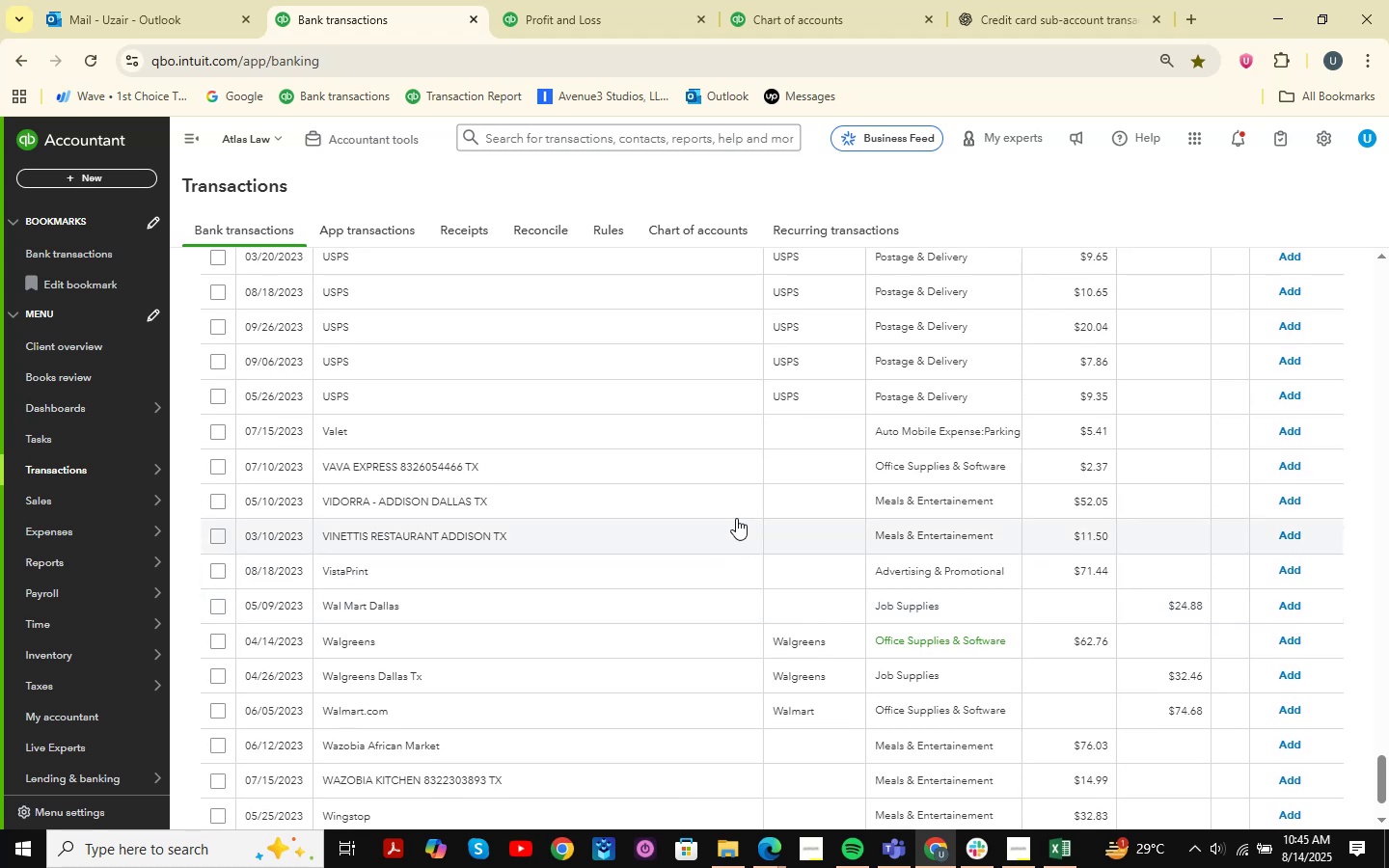 
scroll: coordinate [736, 518], scroll_direction: down, amount: 6.0
 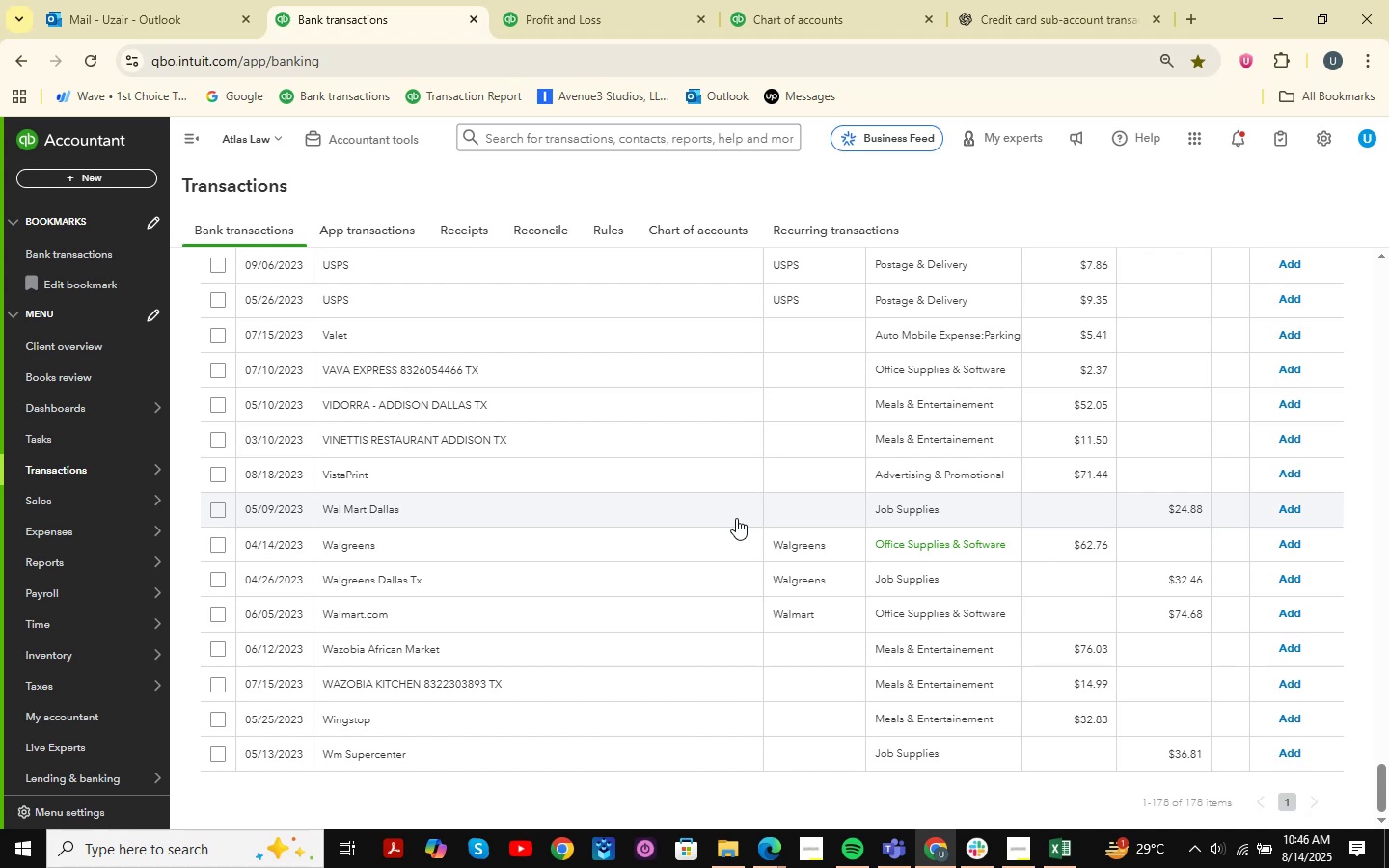 
wait(12.08)
 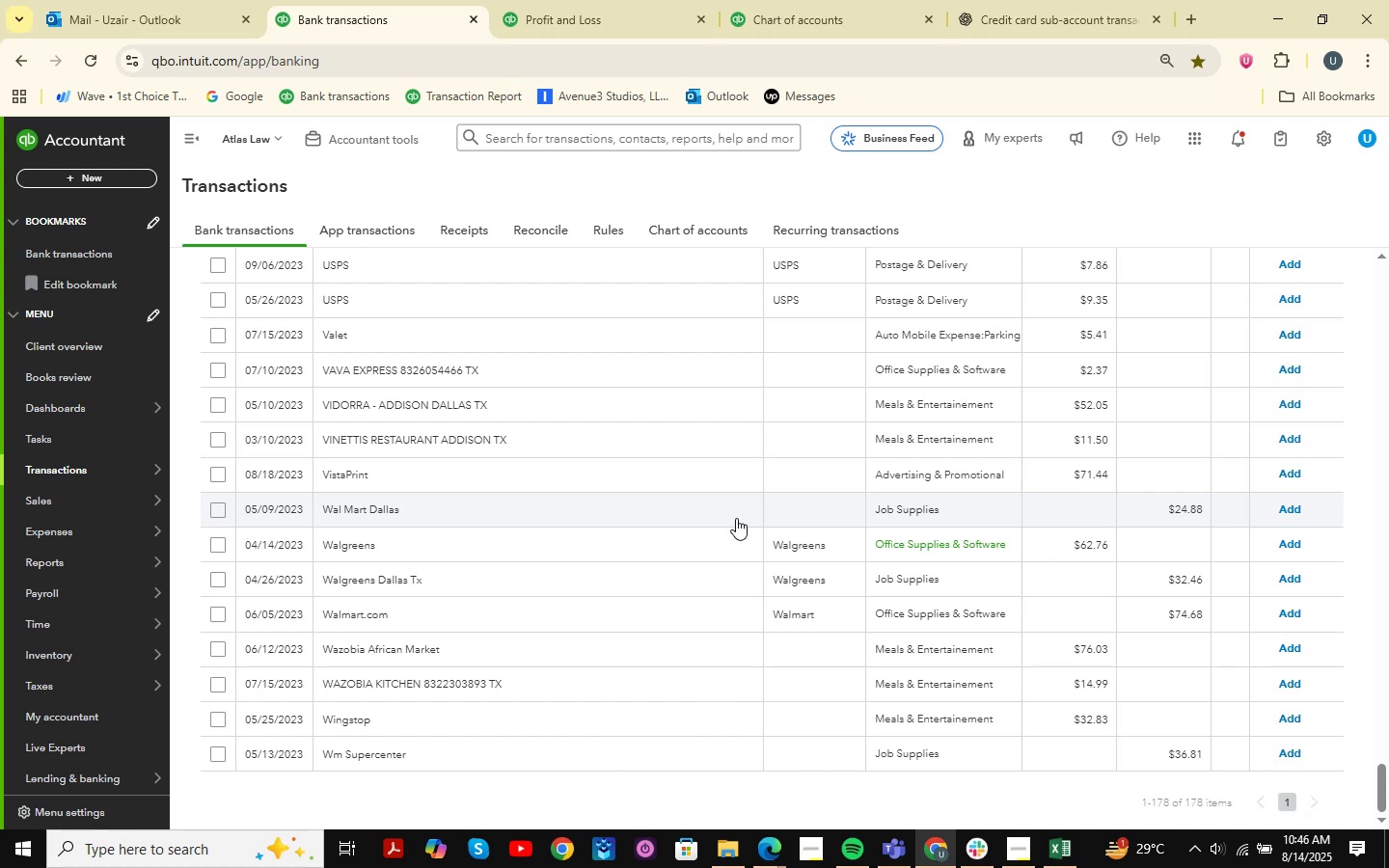 
scroll: coordinate [434, 475], scroll_direction: up, amount: 11.0
 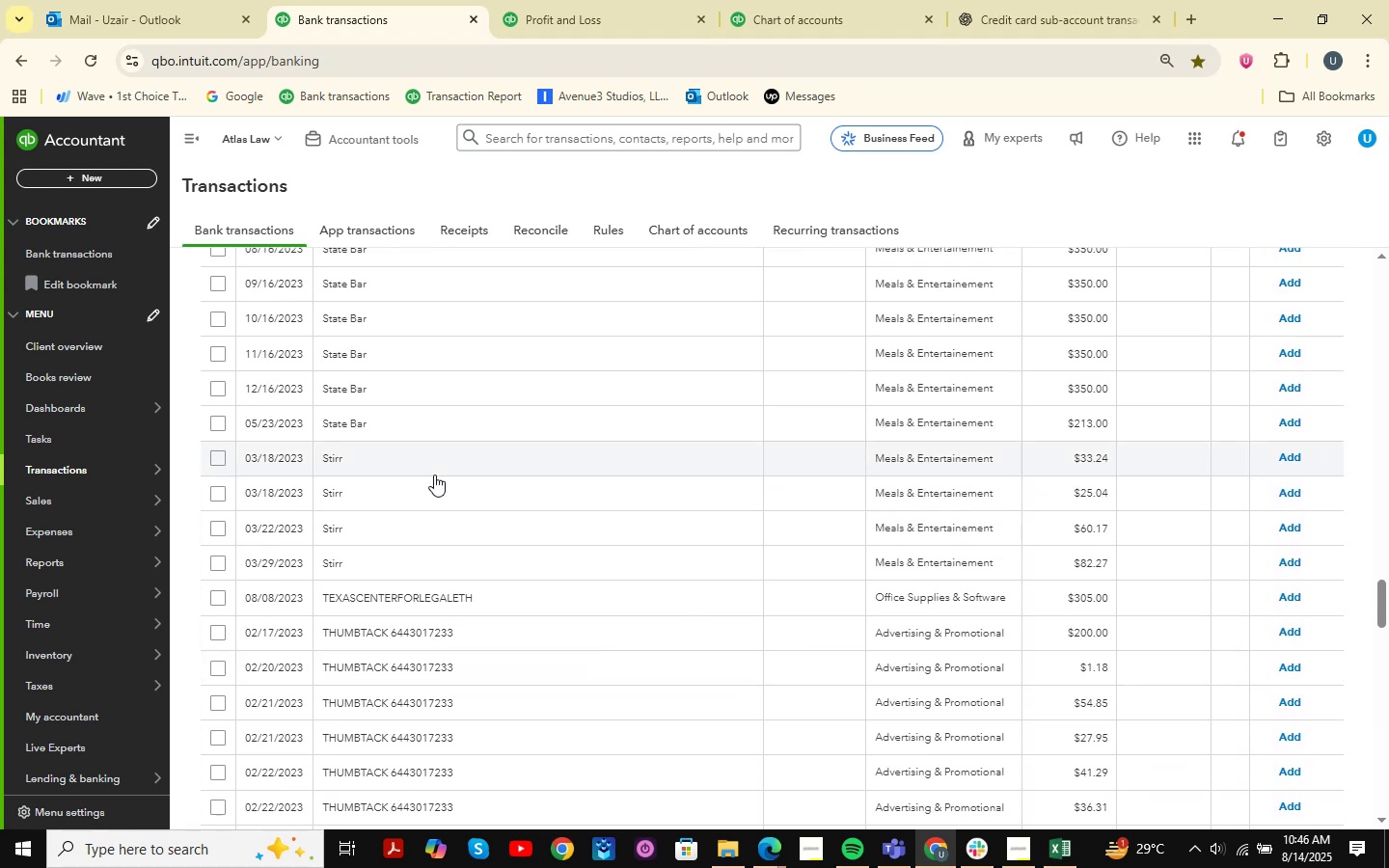 
wait(6.12)
 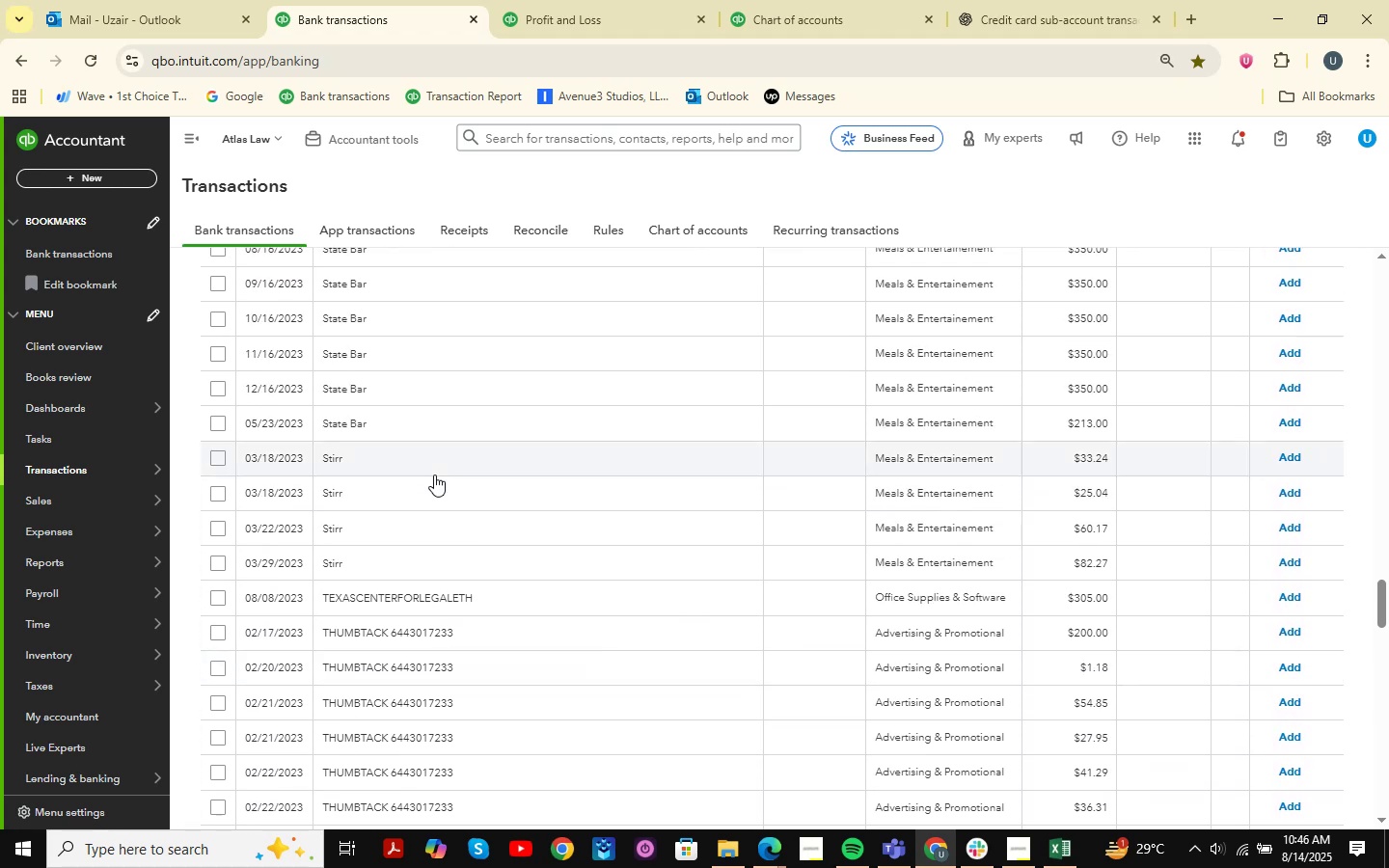 
scroll: coordinate [442, 511], scroll_direction: up, amount: 2.0
 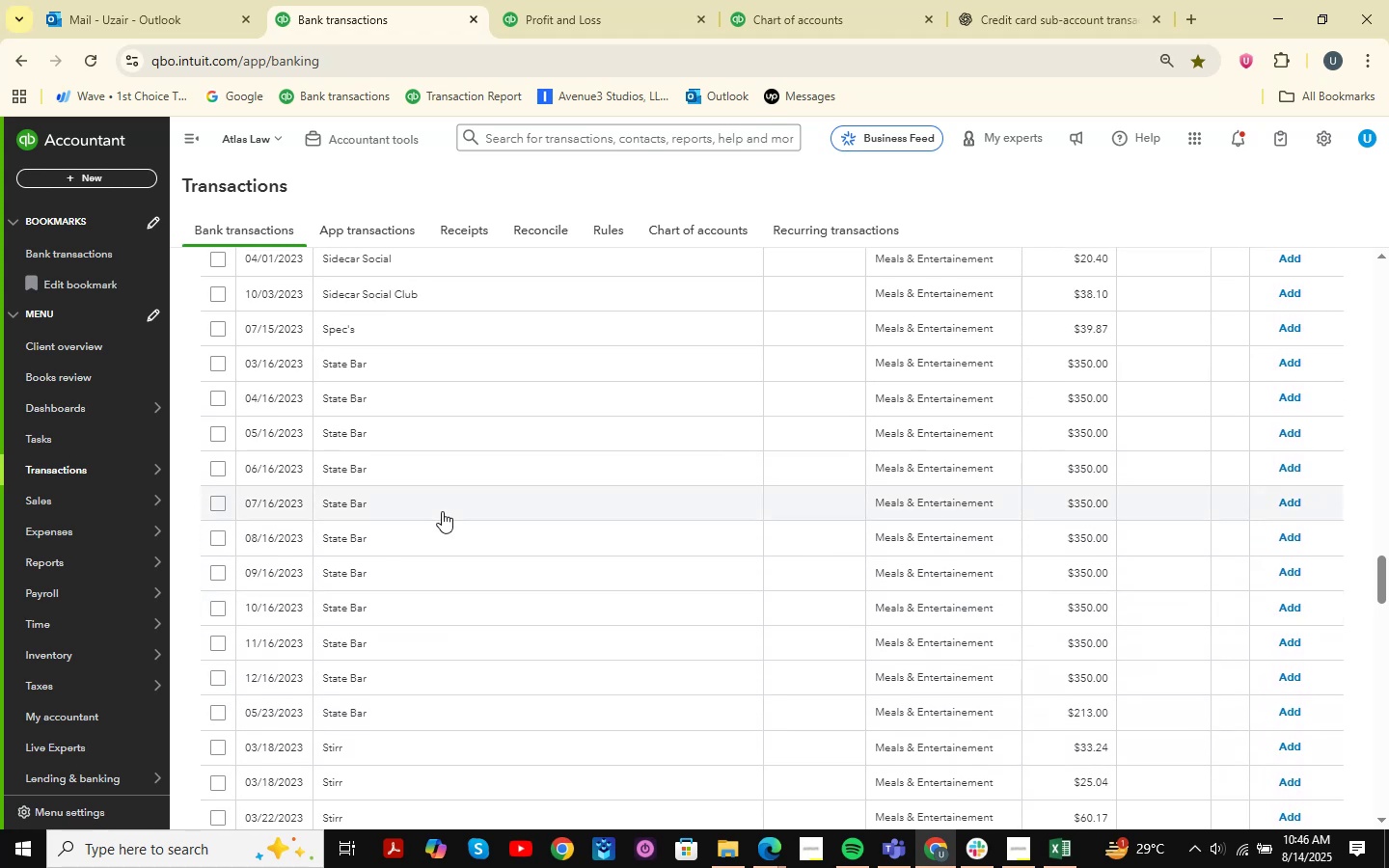 
wait(7.11)
 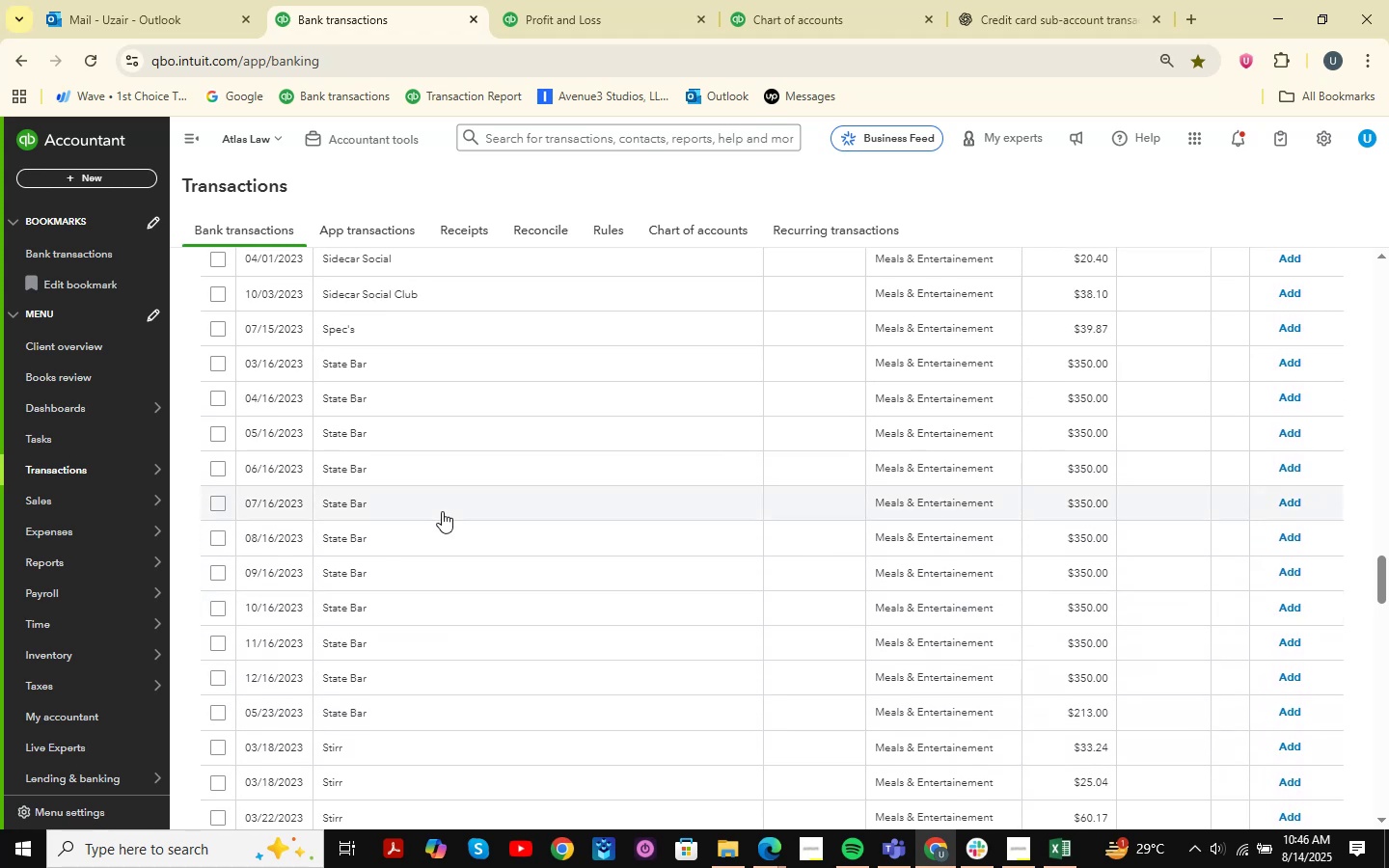 
scroll: coordinate [442, 511], scroll_direction: up, amount: 1.0
 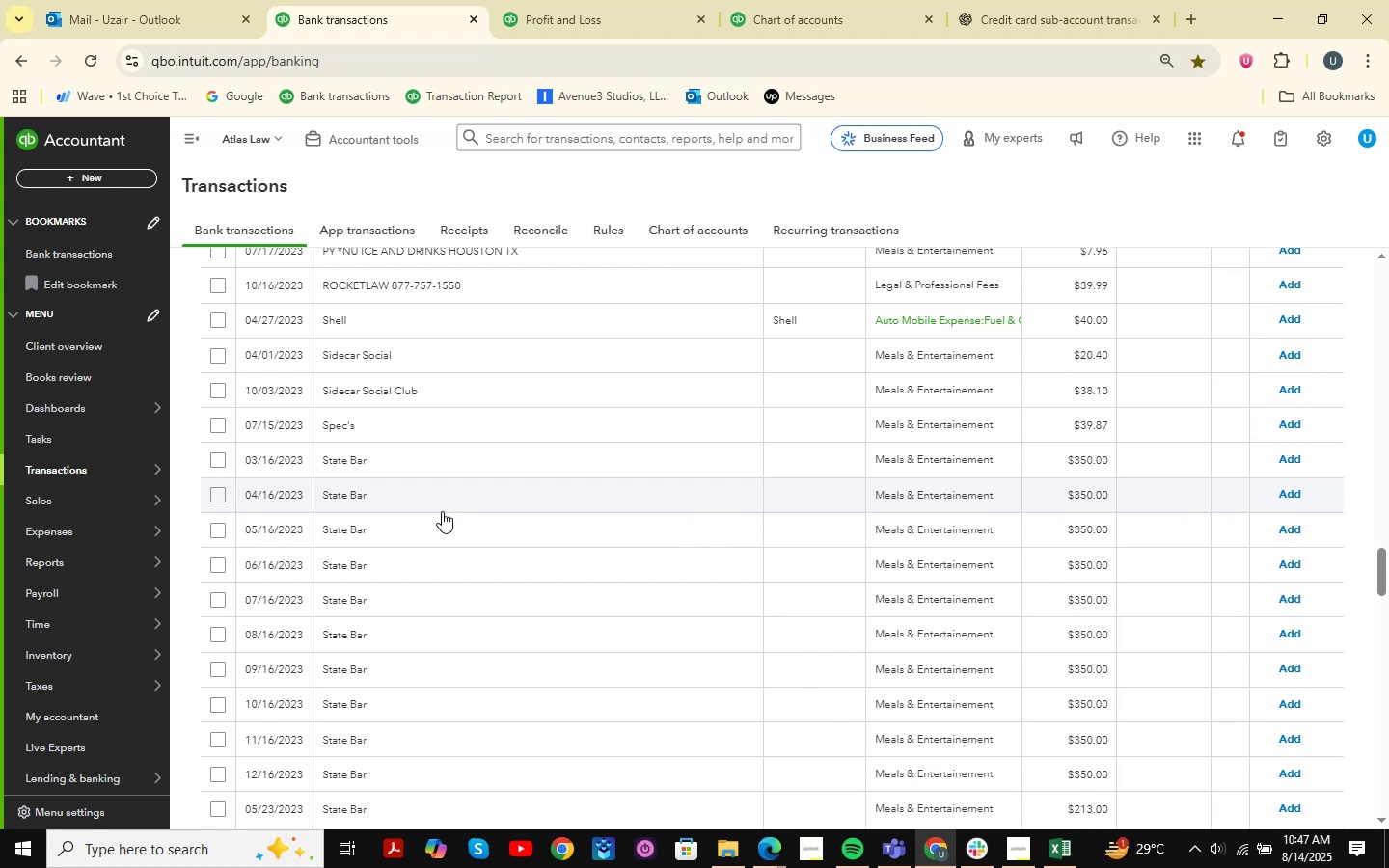 
wait(18.5)
 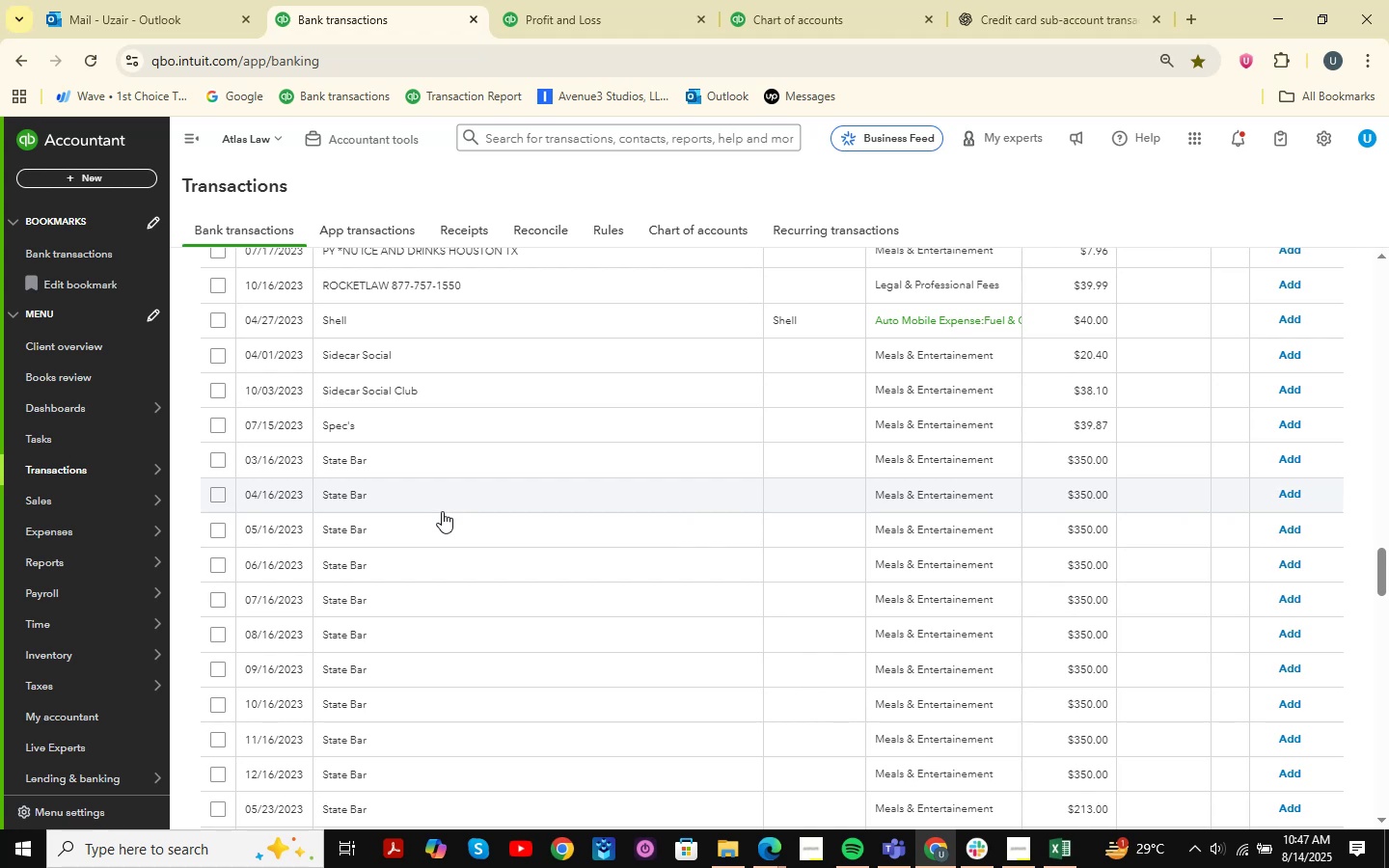 
scroll: coordinate [333, 397], scroll_direction: down, amount: 4.0
 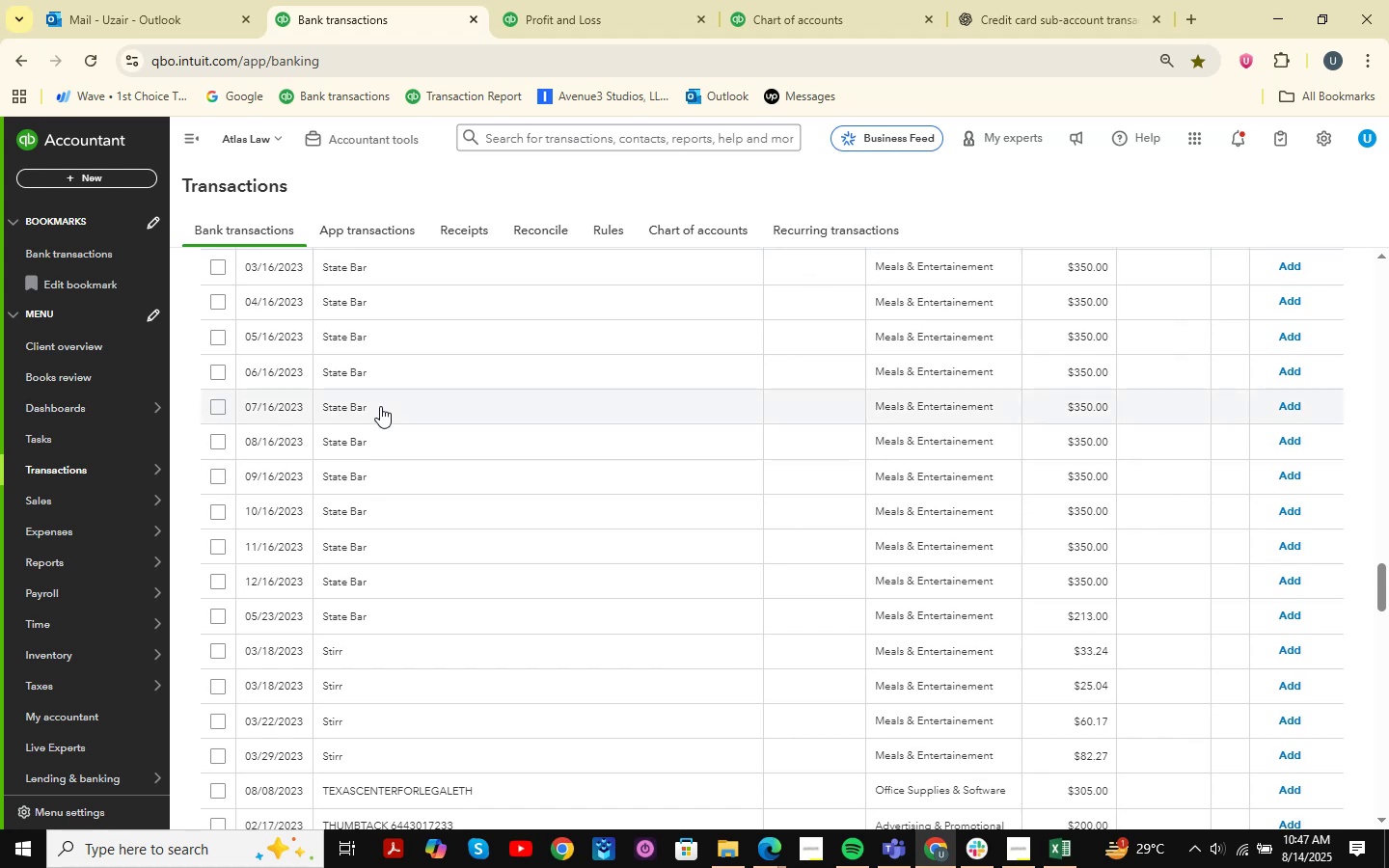 
scroll: coordinate [393, 408], scroll_direction: up, amount: 2.0
 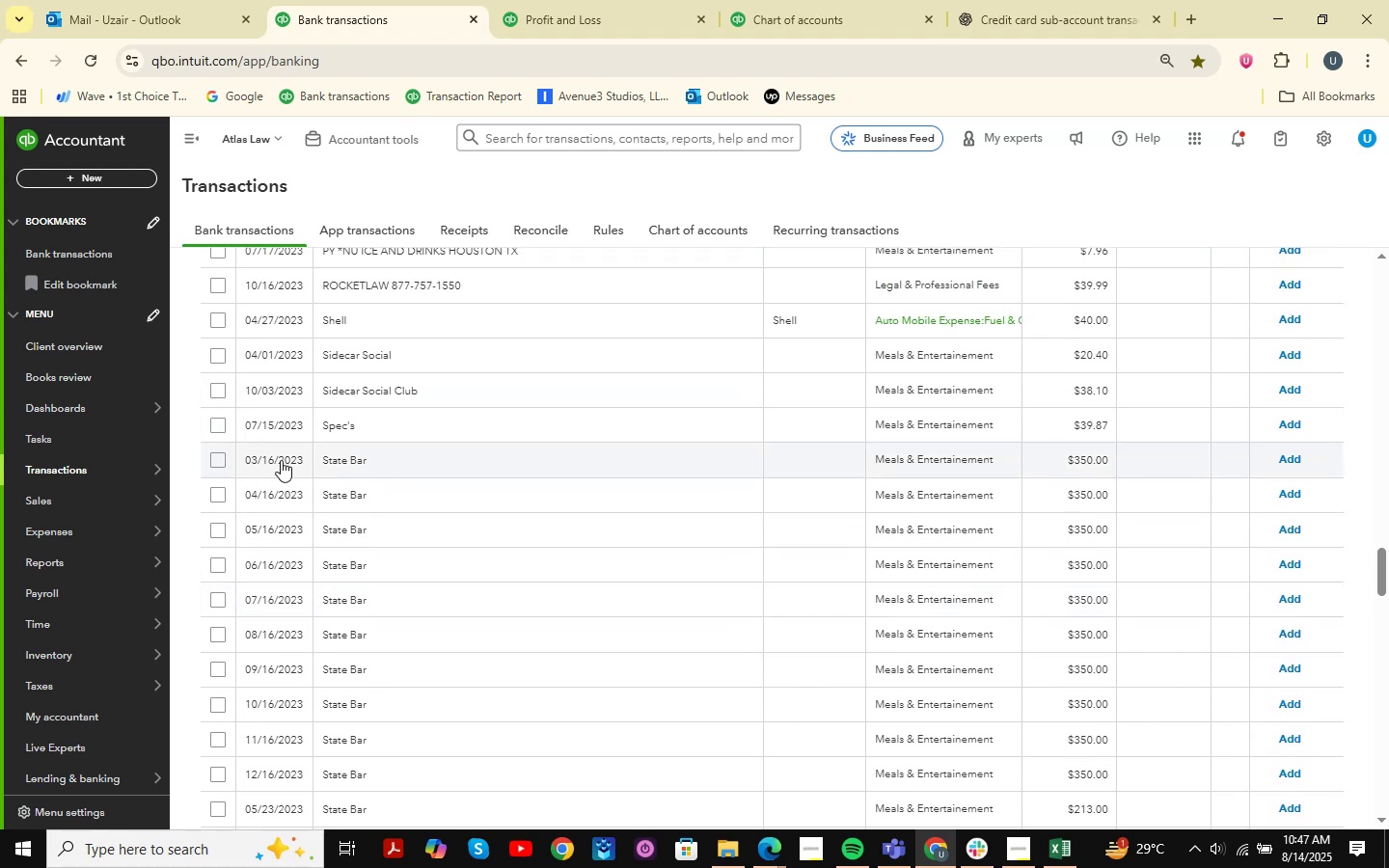 
left_click([223, 462])
 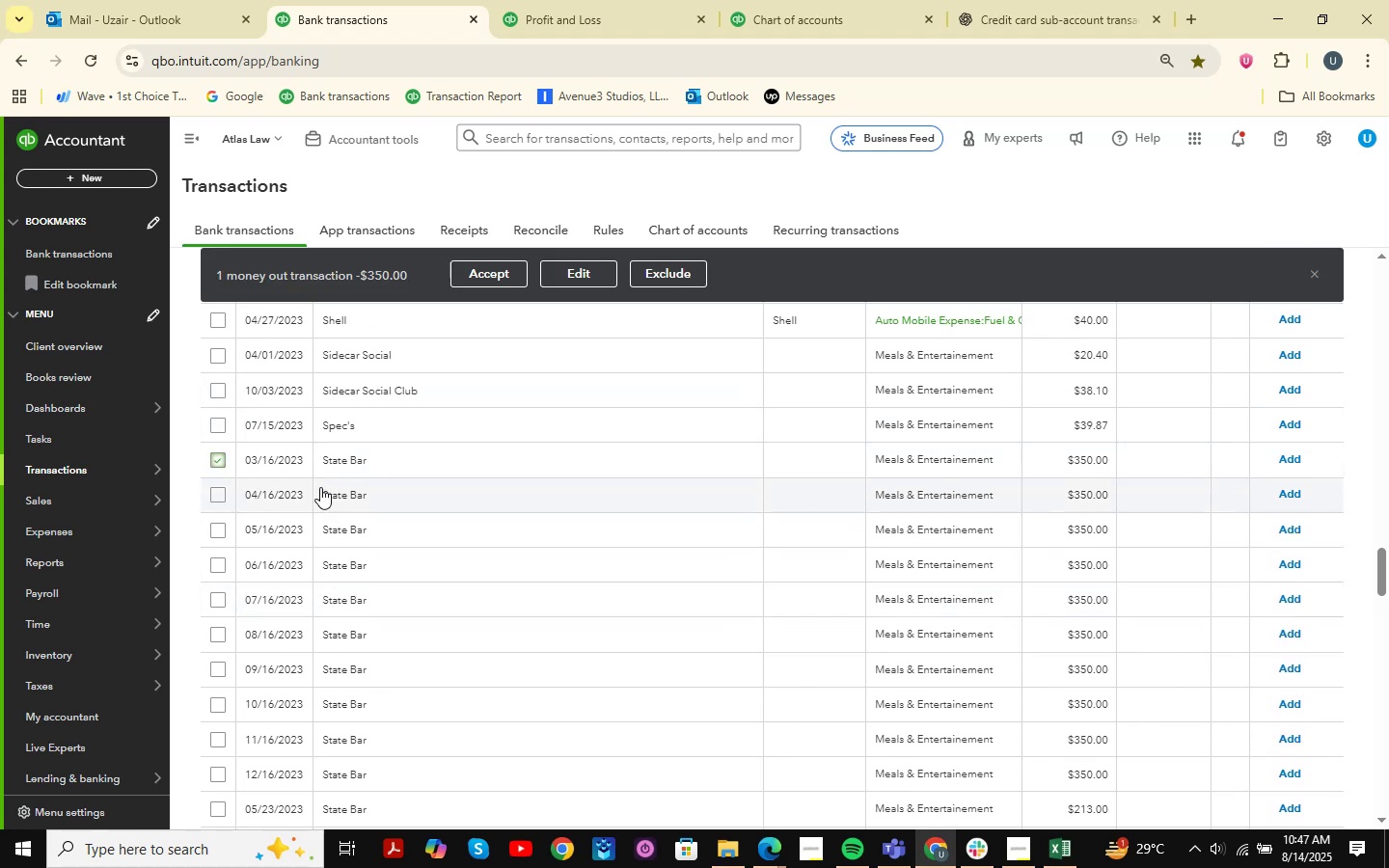 
scroll: coordinate [314, 499], scroll_direction: down, amount: 2.0
 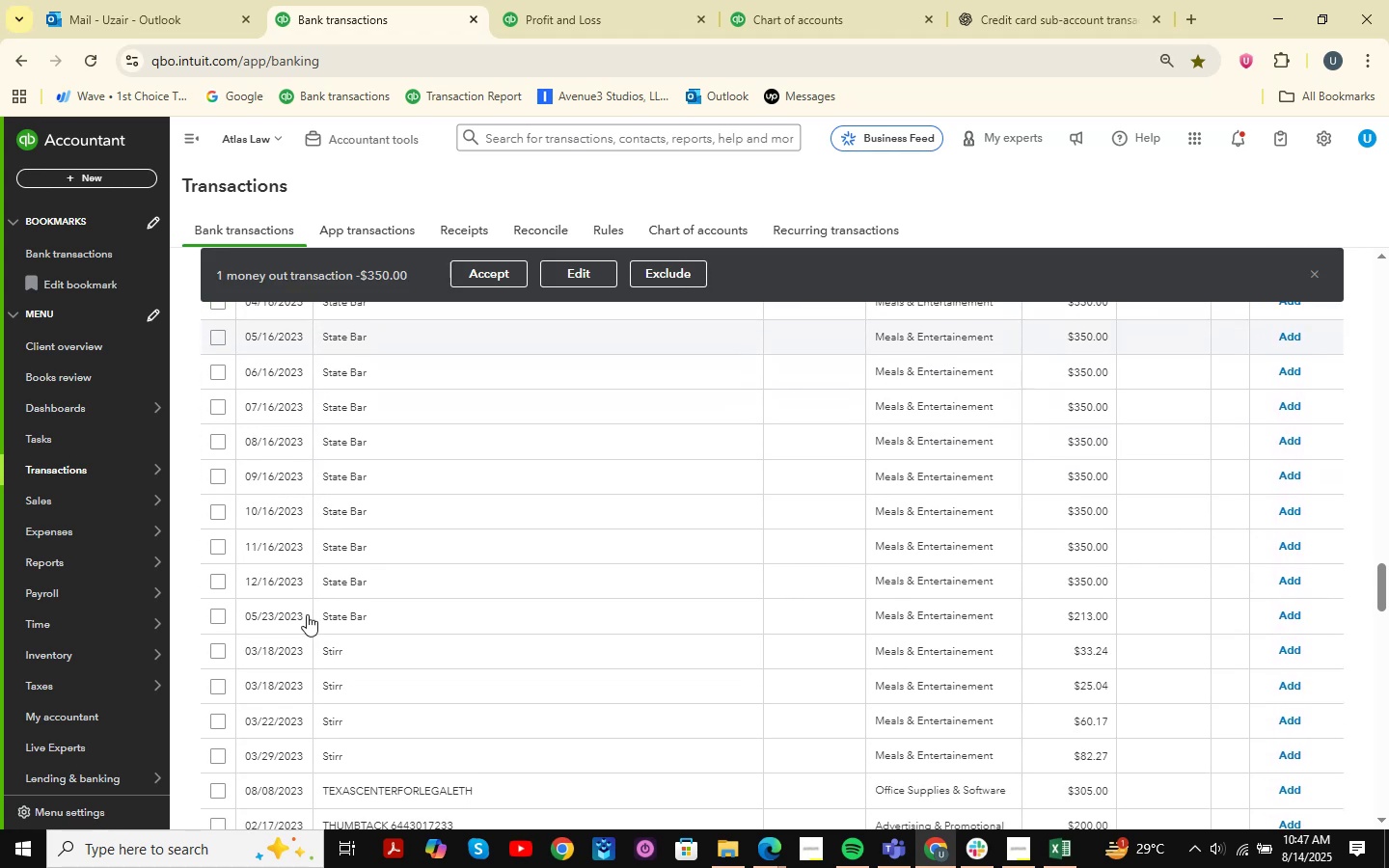 
hold_key(key=ShiftLeft, duration=0.65)
 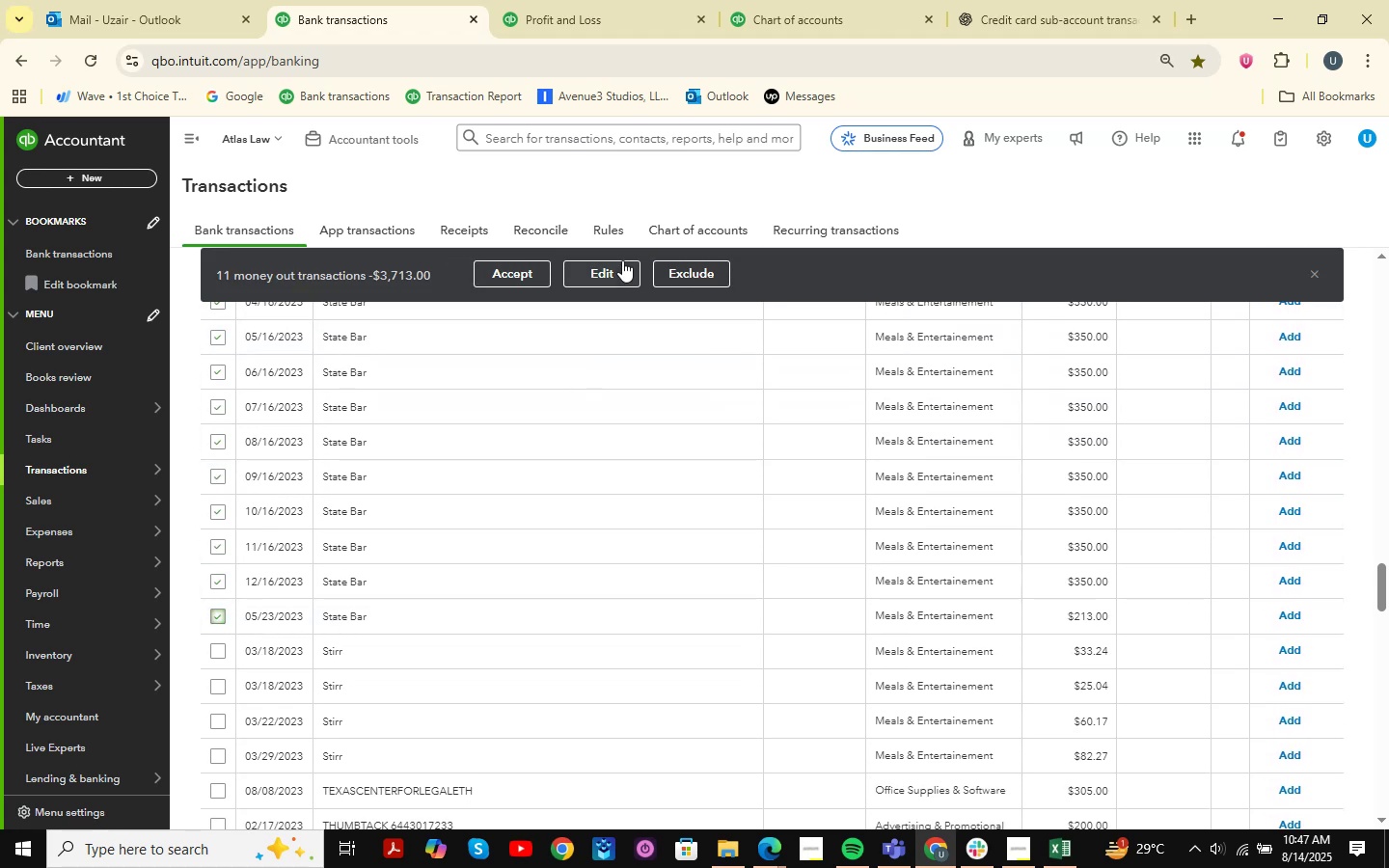 
left_click([619, 261])
 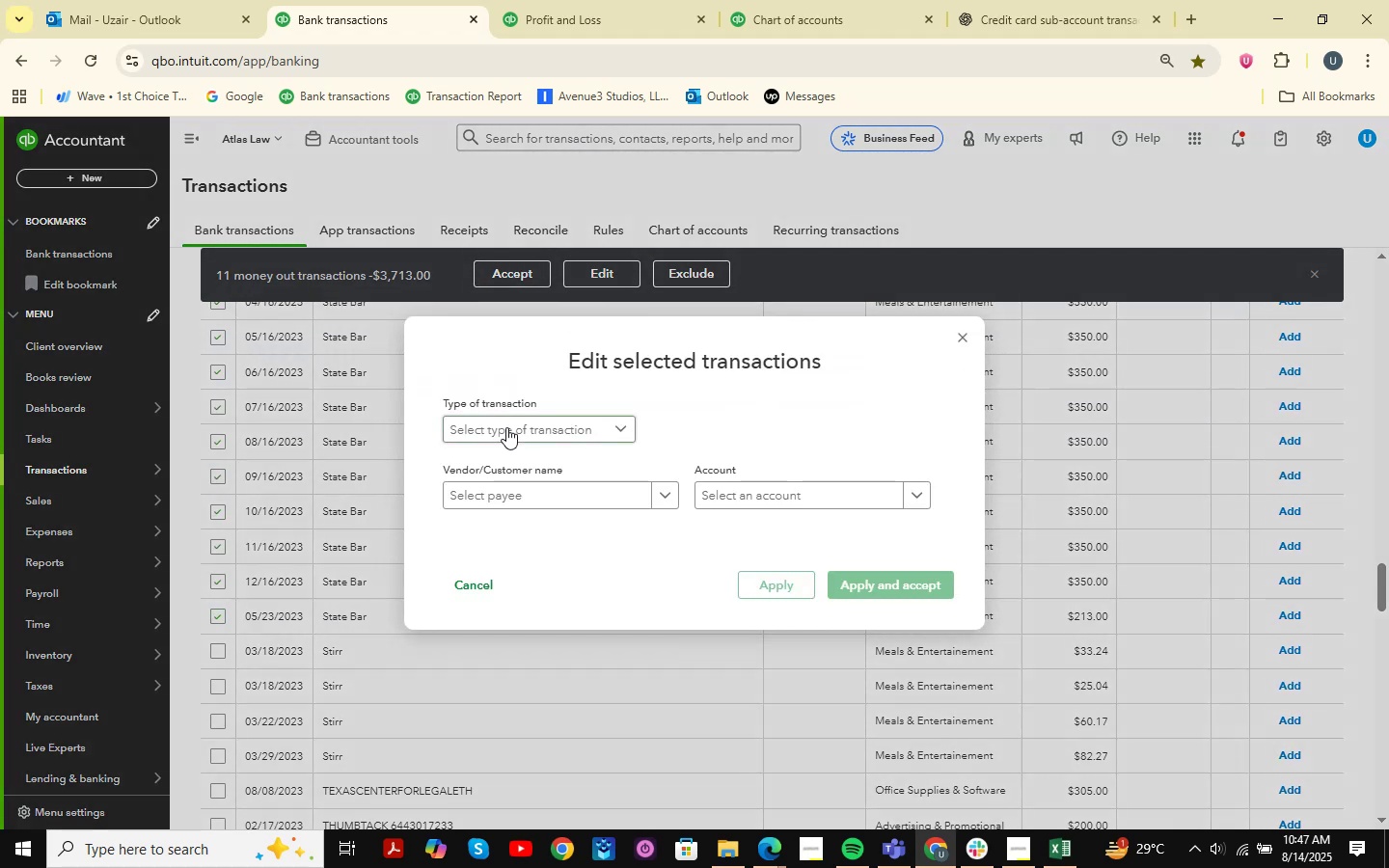 
double_click([494, 459])
 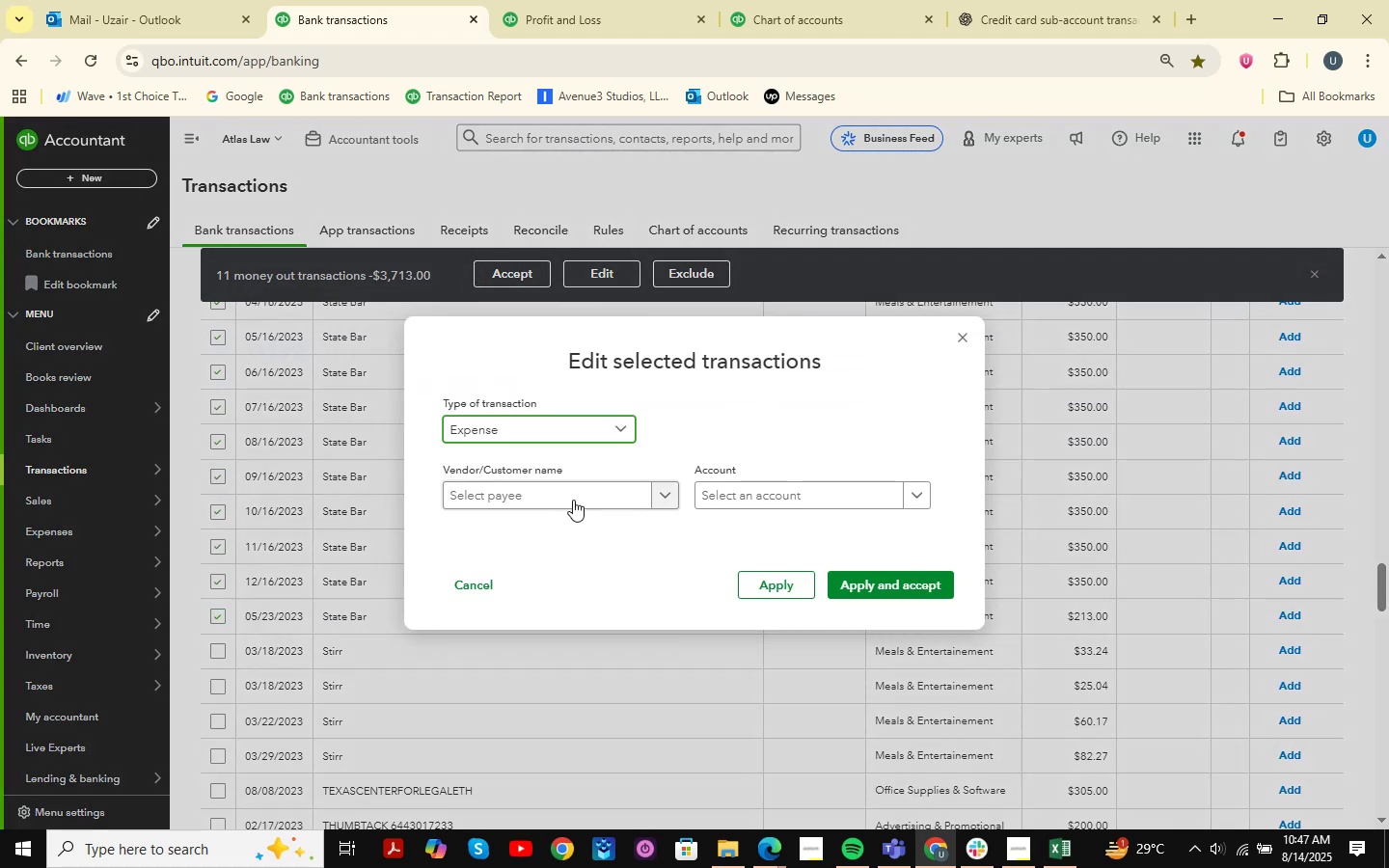 
left_click([559, 492])
 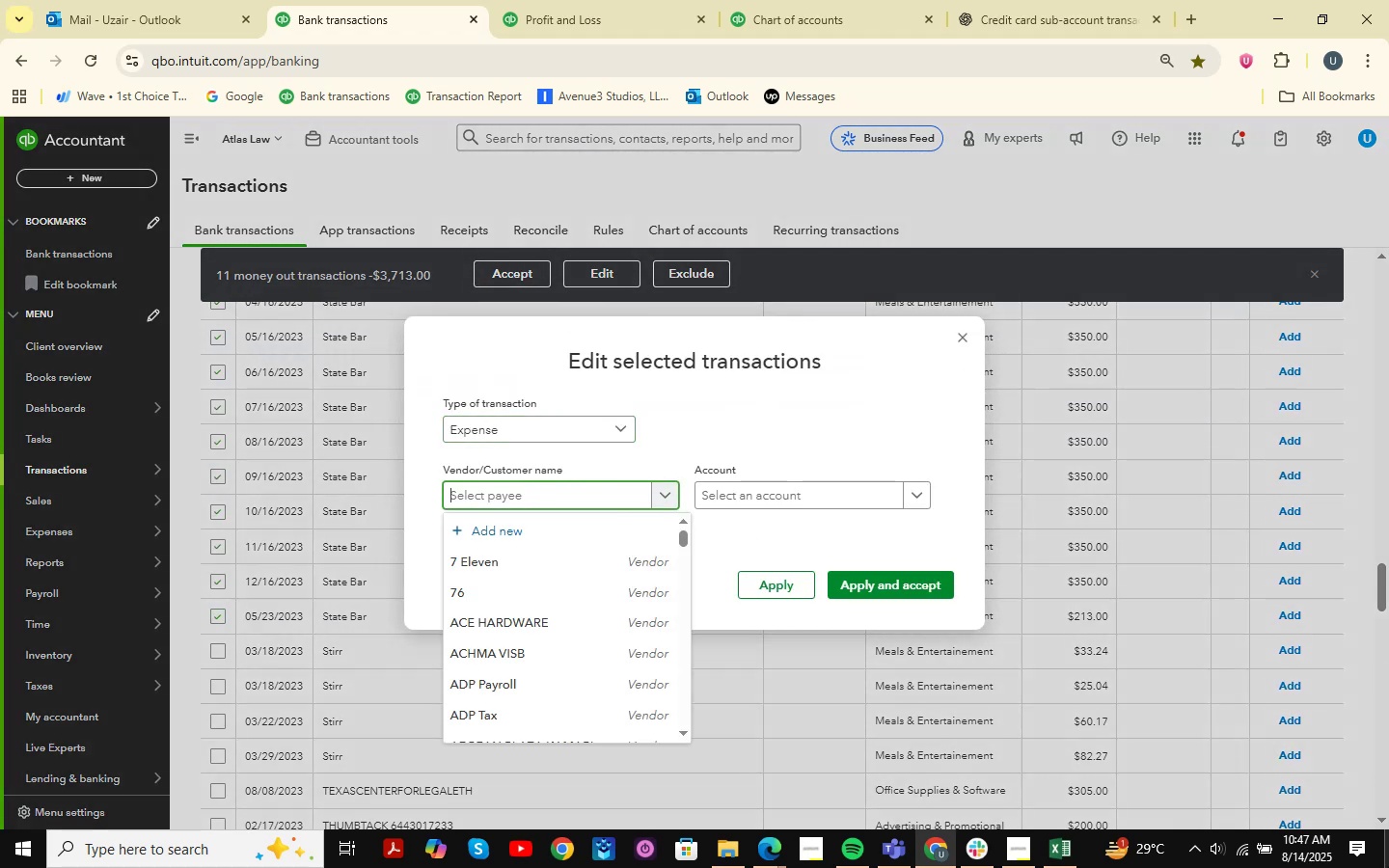 
type(State Bar )
 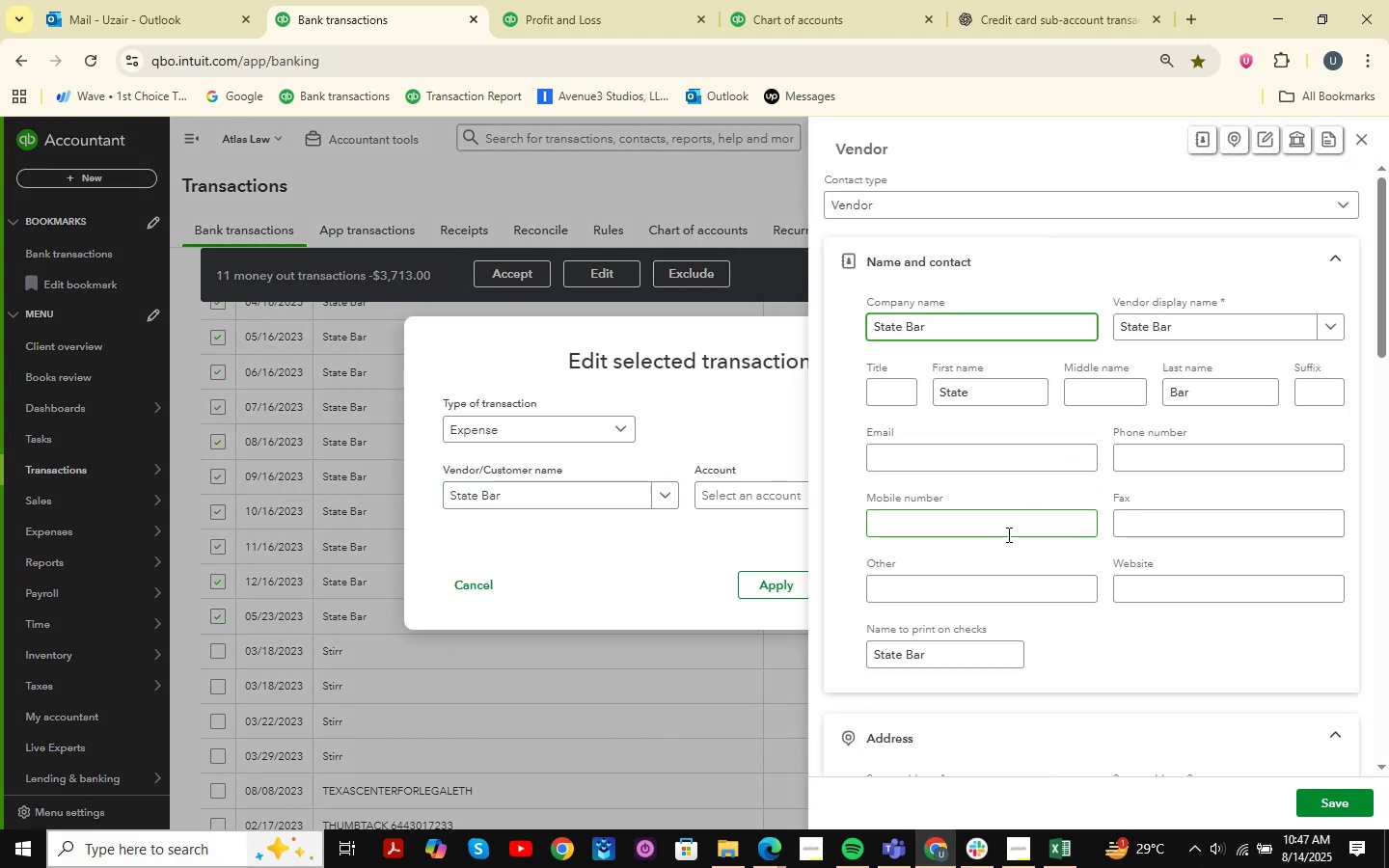 
wait(6.76)
 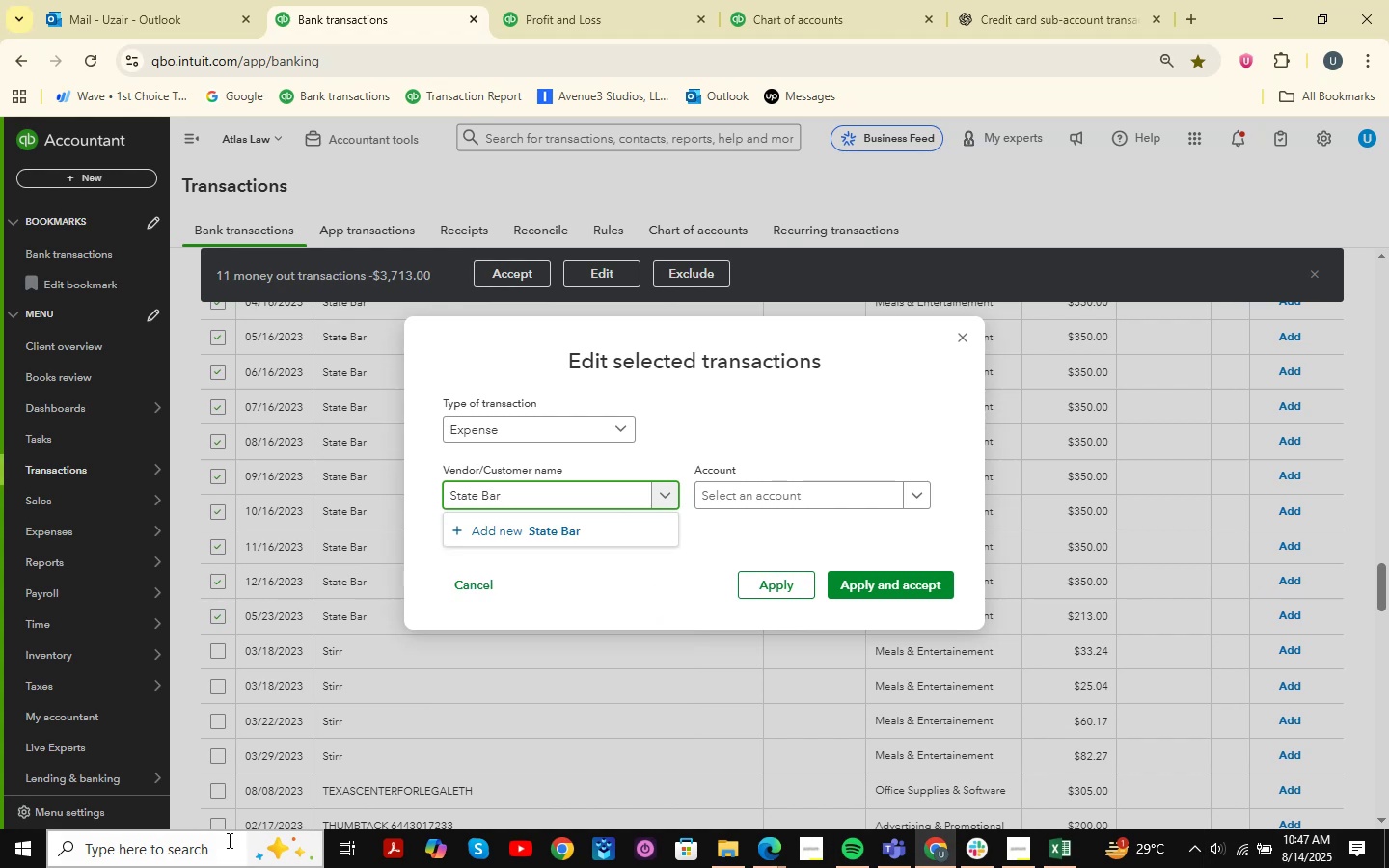 
left_click([1357, 807])
 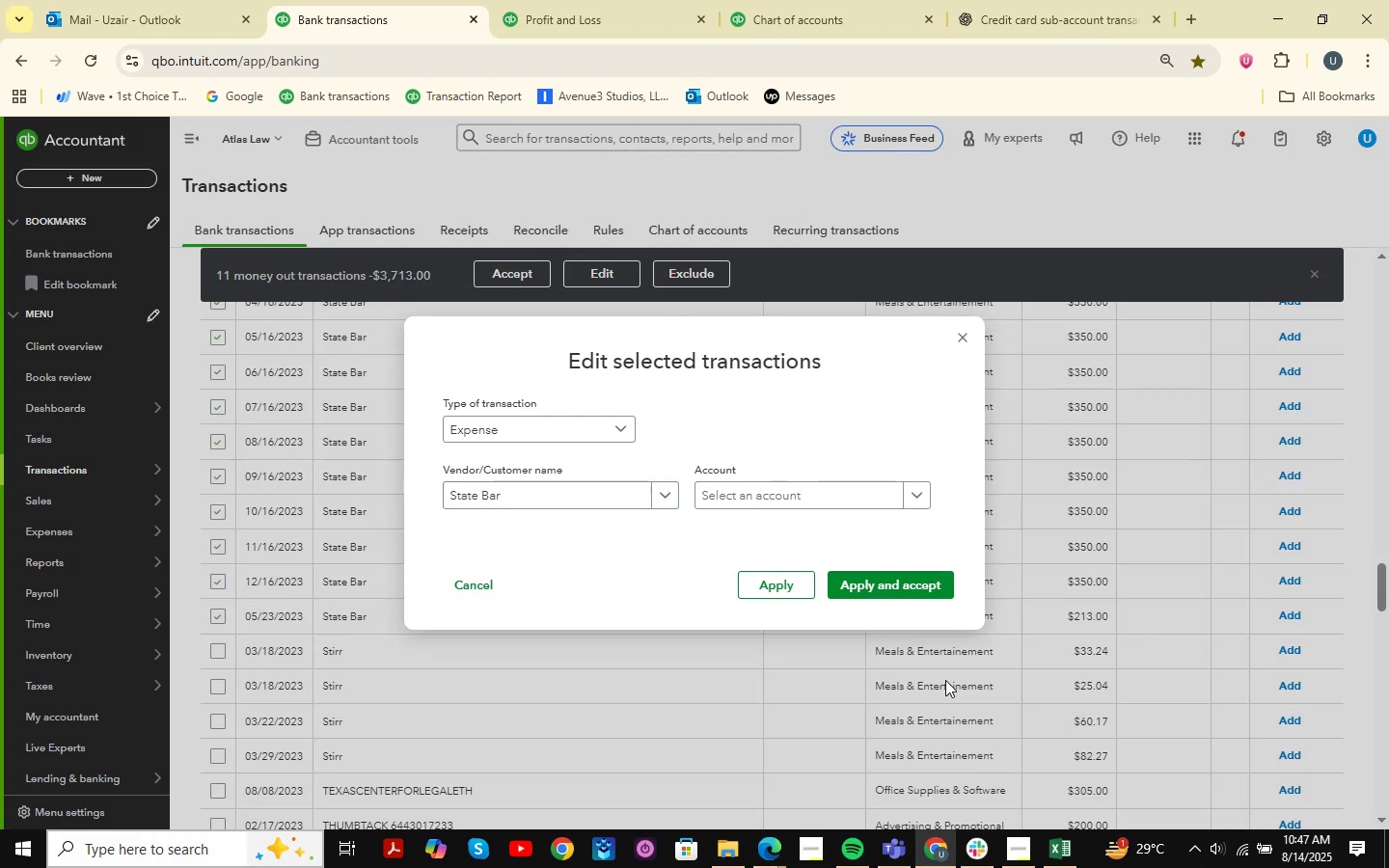 
left_click([743, 488])
 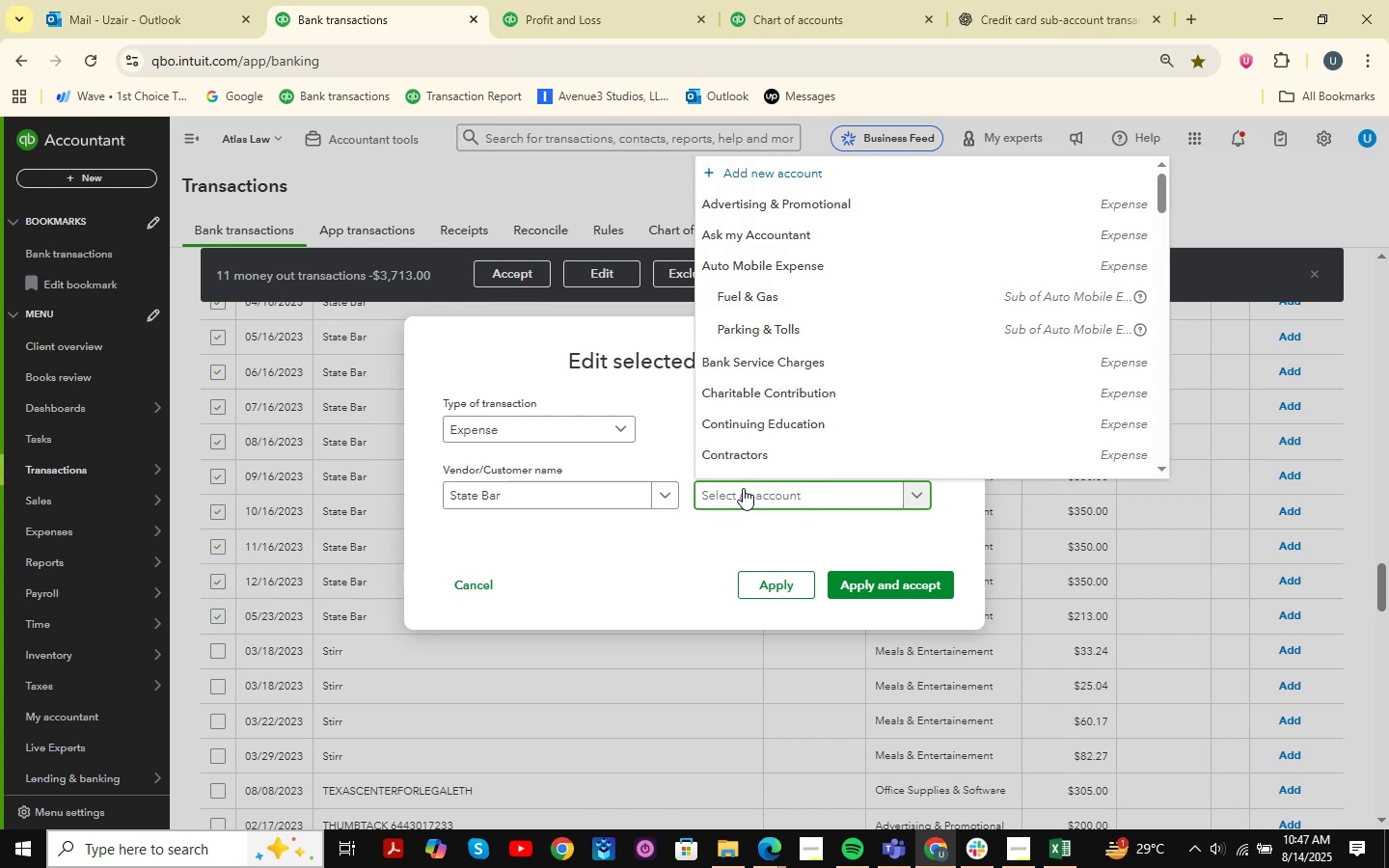 
type(meals )
 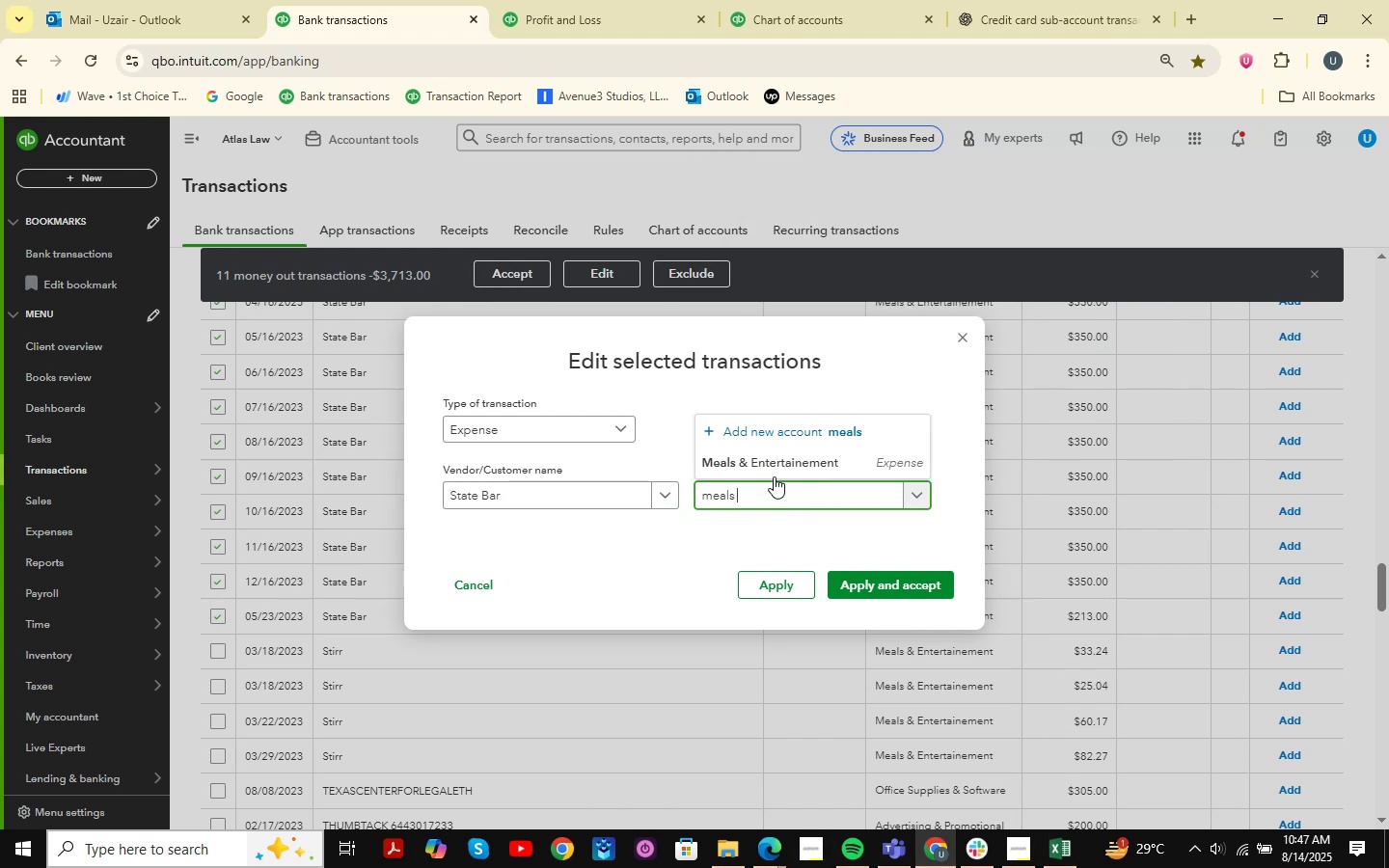 
left_click([779, 459])
 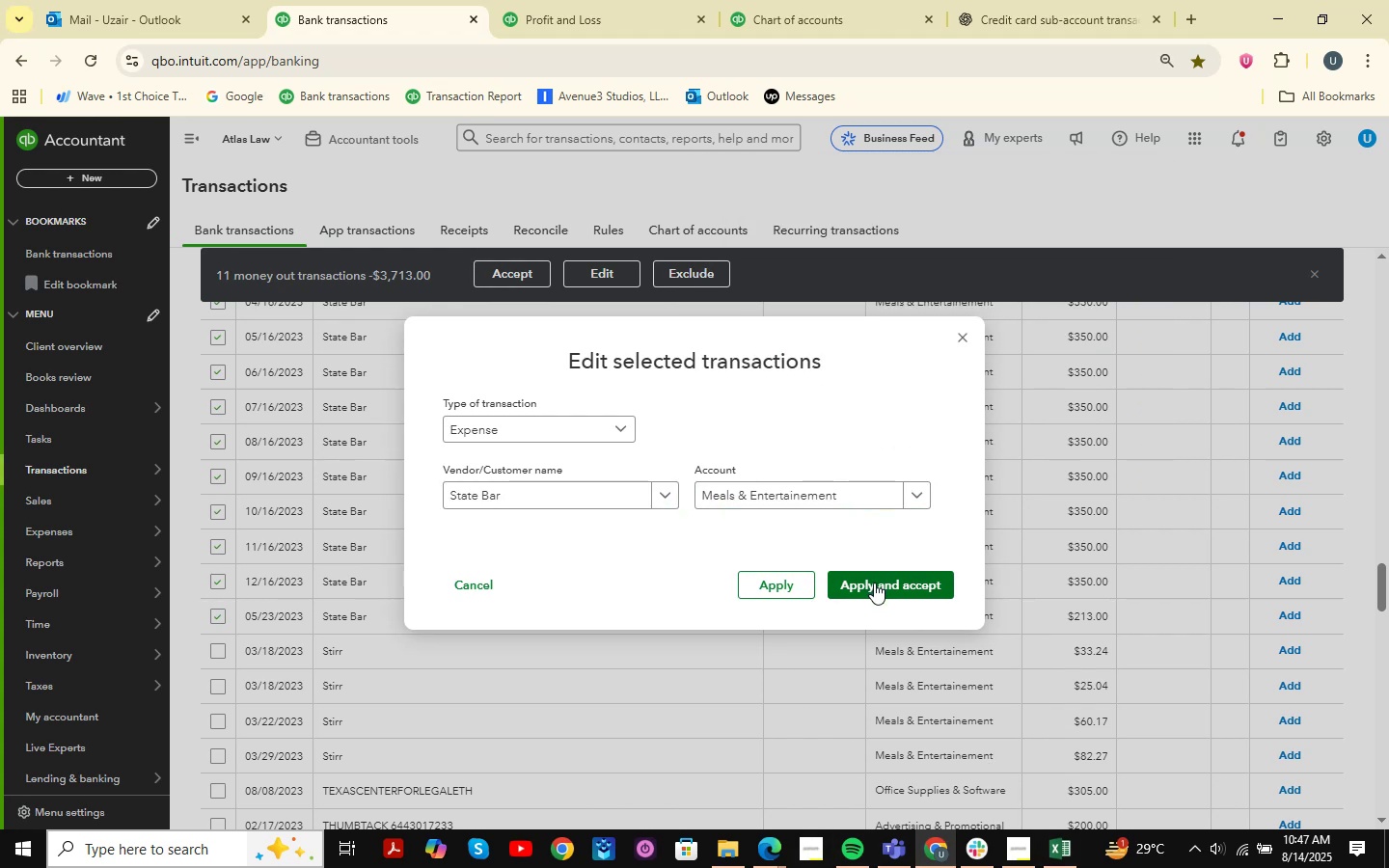 
left_click([874, 583])
 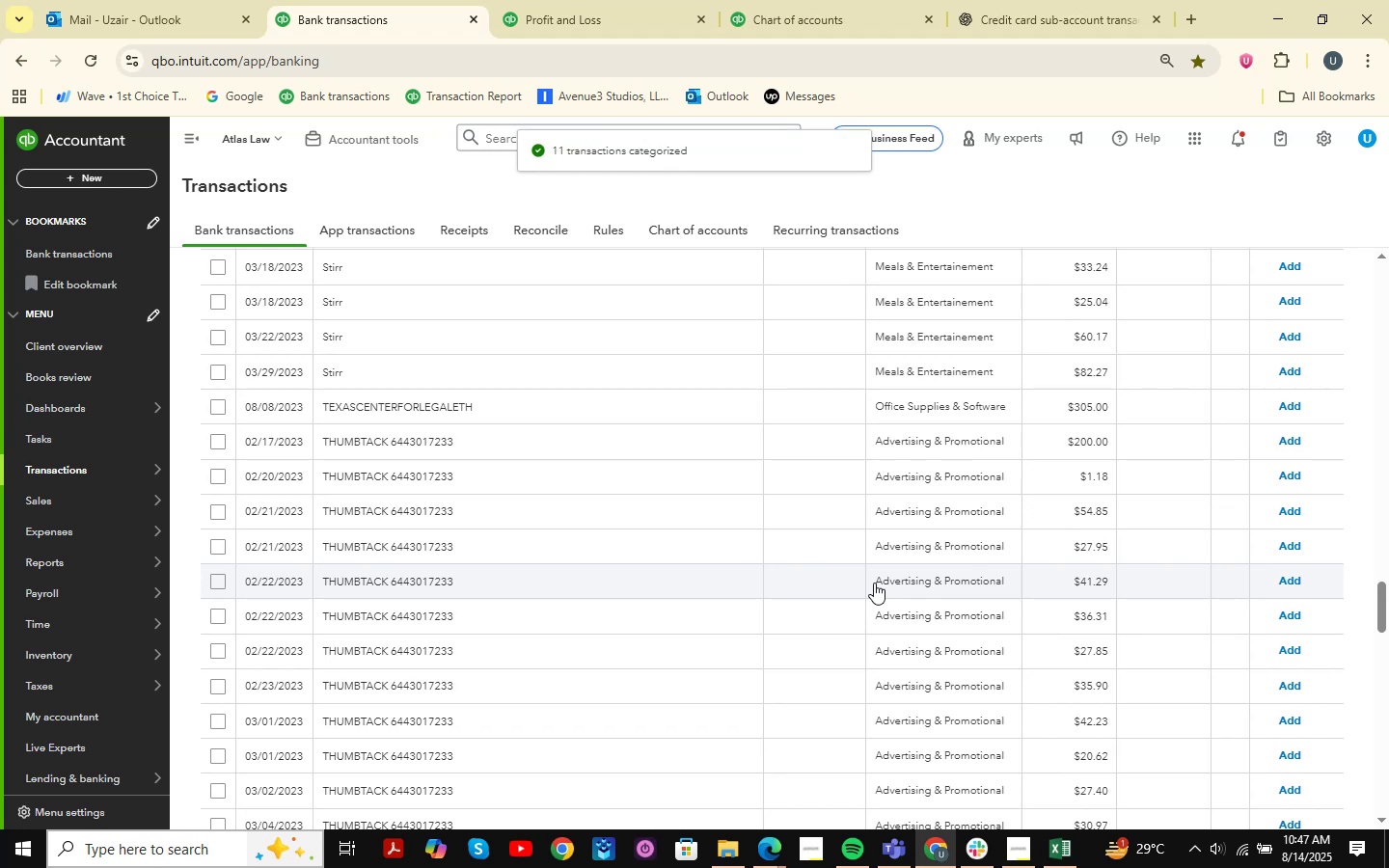 
wait(6.56)
 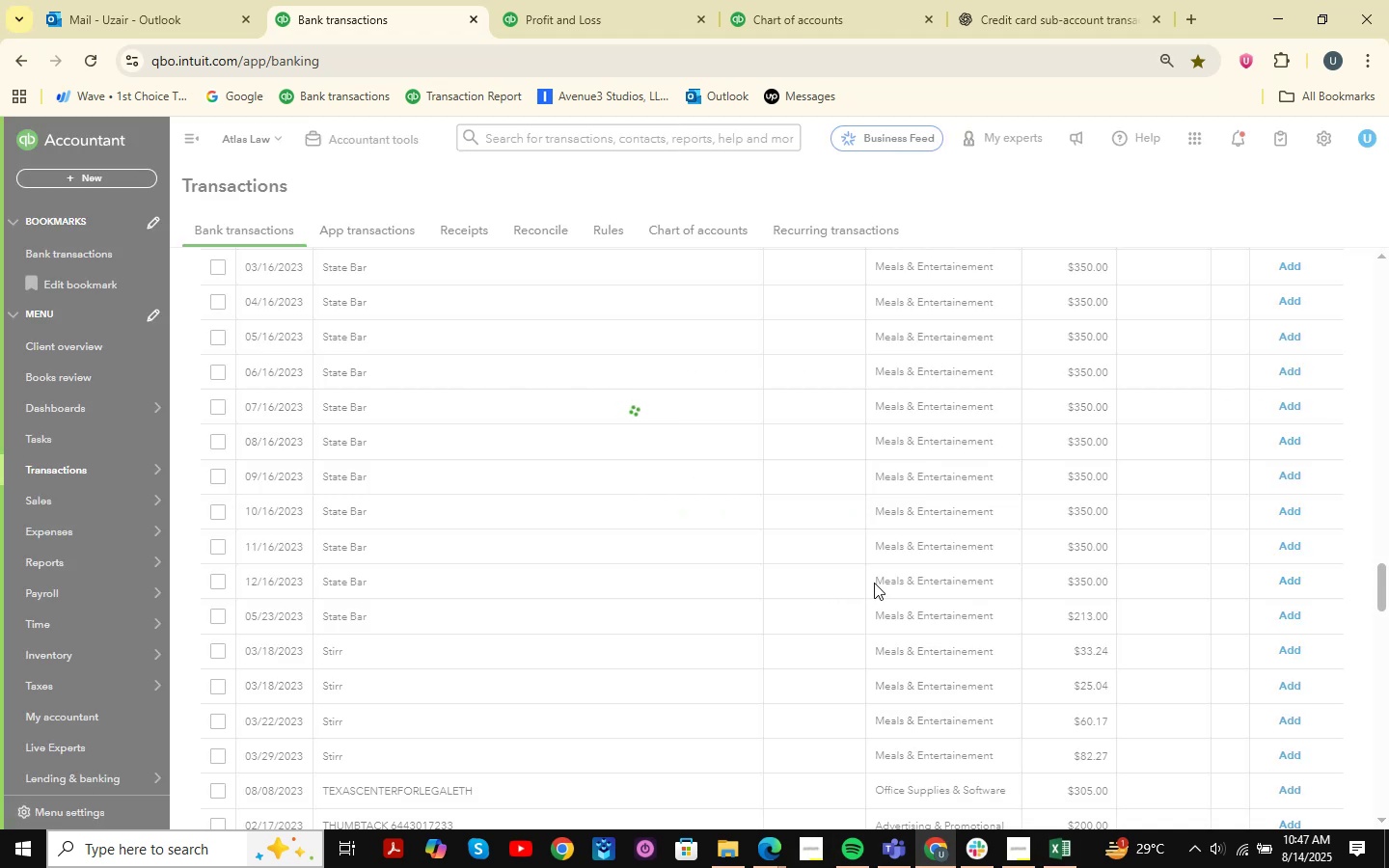 
scroll: coordinate [848, 503], scroll_direction: up, amount: 3.0
 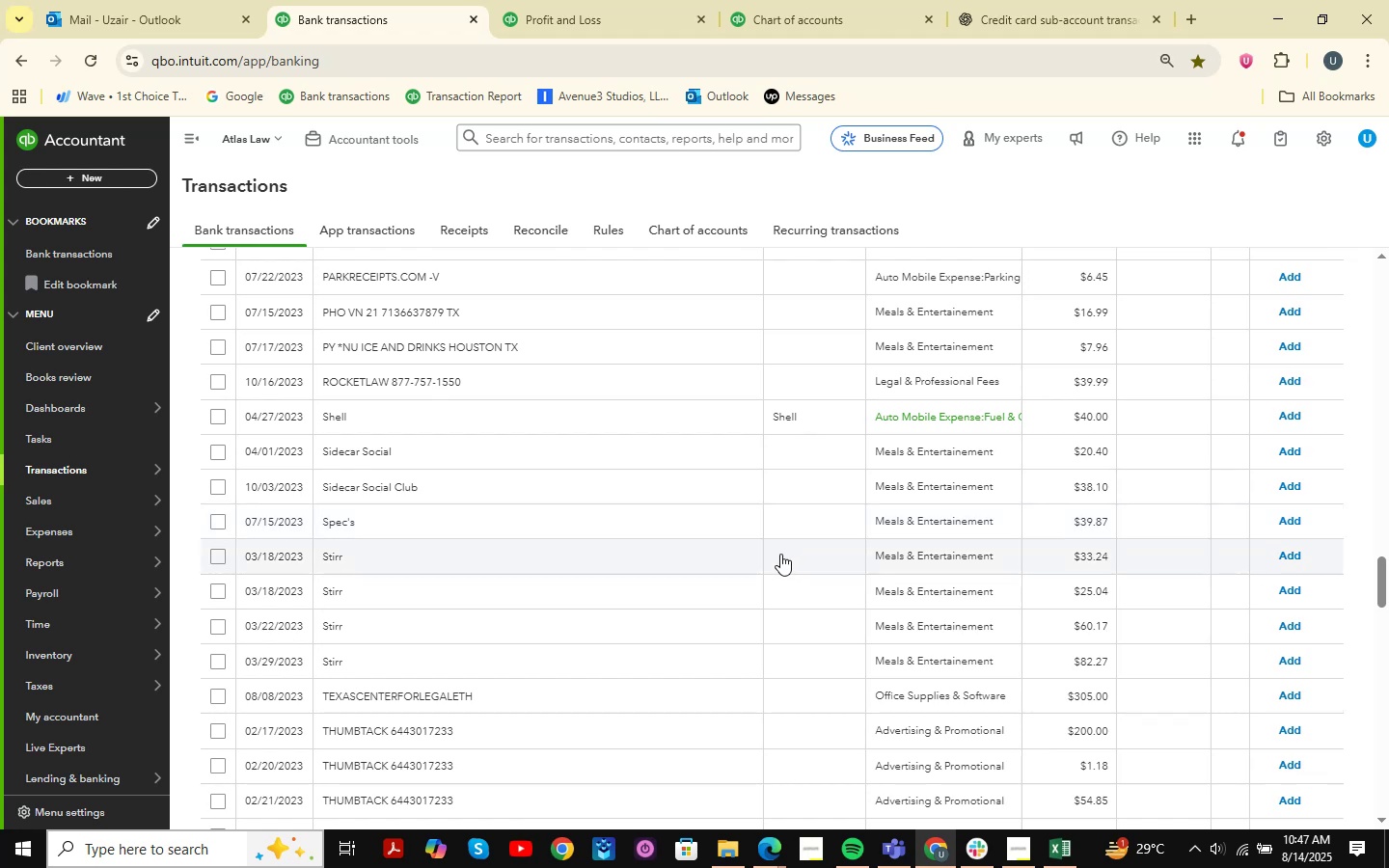 
wait(6.6)
 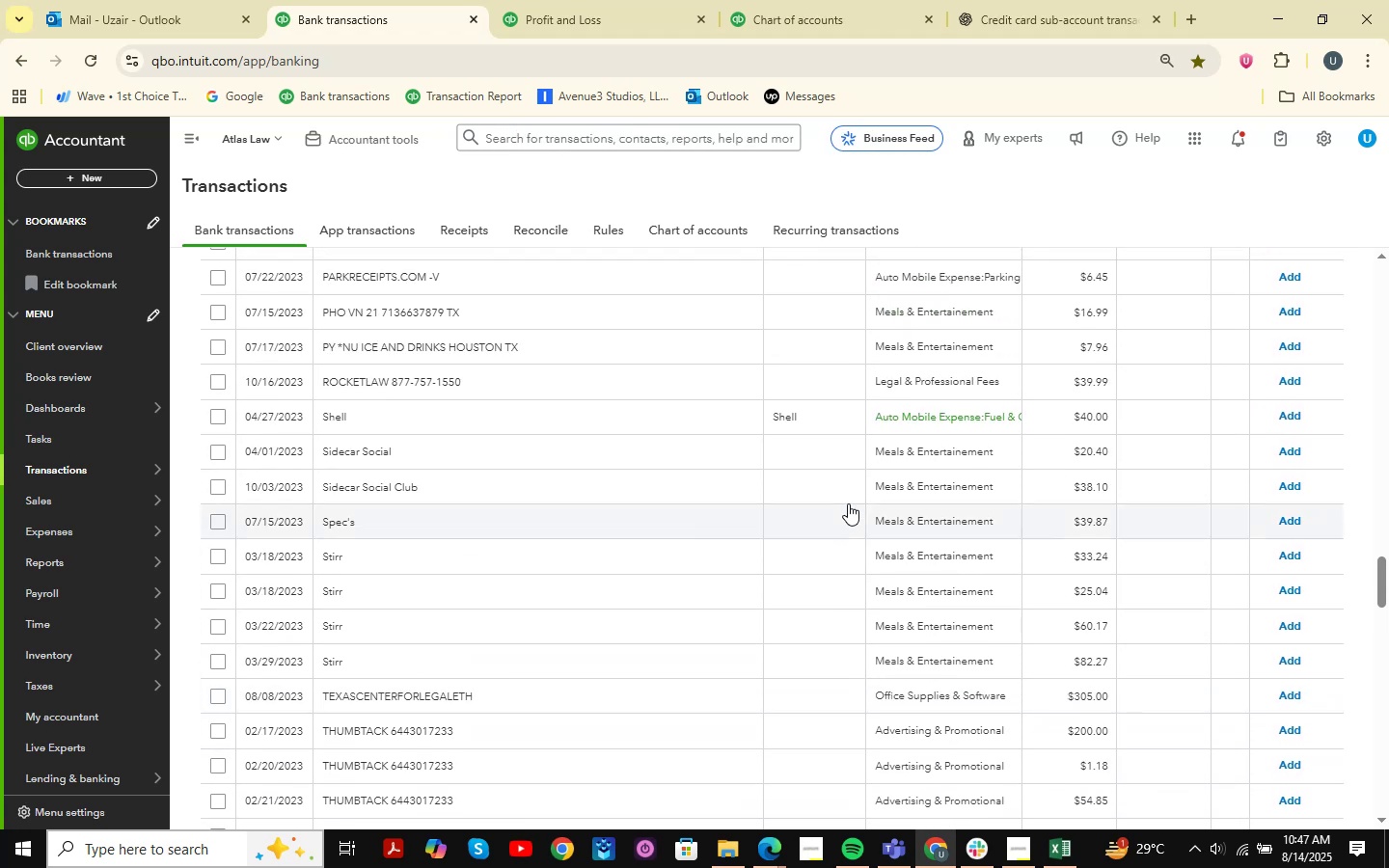 
scroll: coordinate [778, 556], scroll_direction: down, amount: 3.0
 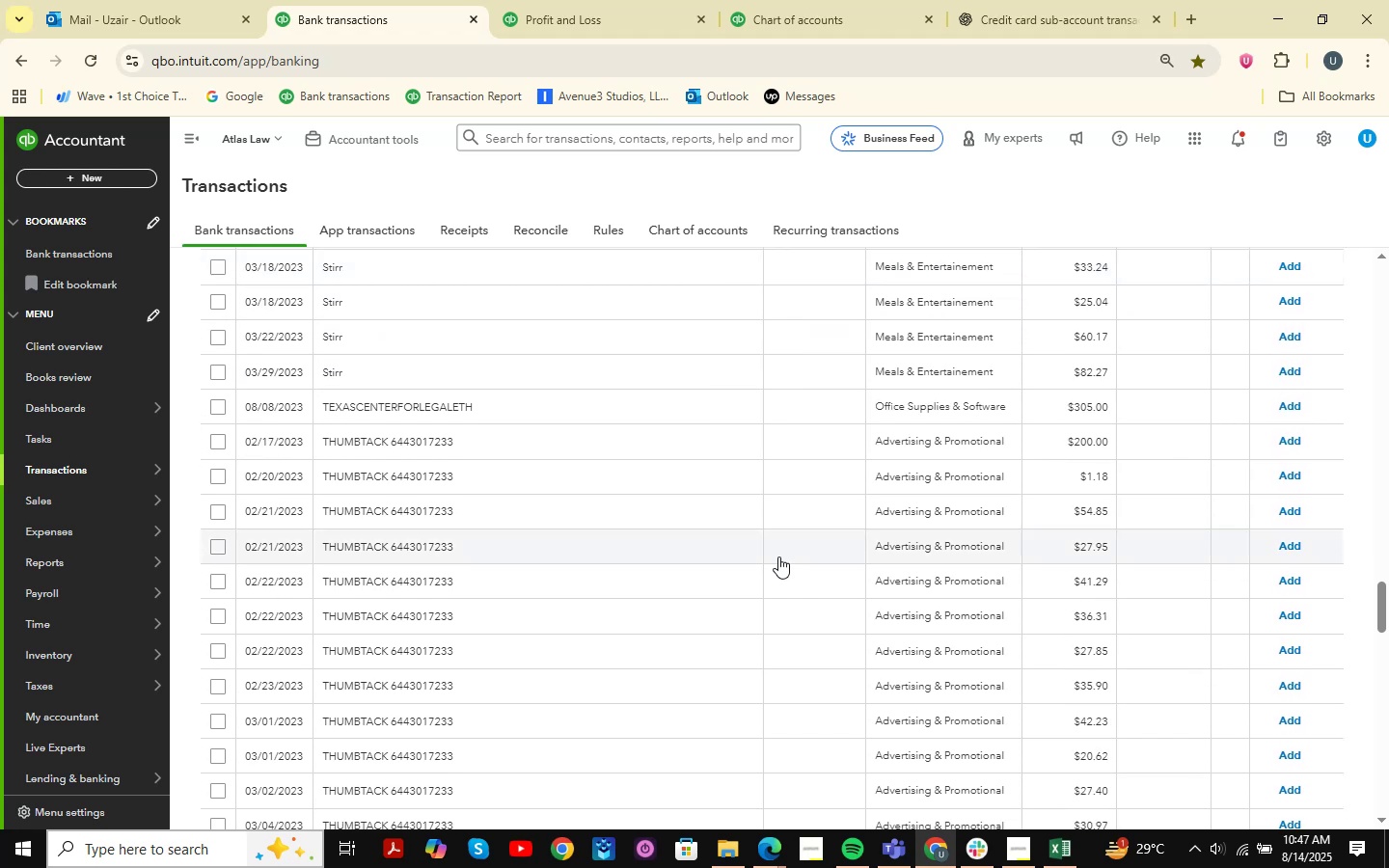 
scroll: coordinate [778, 556], scroll_direction: up, amount: 1.0
 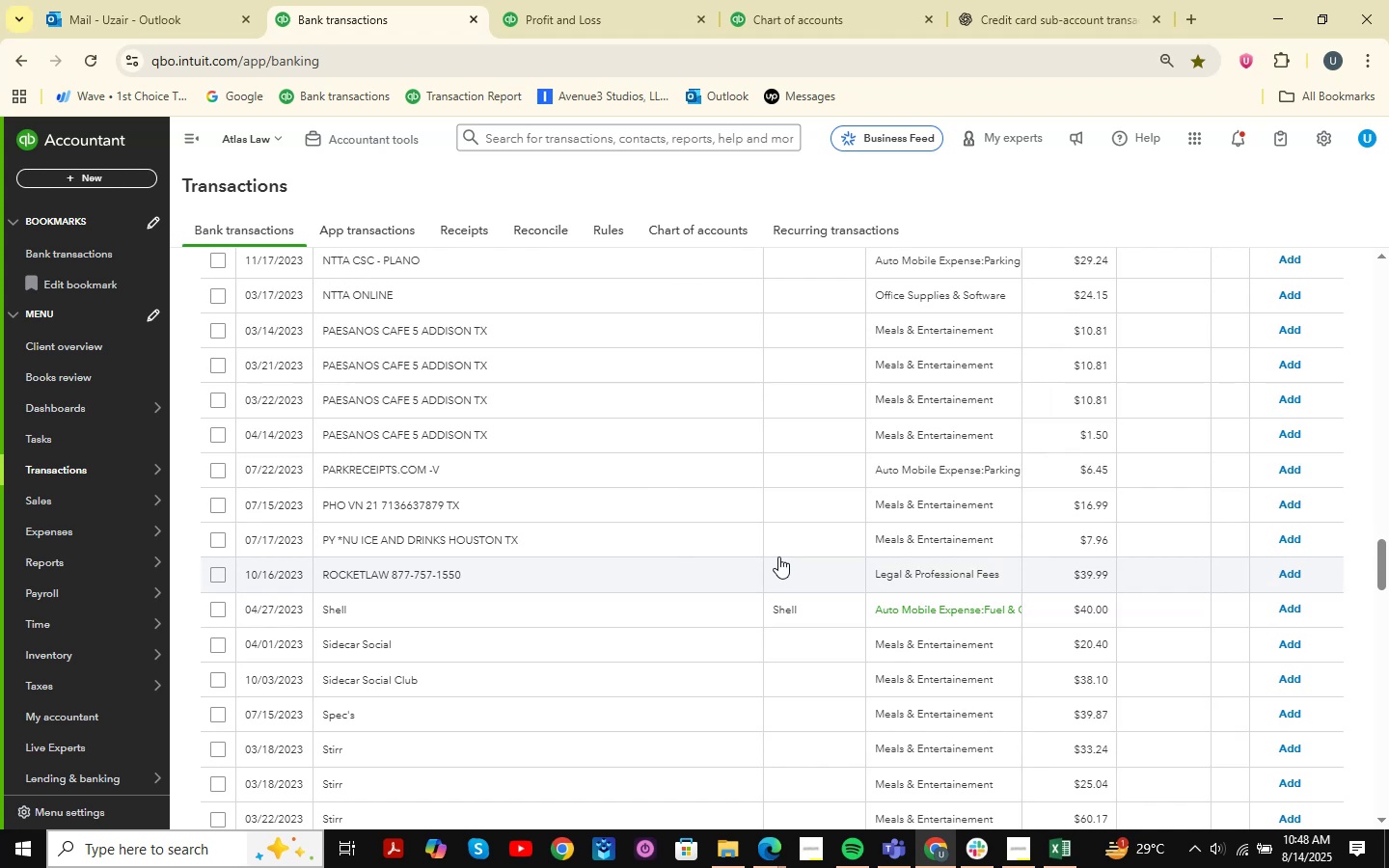 
wait(5.22)
 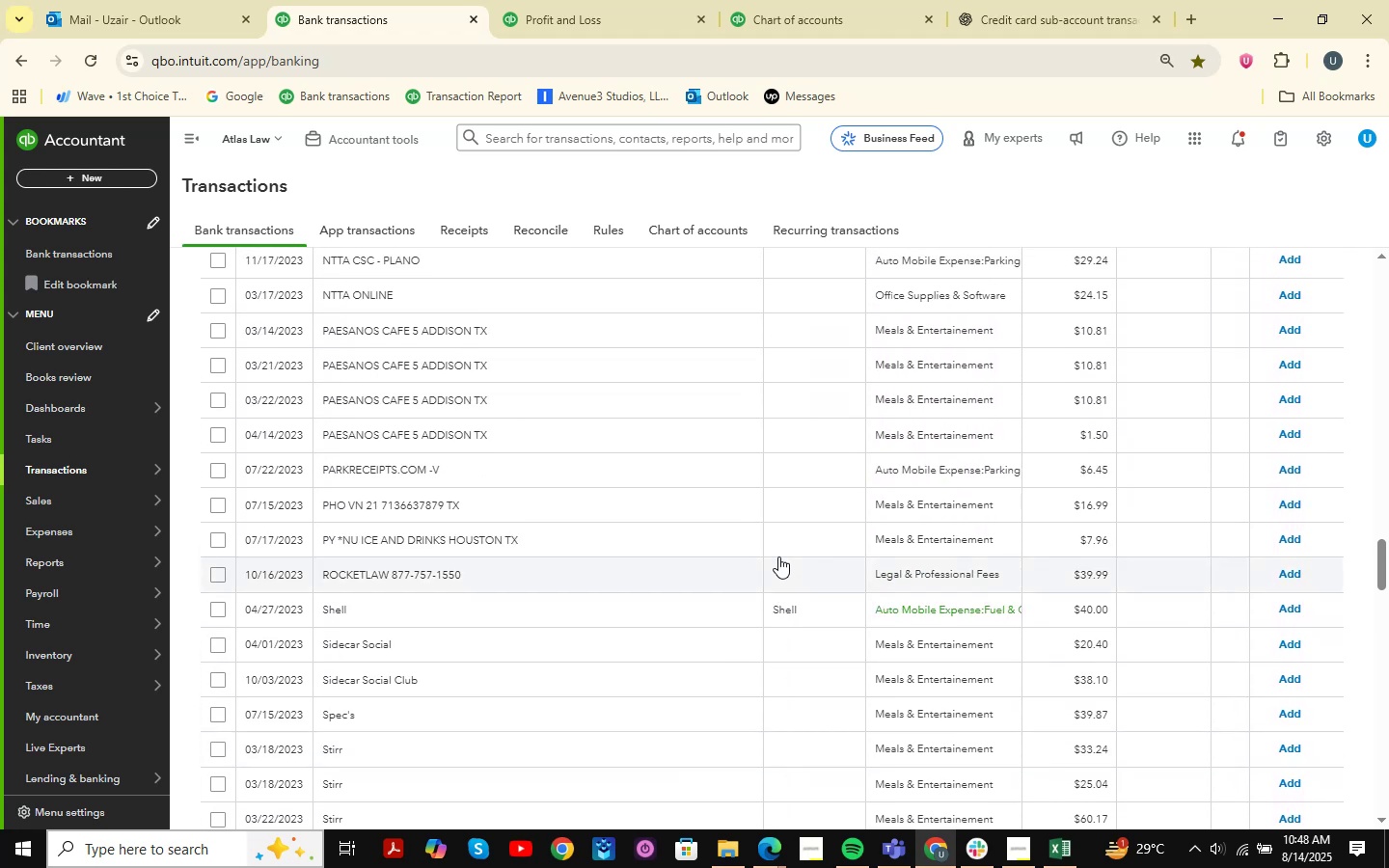 
scroll: coordinate [779, 575], scroll_direction: up, amount: 10.0
 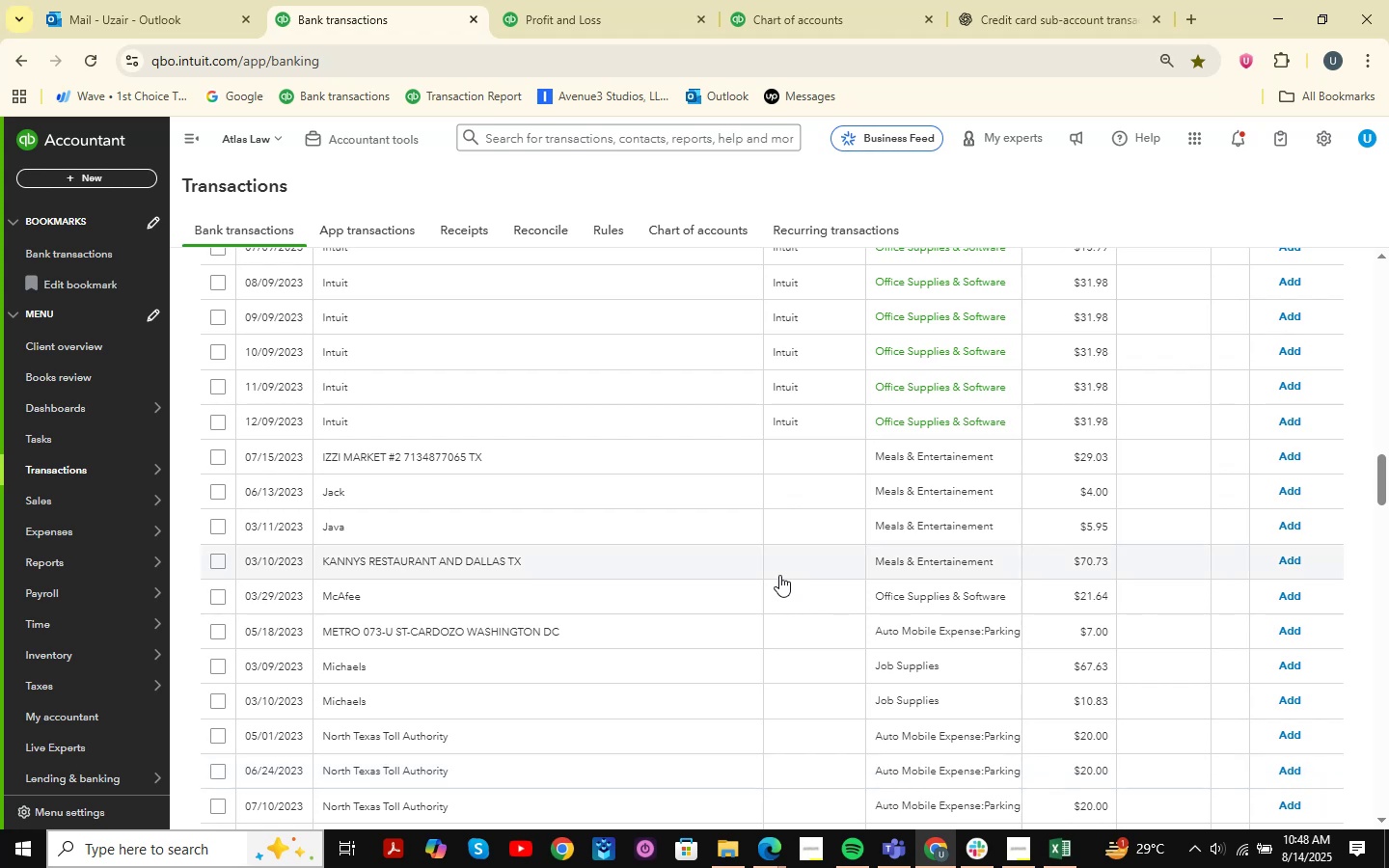 
scroll: coordinate [779, 575], scroll_direction: down, amount: 5.0
 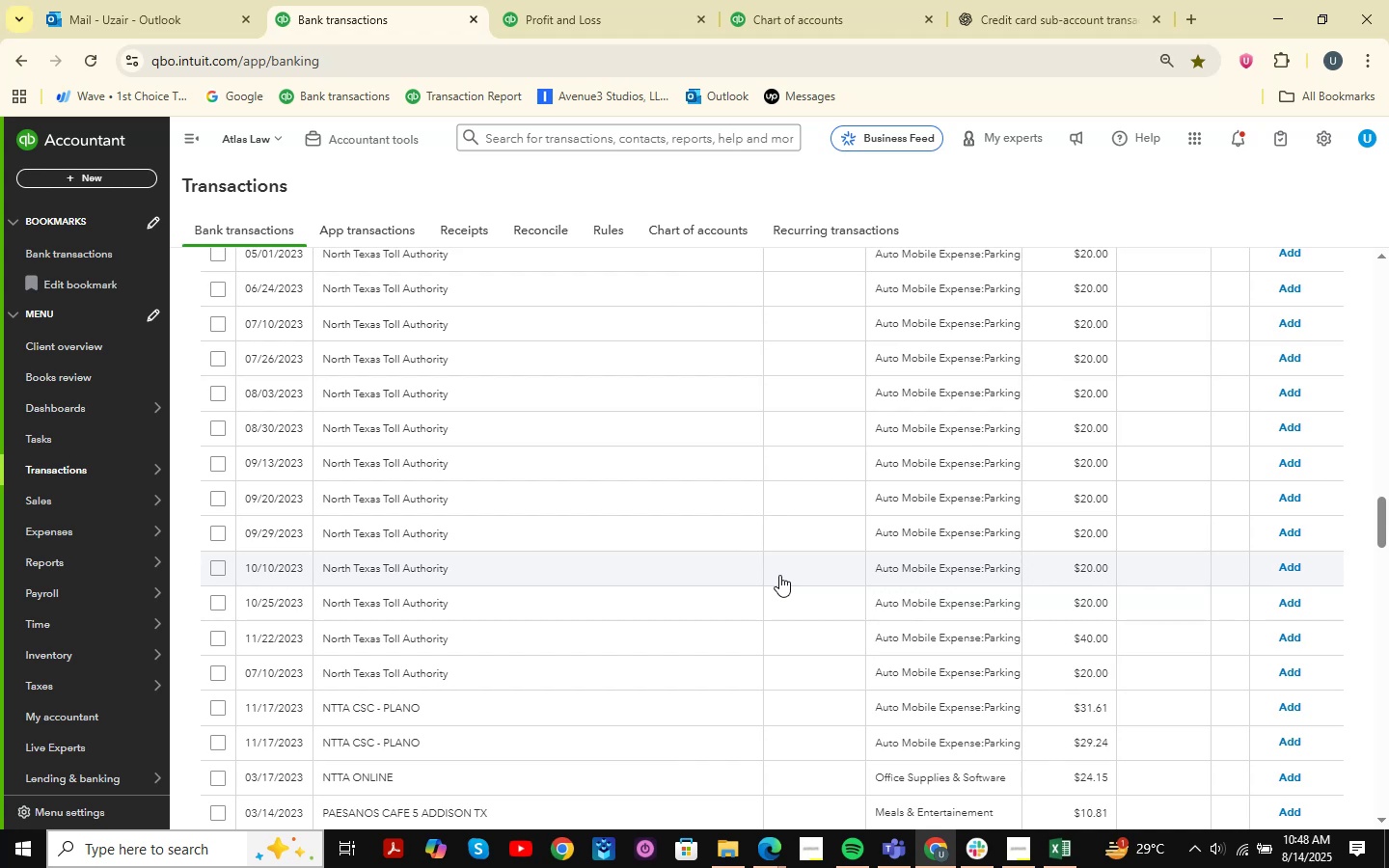 
scroll: coordinate [779, 575], scroll_direction: up, amount: 7.0
 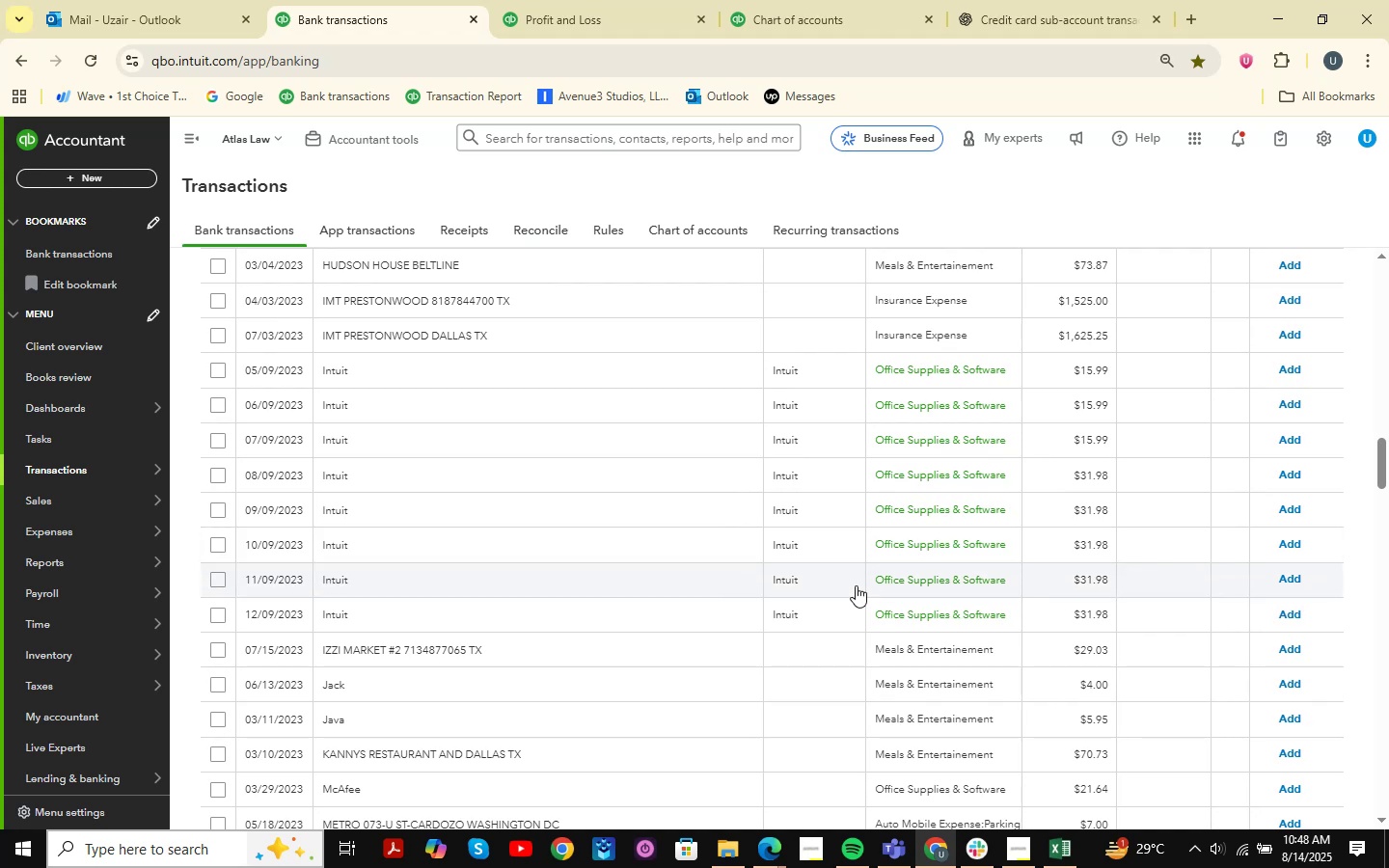 
wait(5.95)
 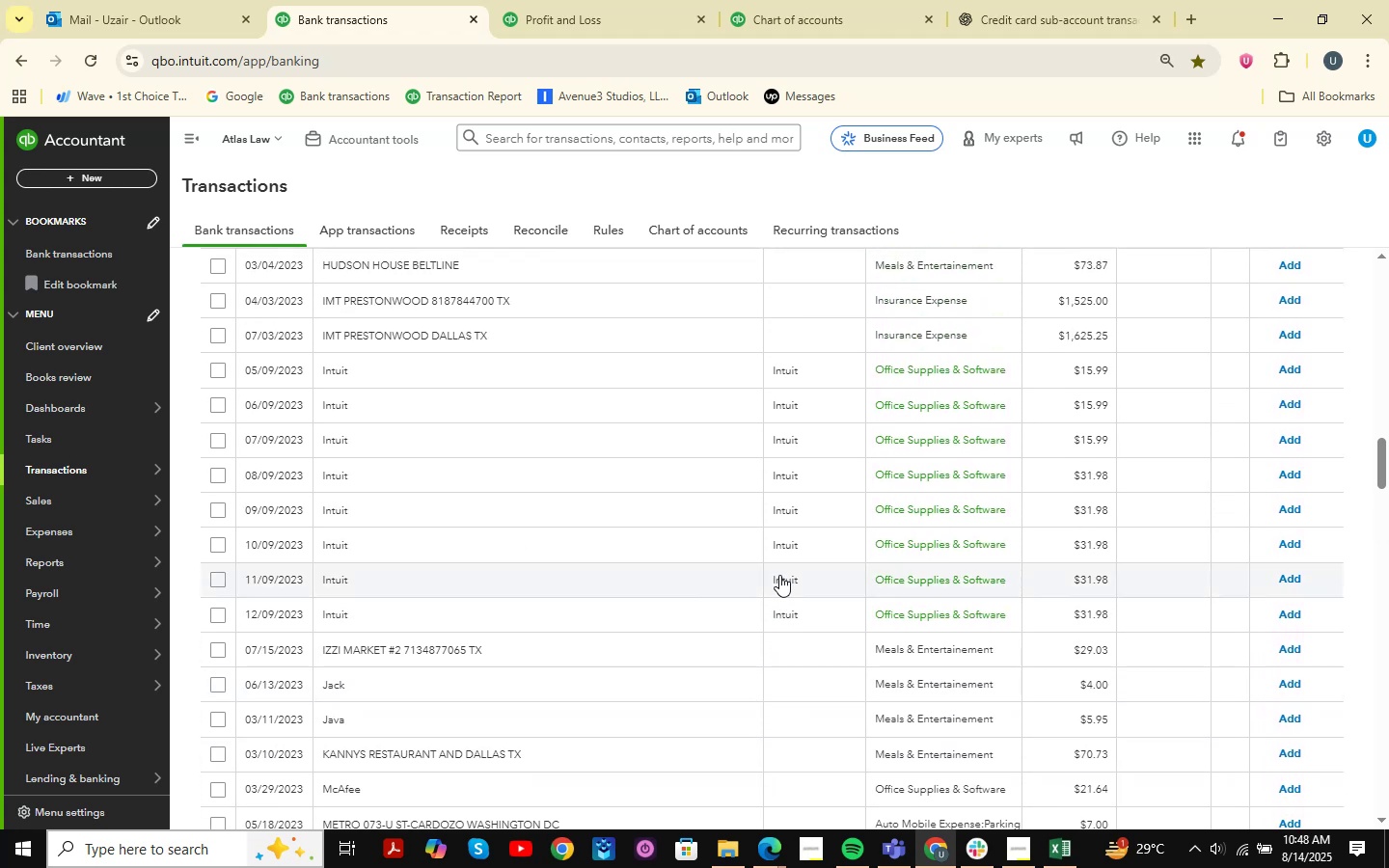 
scroll: coordinate [1019, 636], scroll_direction: up, amount: 2.0
 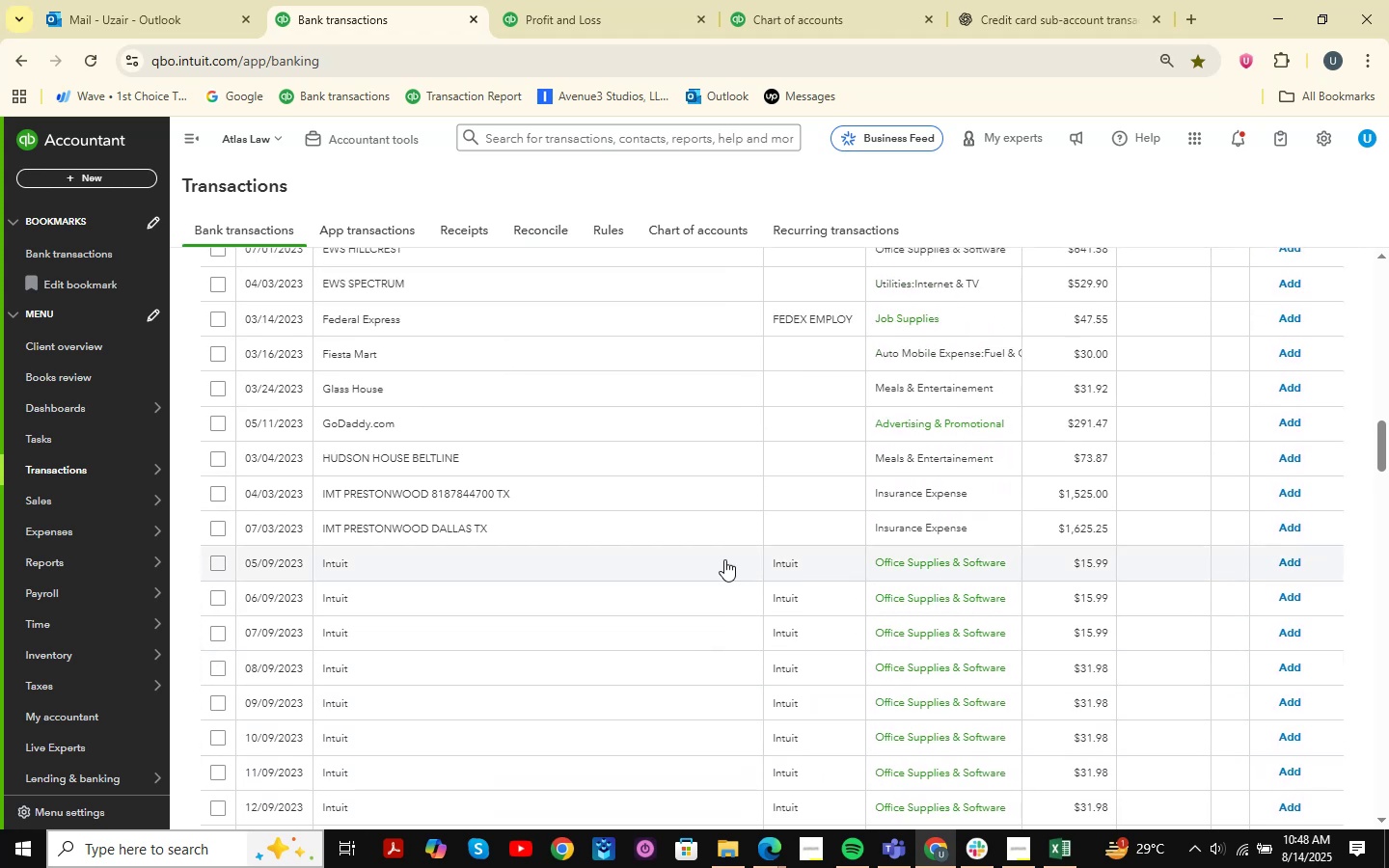 
left_click([516, 551])
 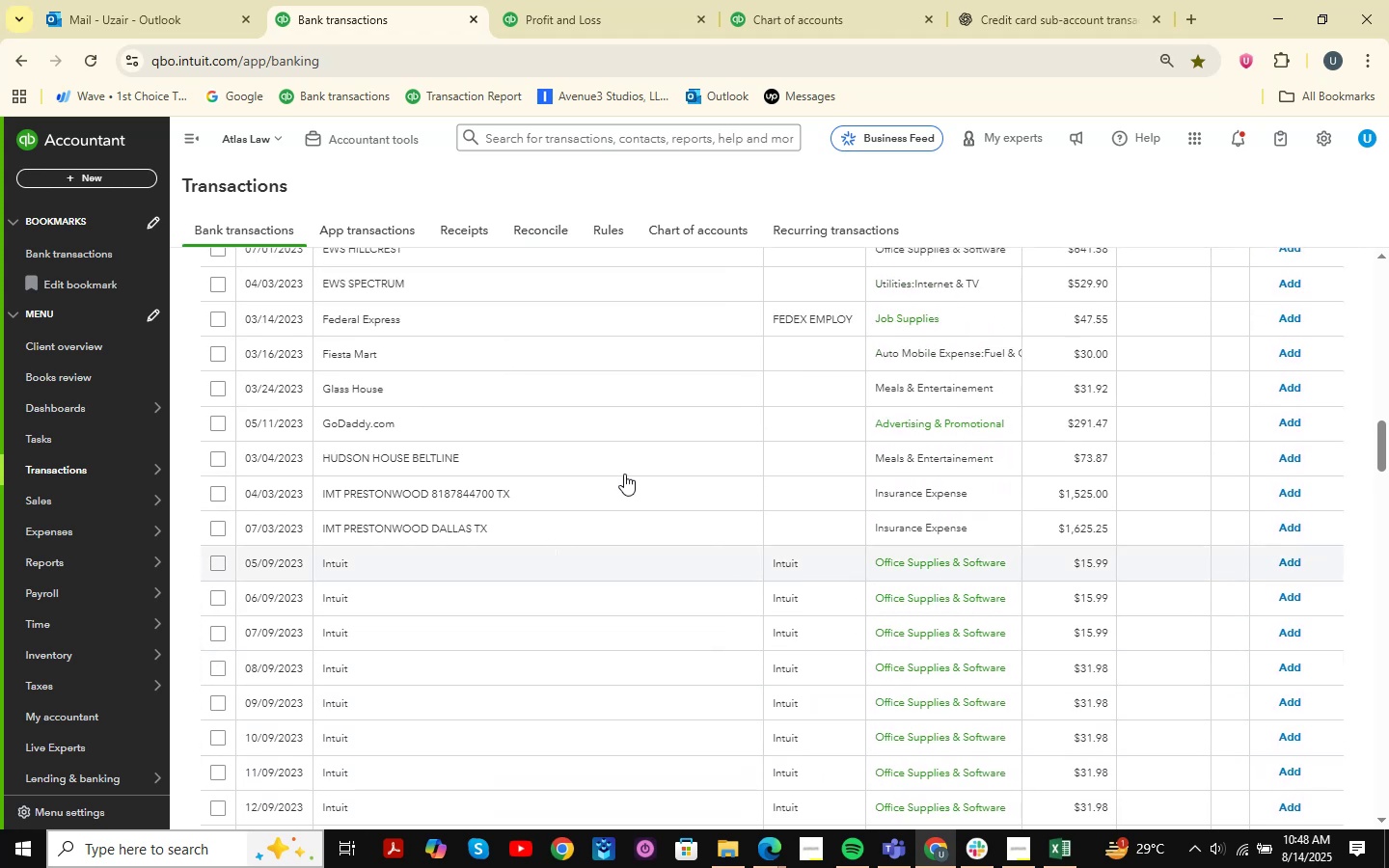 
scroll: coordinate [624, 474], scroll_direction: down, amount: 1.0
 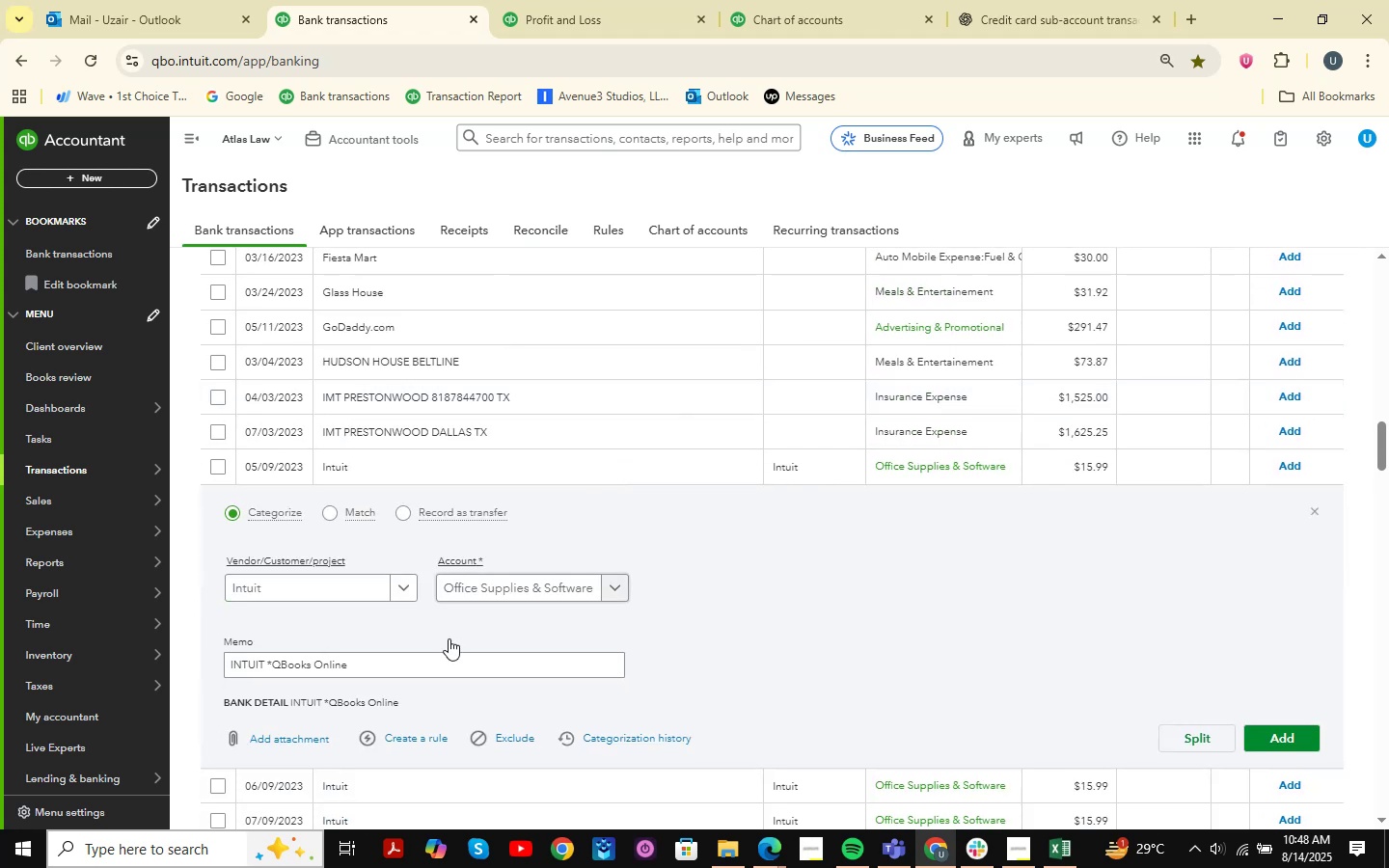 
left_click_drag(start_coordinate=[420, 662], to_coordinate=[160, 637])
 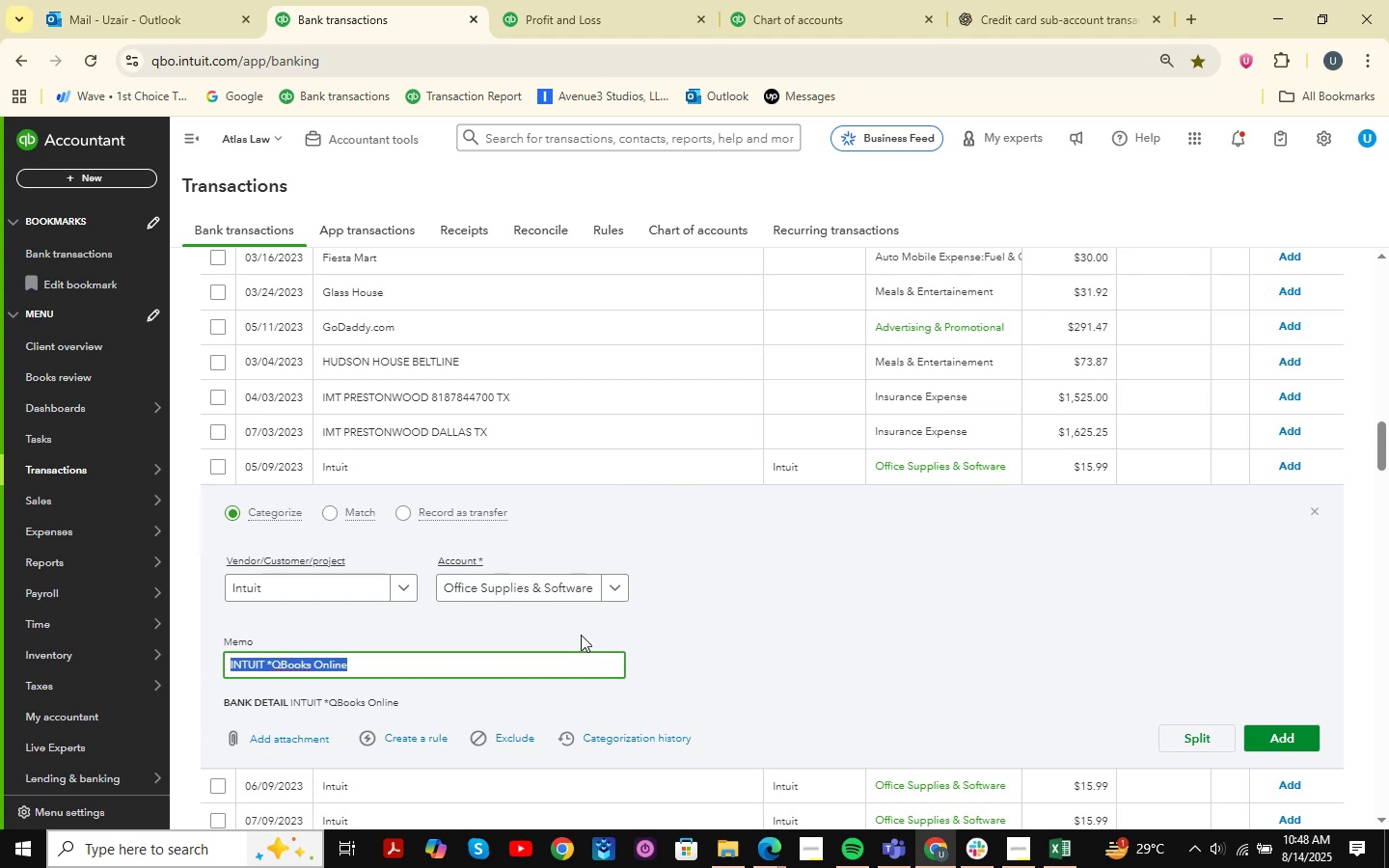 
wait(5.02)
 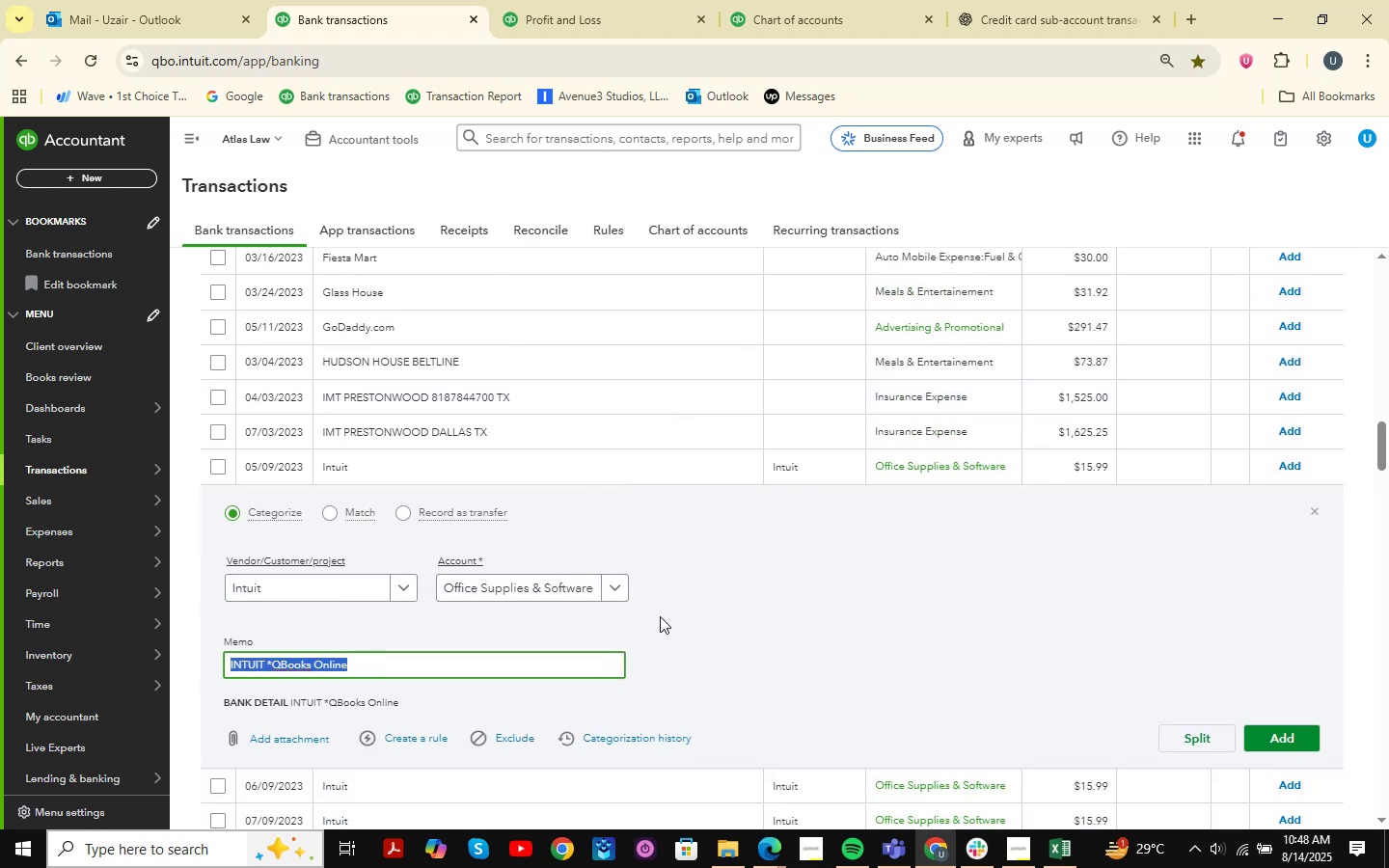 
left_click([1320, 512])
 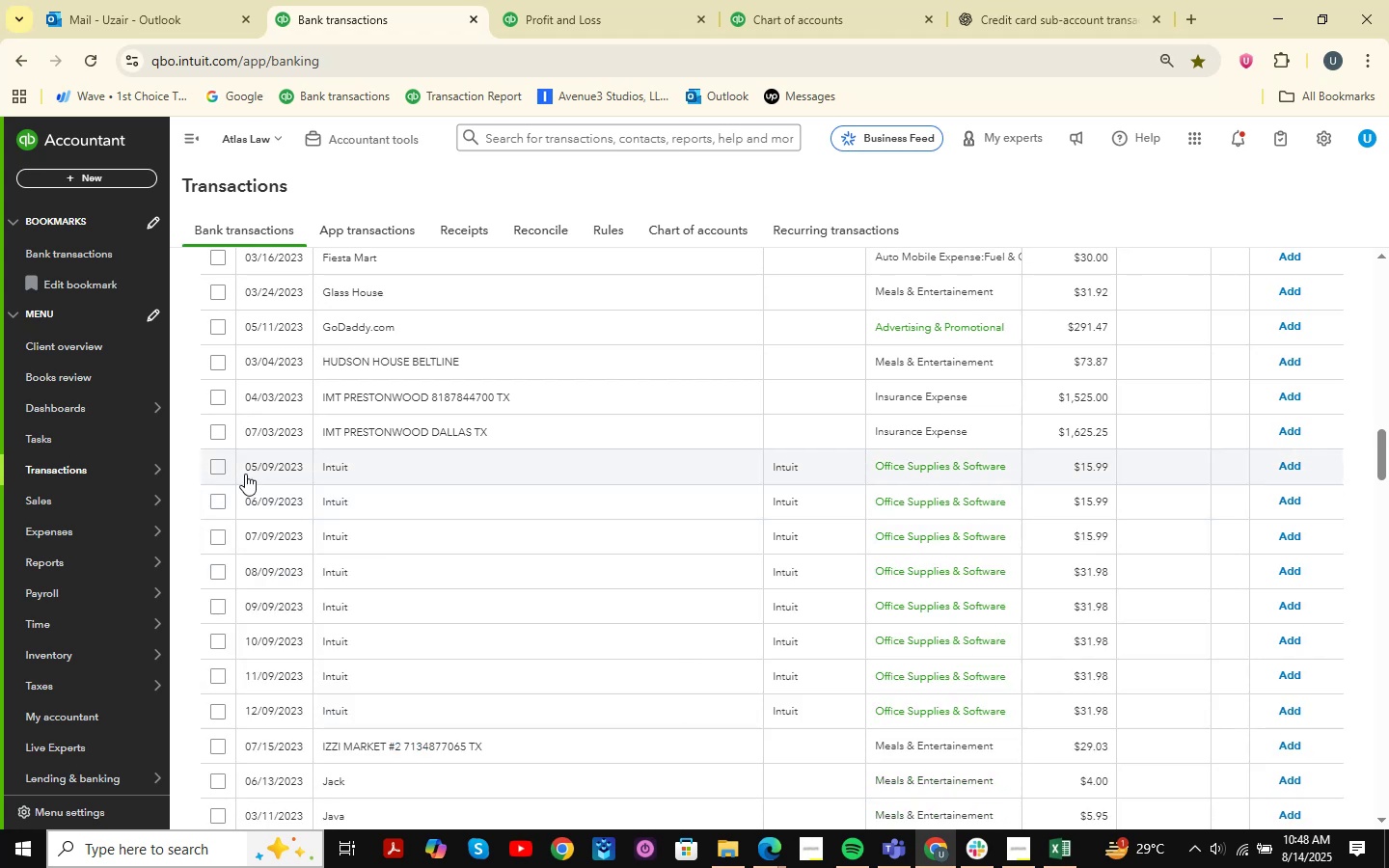 
left_click([219, 466])
 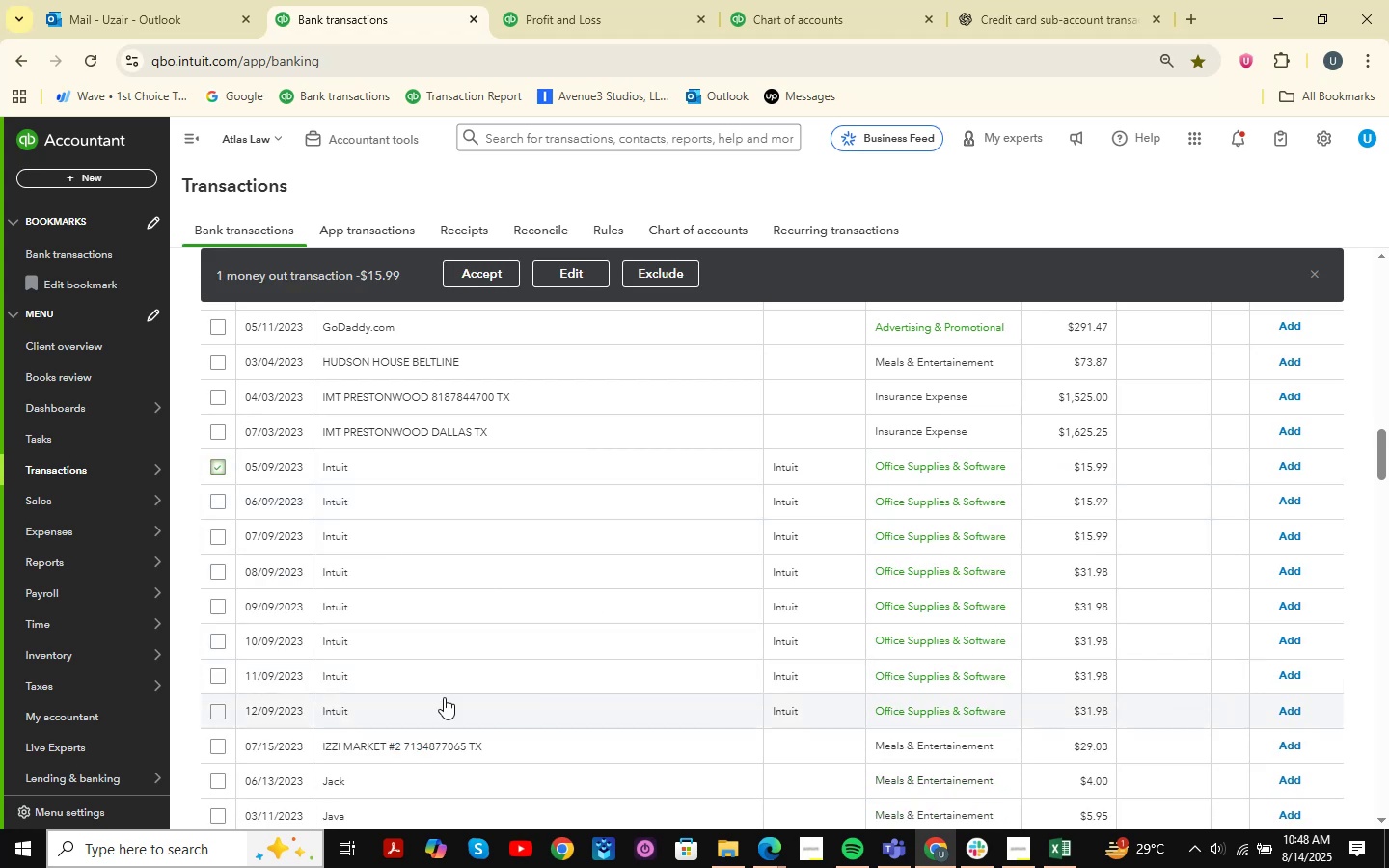 
hold_key(key=ShiftLeft, duration=0.86)
left_click([216, 716])
 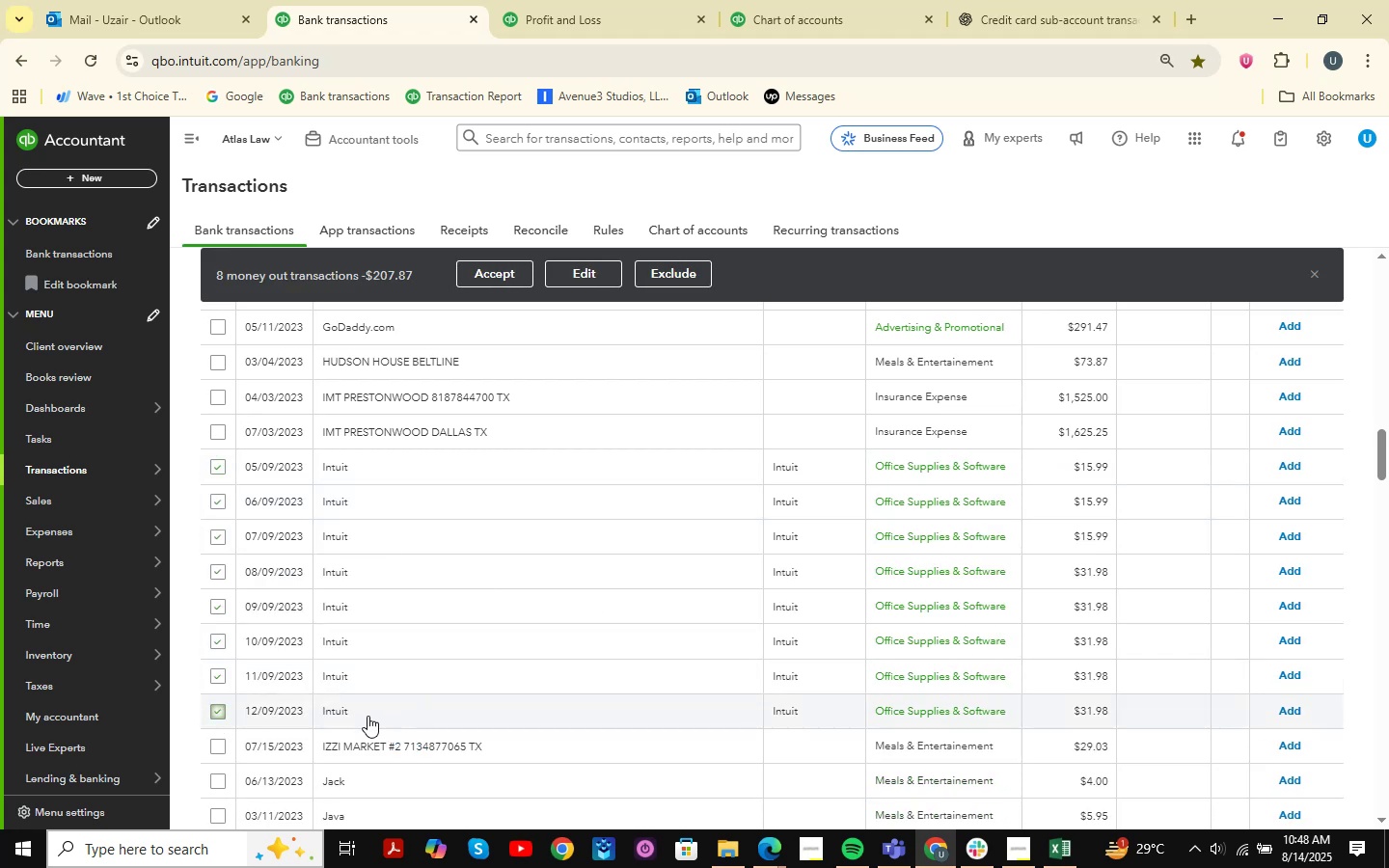 
left_click([610, 262])
 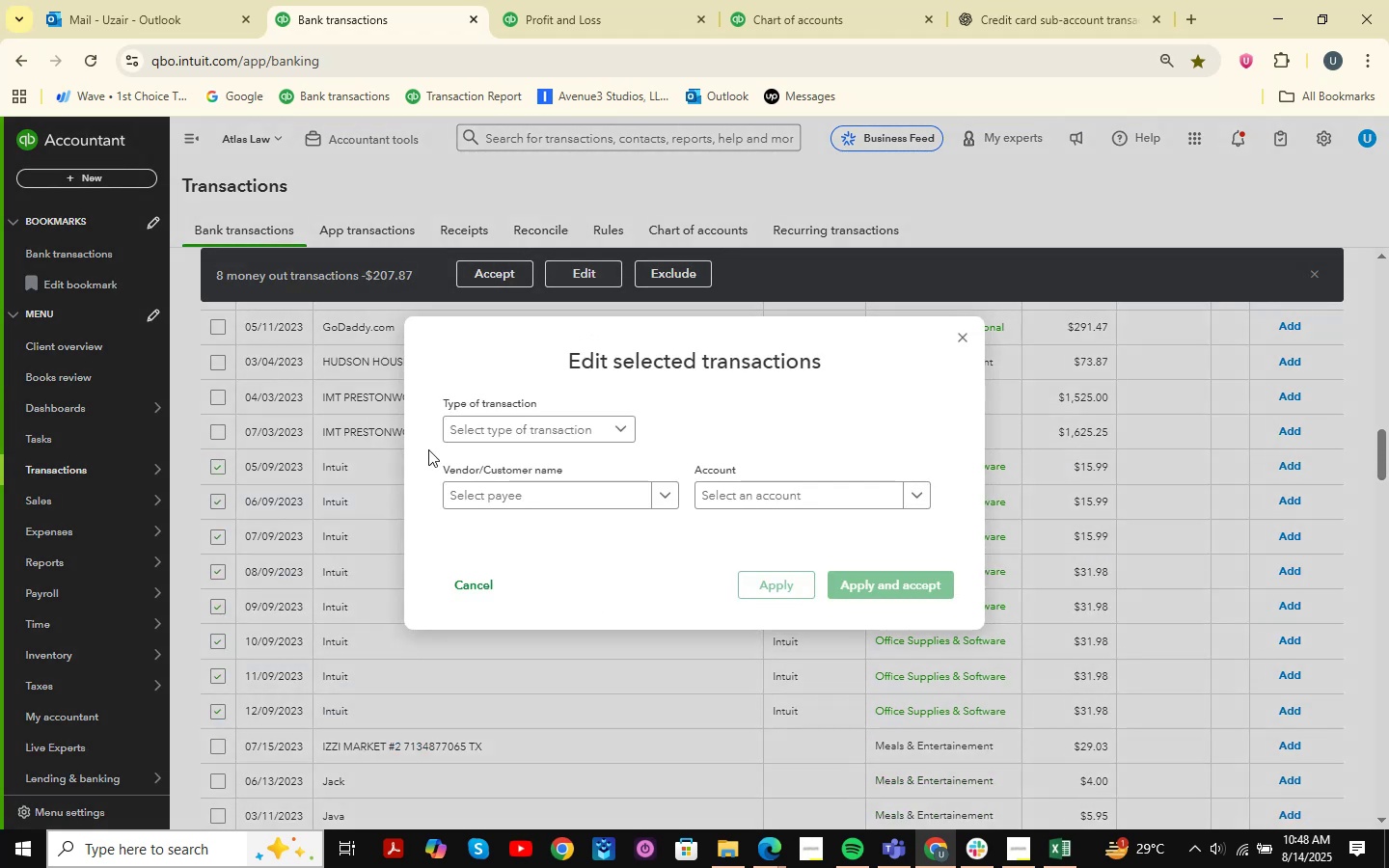 
left_click([534, 429])
 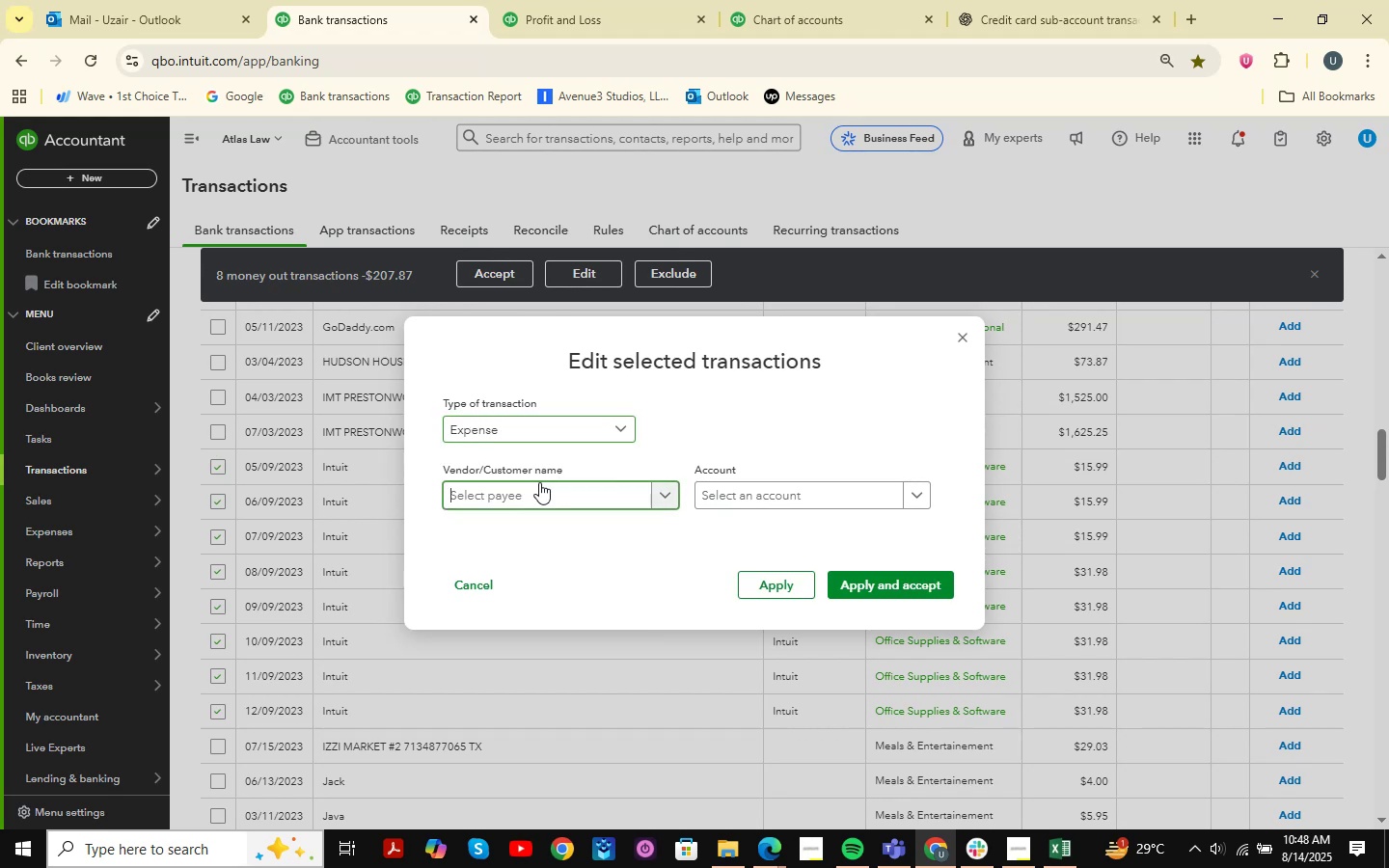 
type(Intuit )
 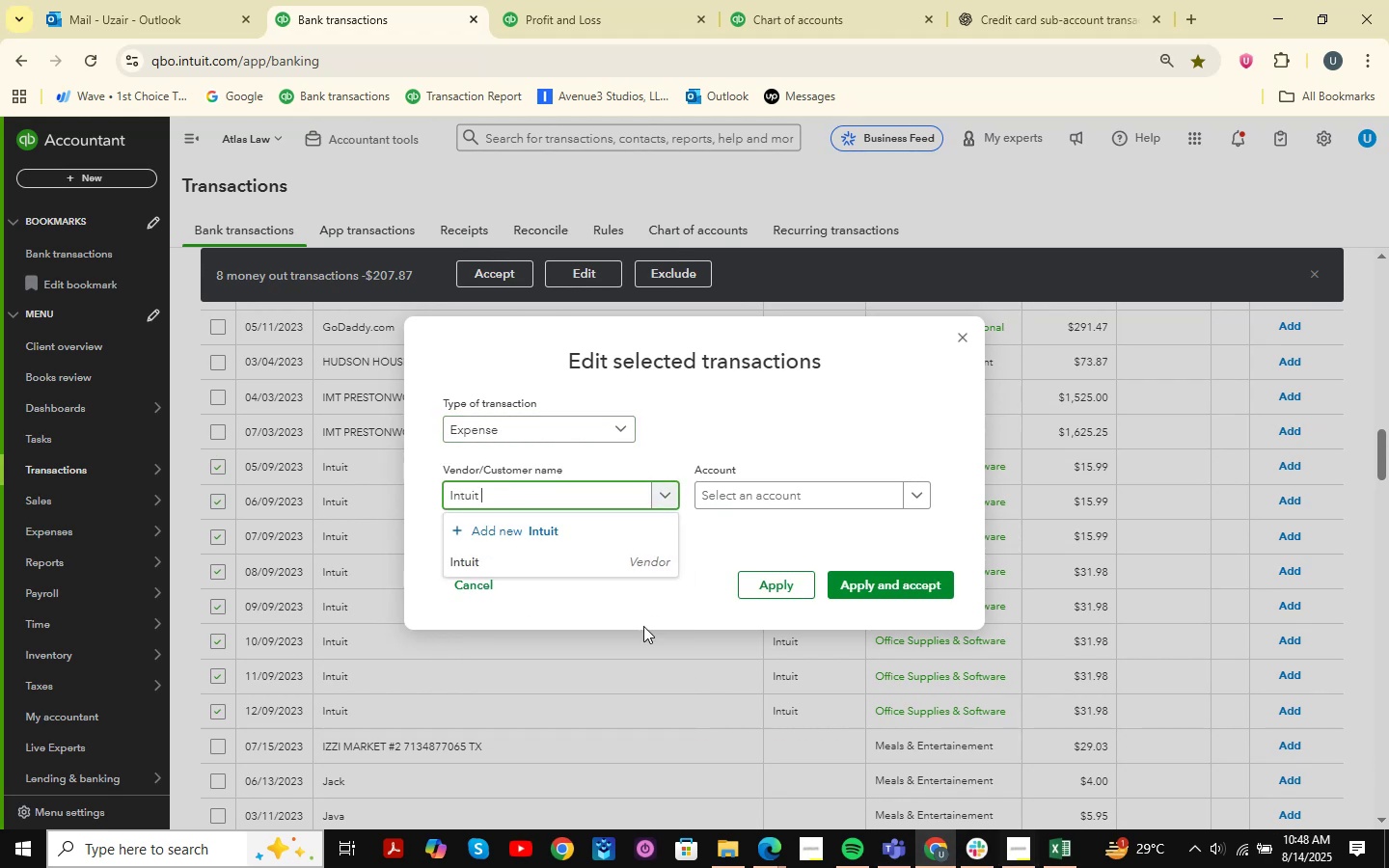 
left_click([636, 564])
 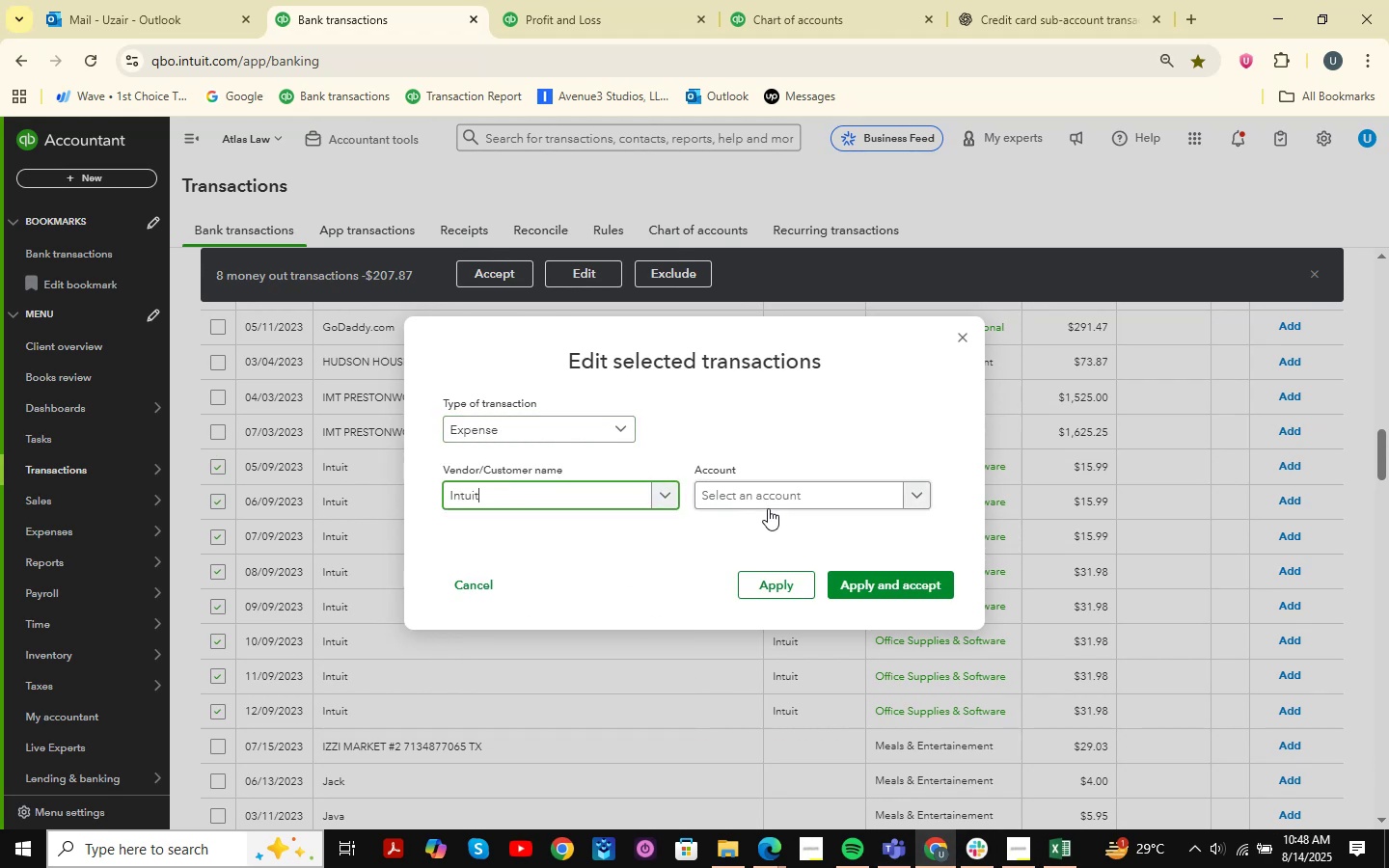 
left_click([770, 502])
 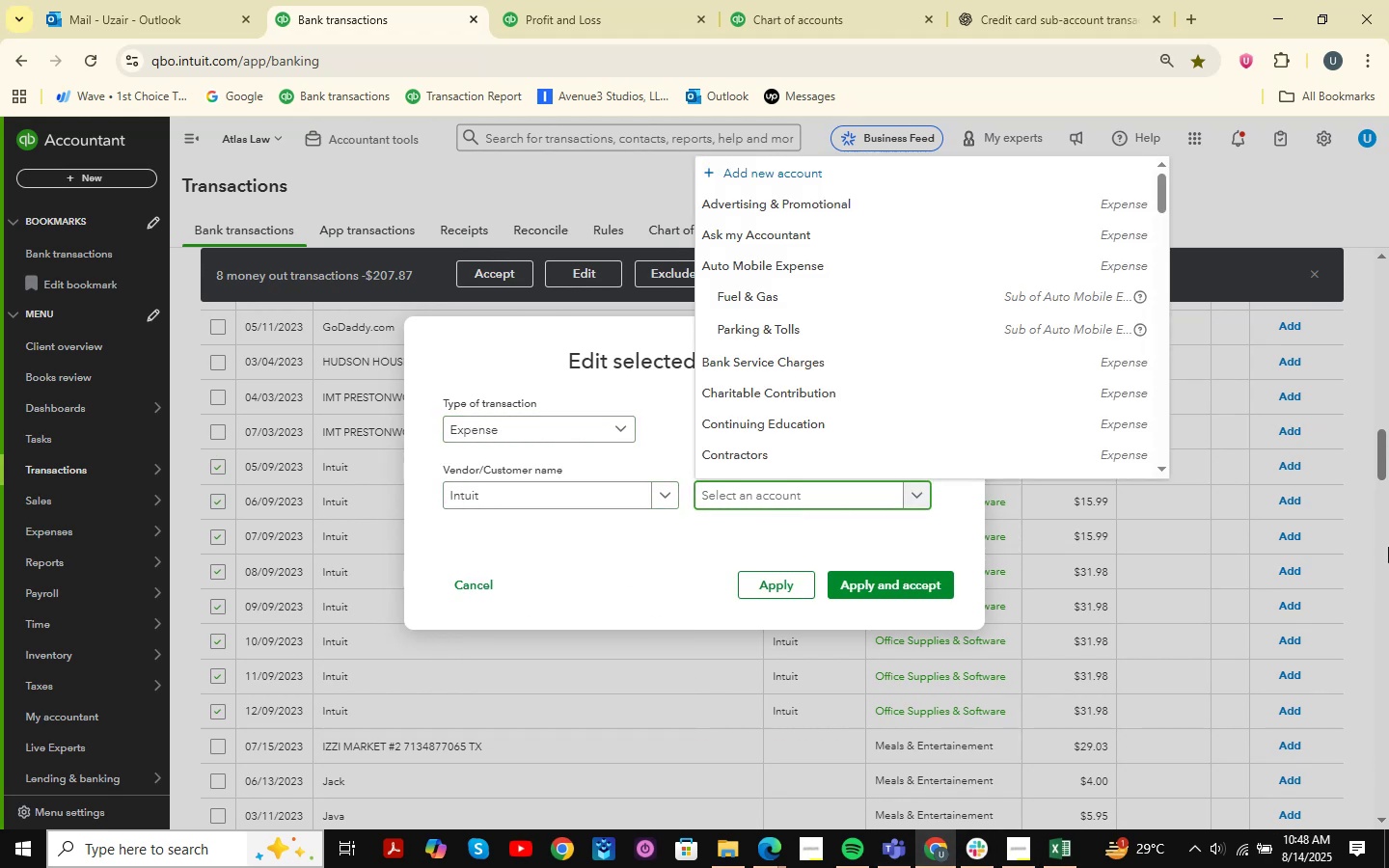 
type(office )
 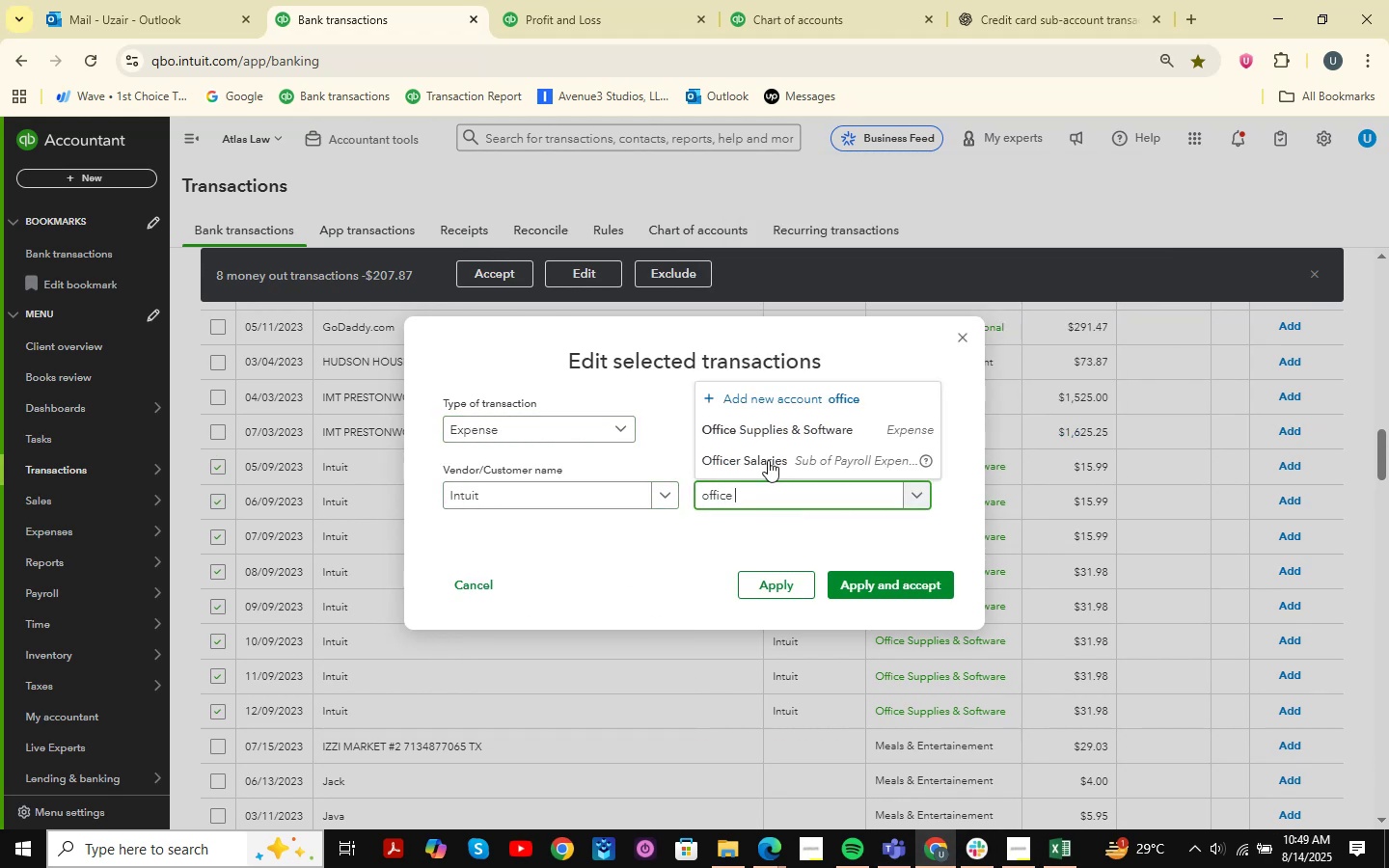 
left_click([793, 446])
 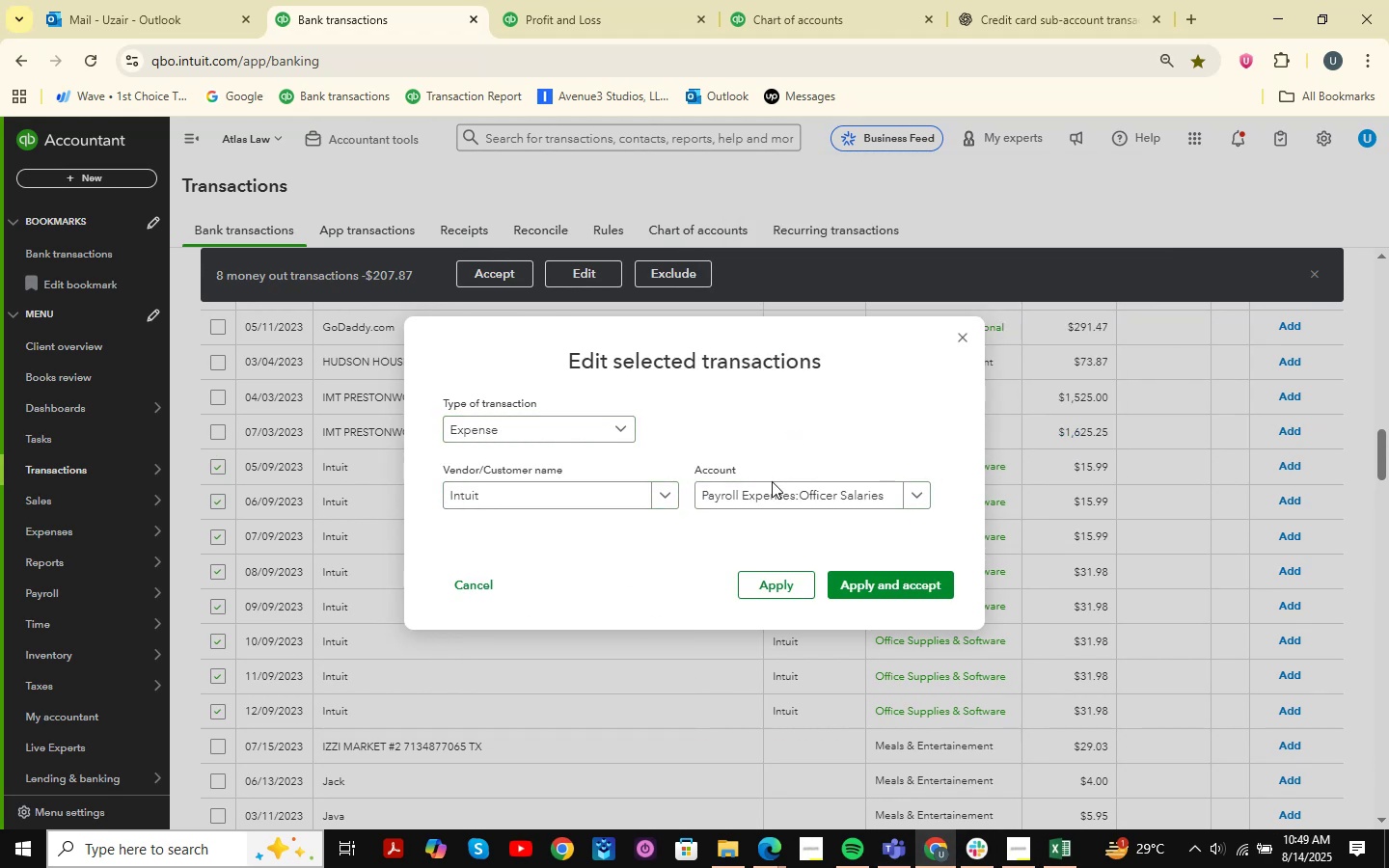 
left_click([767, 494])
 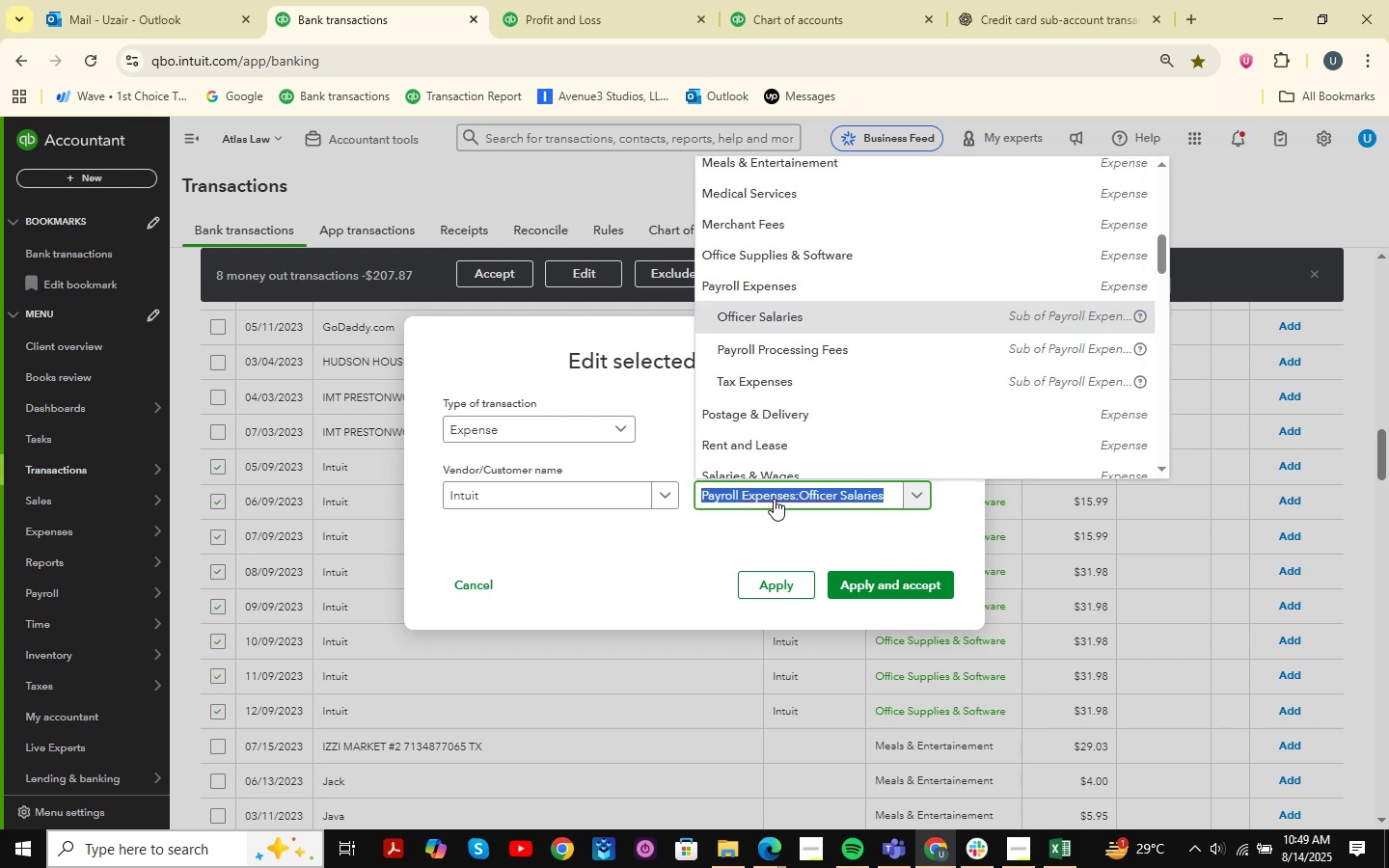 
type(office )
 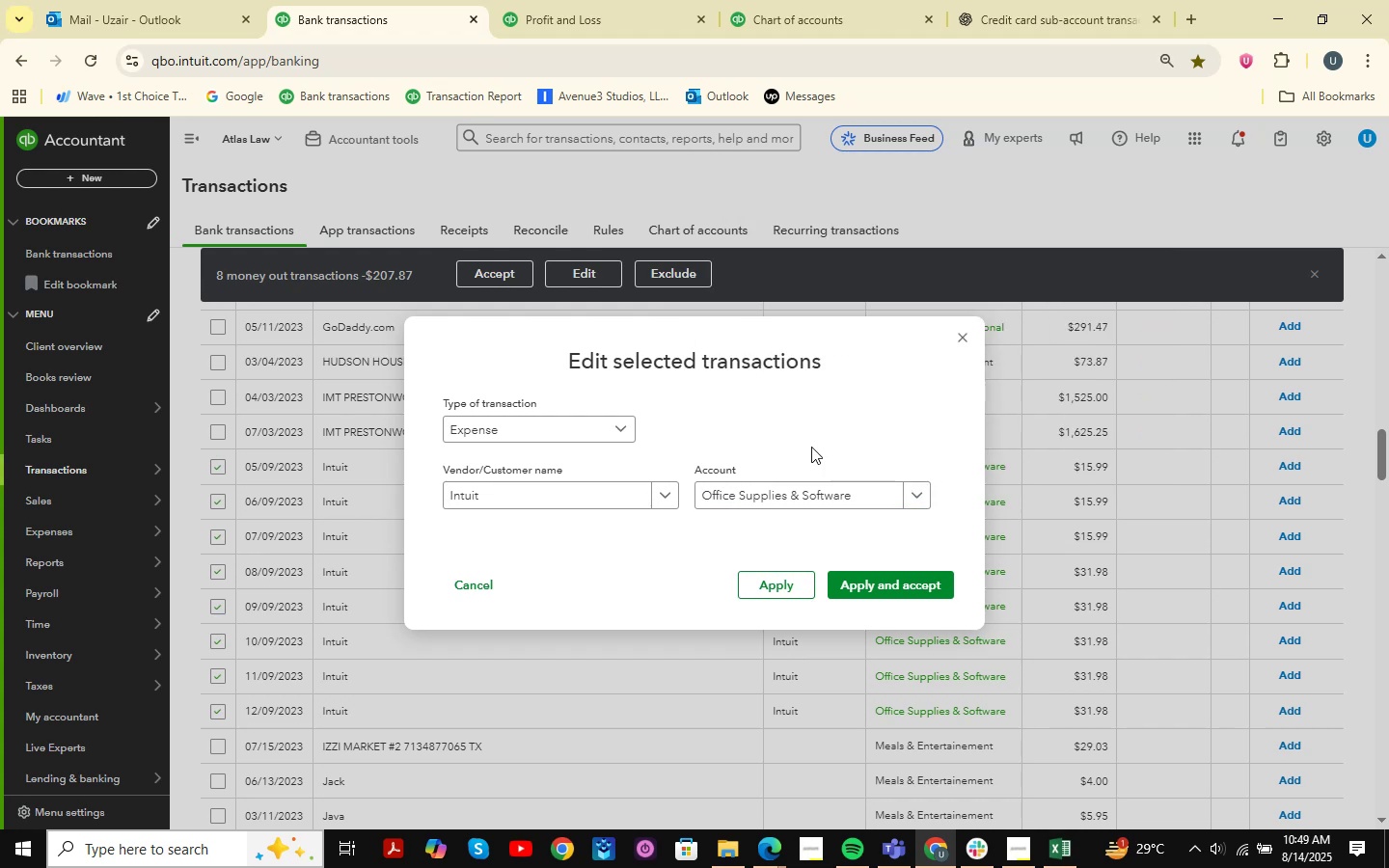 
left_click([872, 585])
 